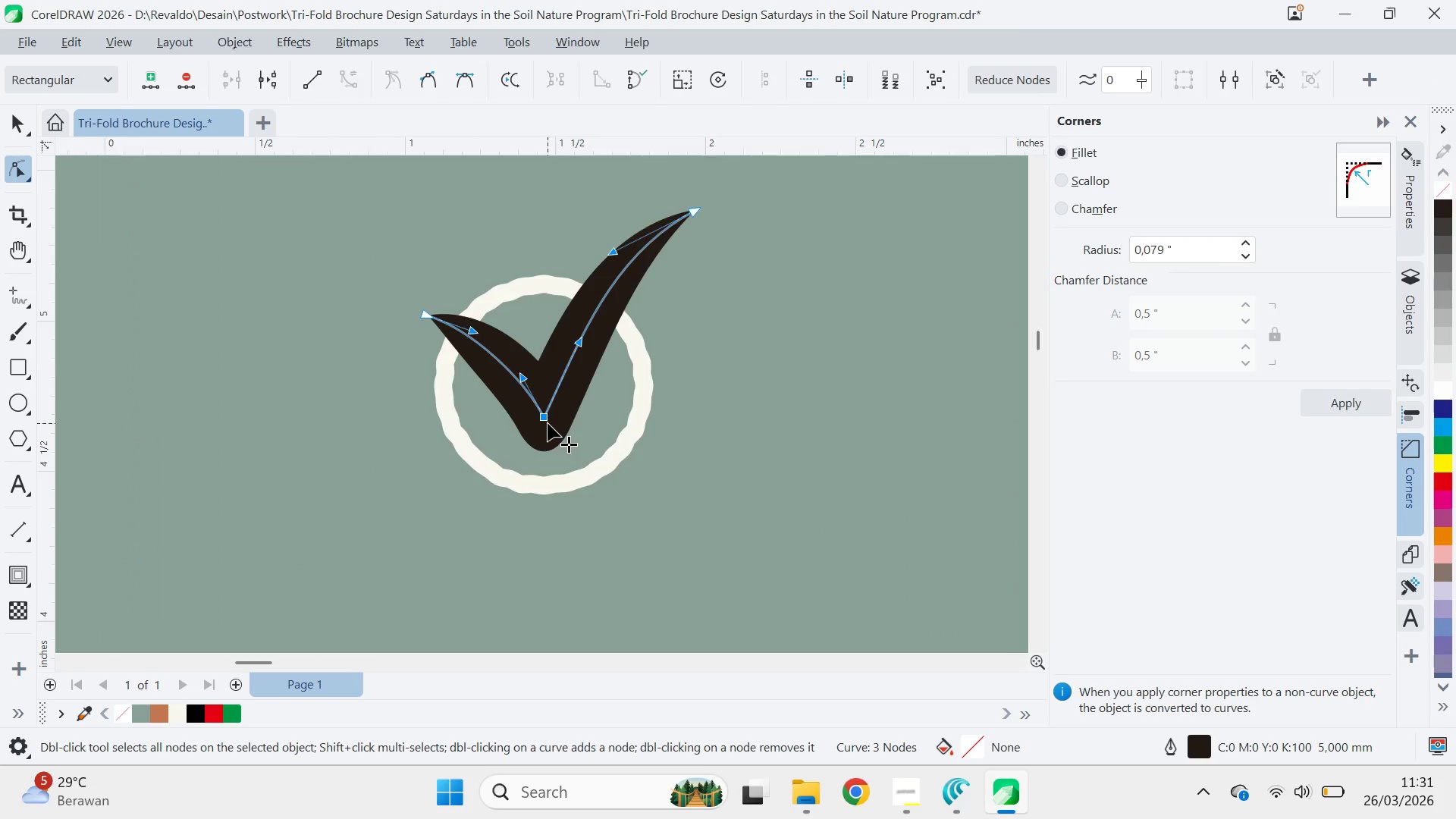 
left_click([544, 419])
 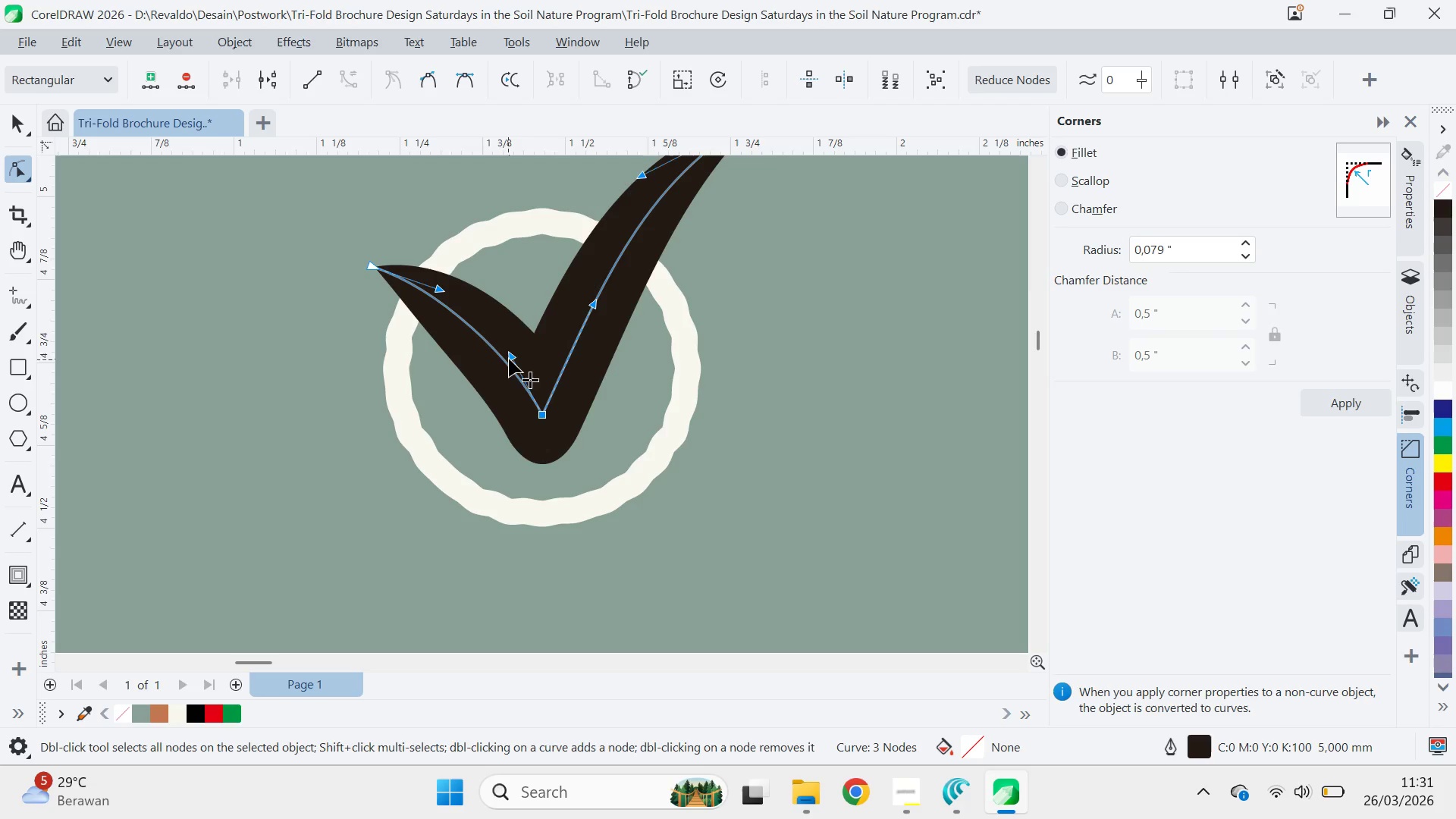 
left_click_drag(start_coordinate=[510, 357], to_coordinate=[504, 357])
 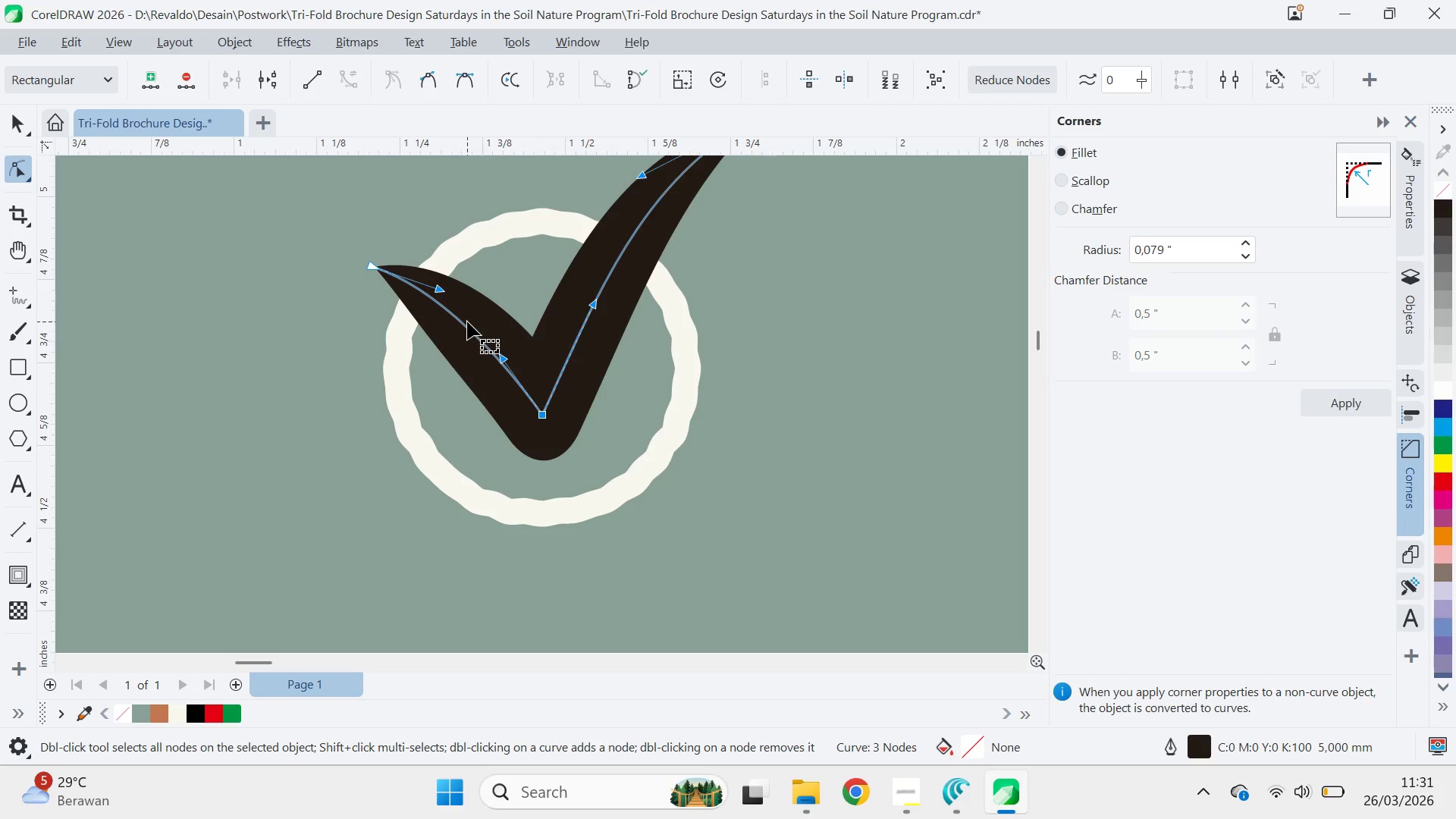 
left_click_drag(start_coordinate=[441, 290], to_coordinate=[442, 286])
 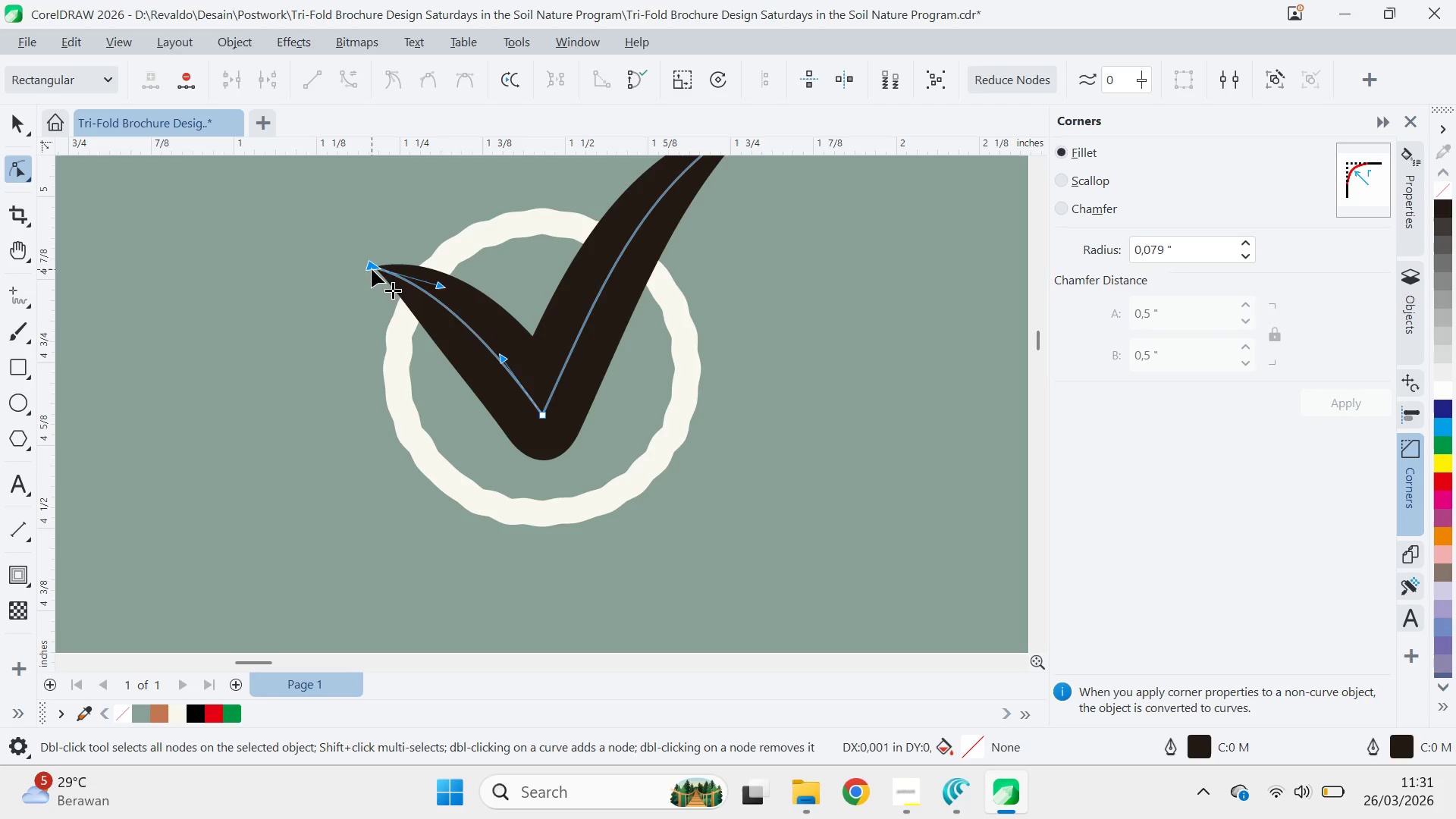 
left_click_drag(start_coordinate=[372, 269], to_coordinate=[347, 248])
 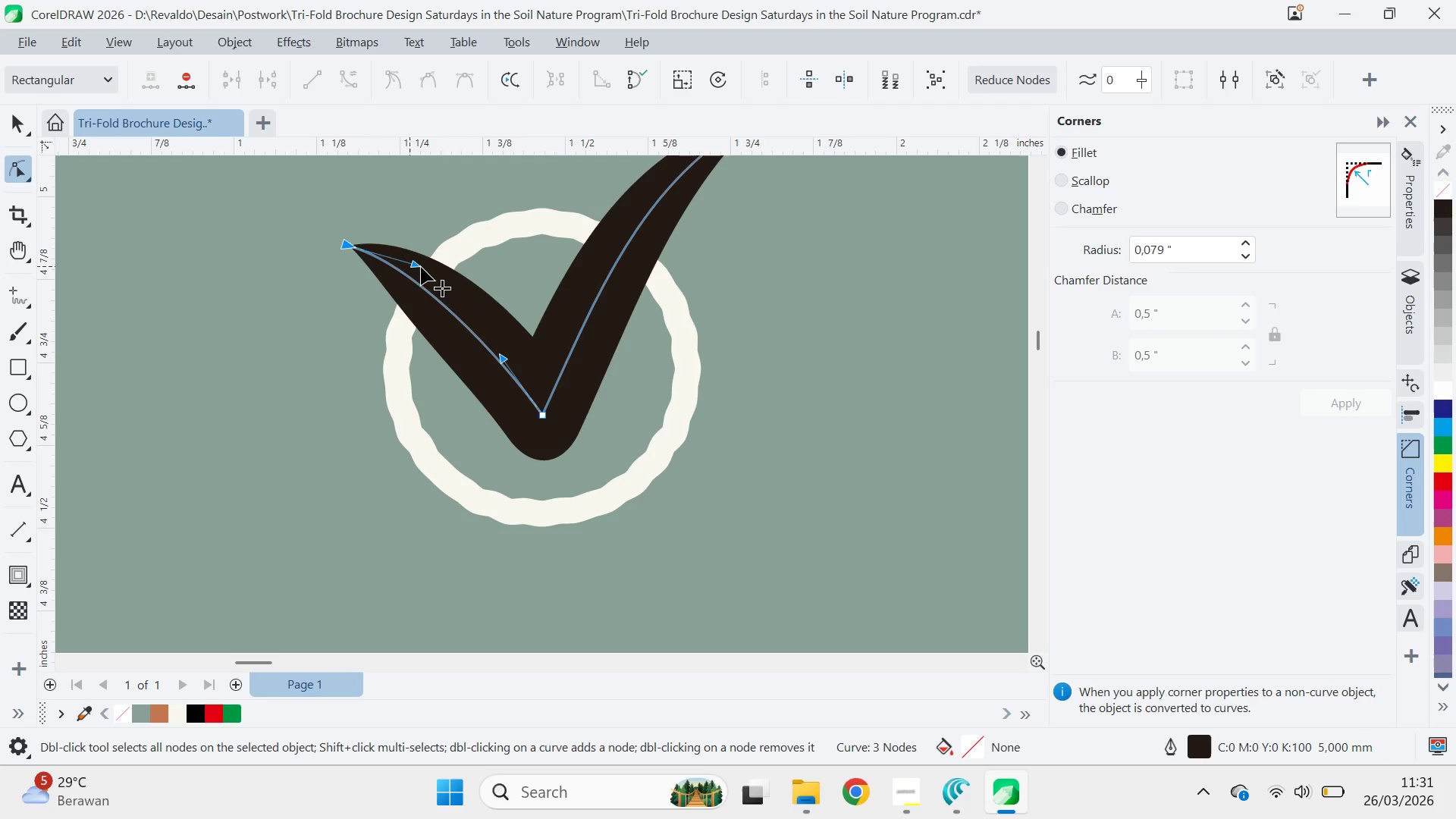 
key(Q)
 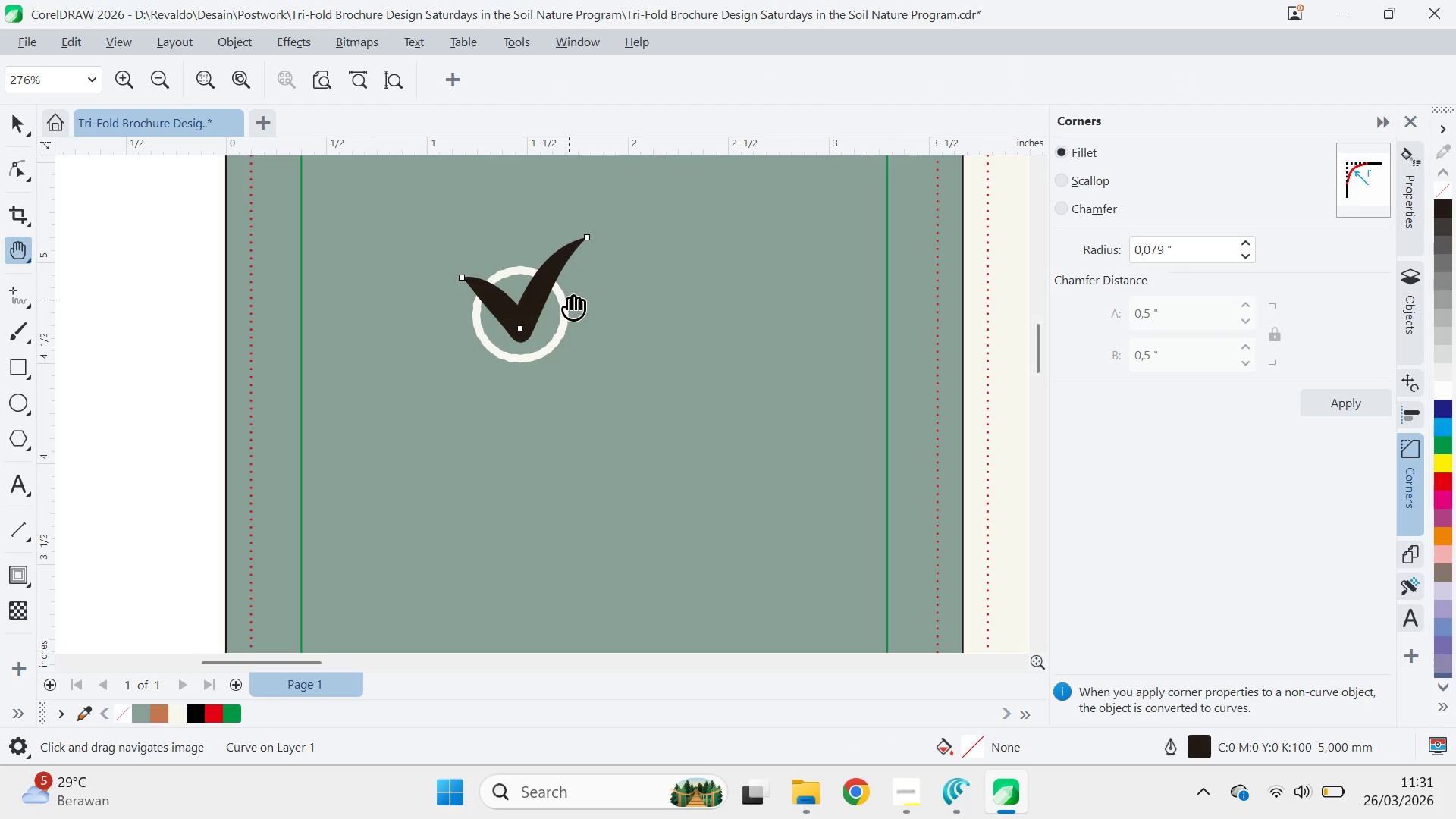 
scroll: coordinate [513, 291], scroll_direction: down, amount: 9.0
 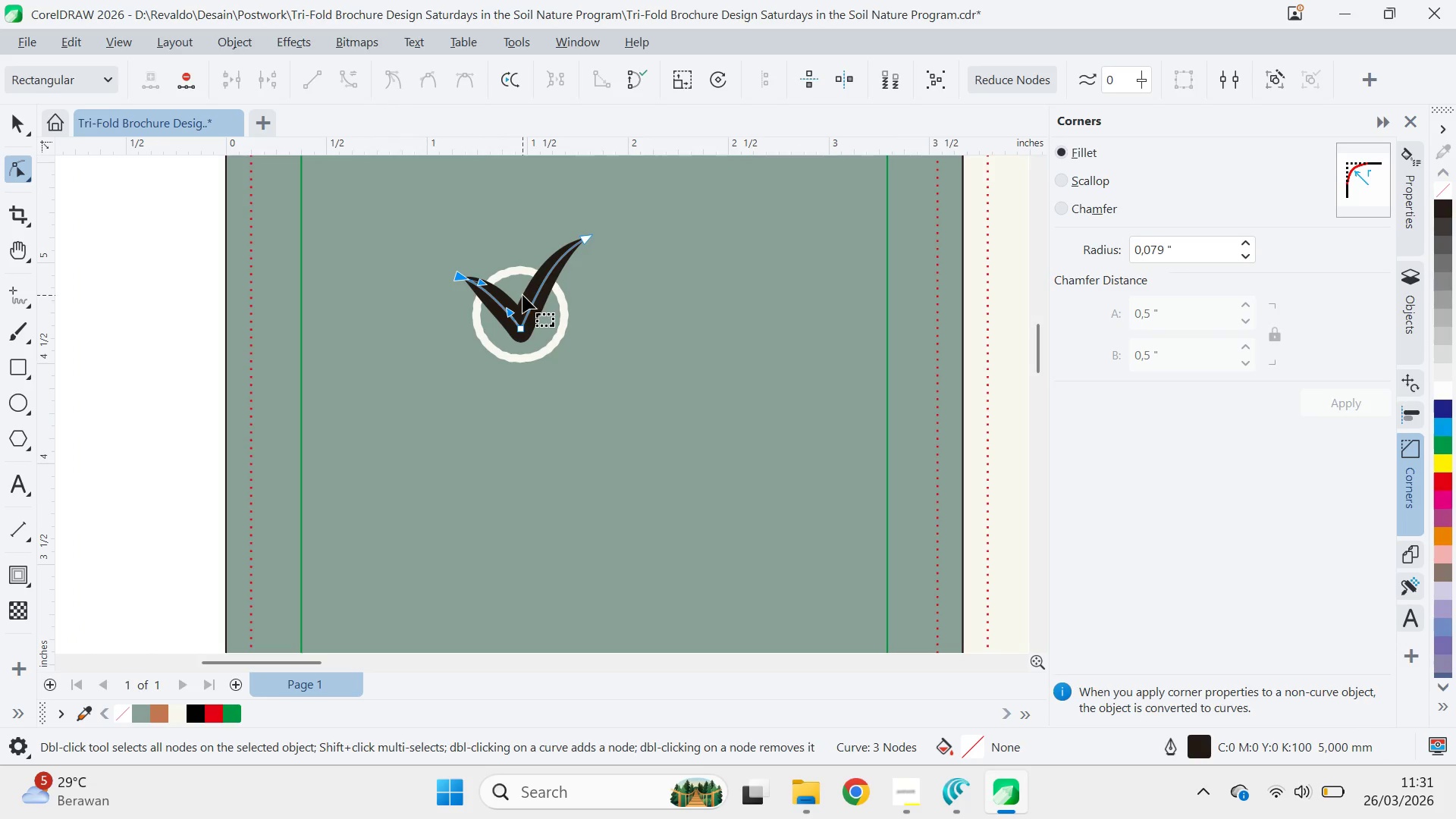 
key(V)
 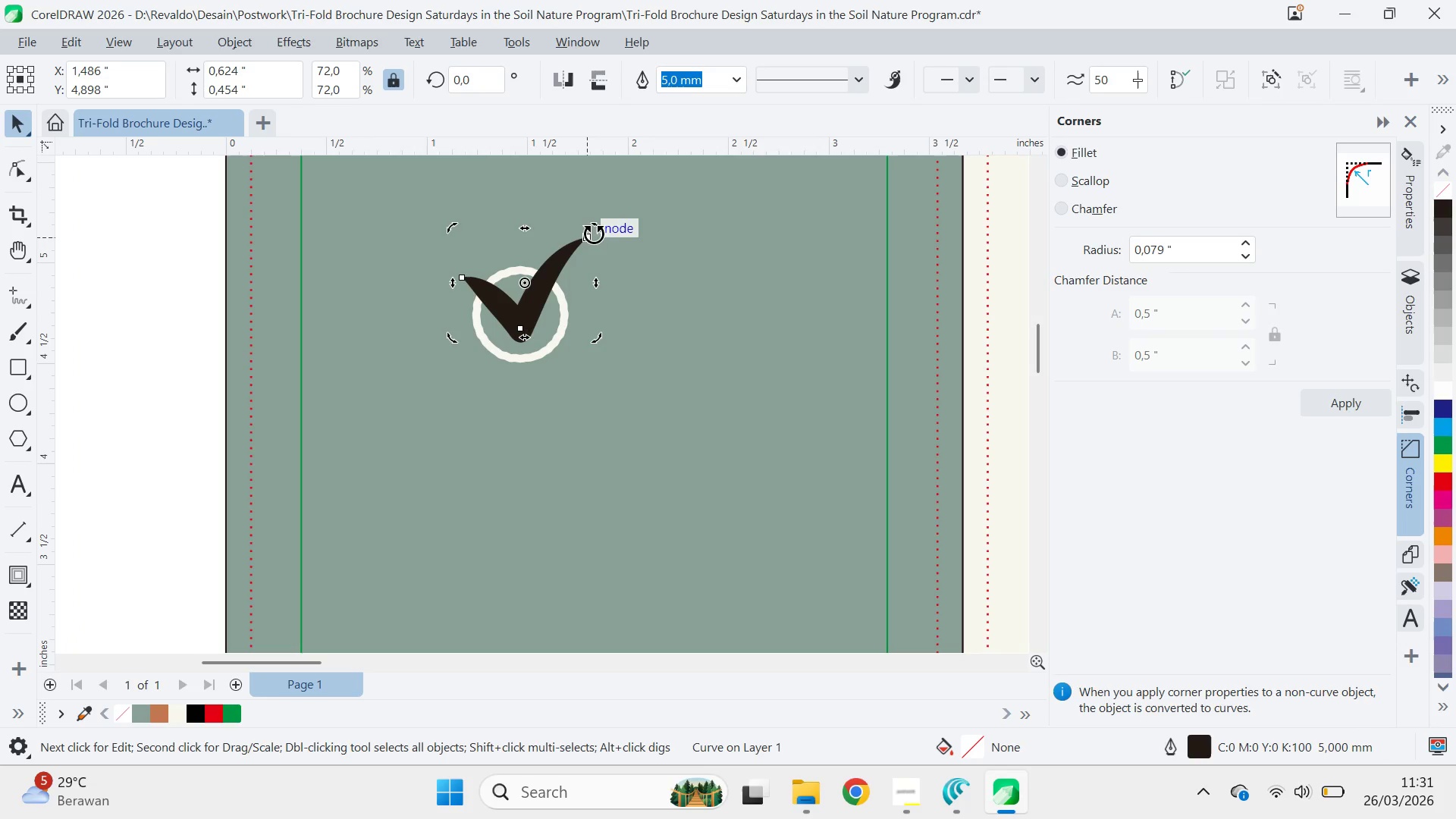 
left_click_drag(start_coordinate=[602, 224], to_coordinate=[615, 228])
 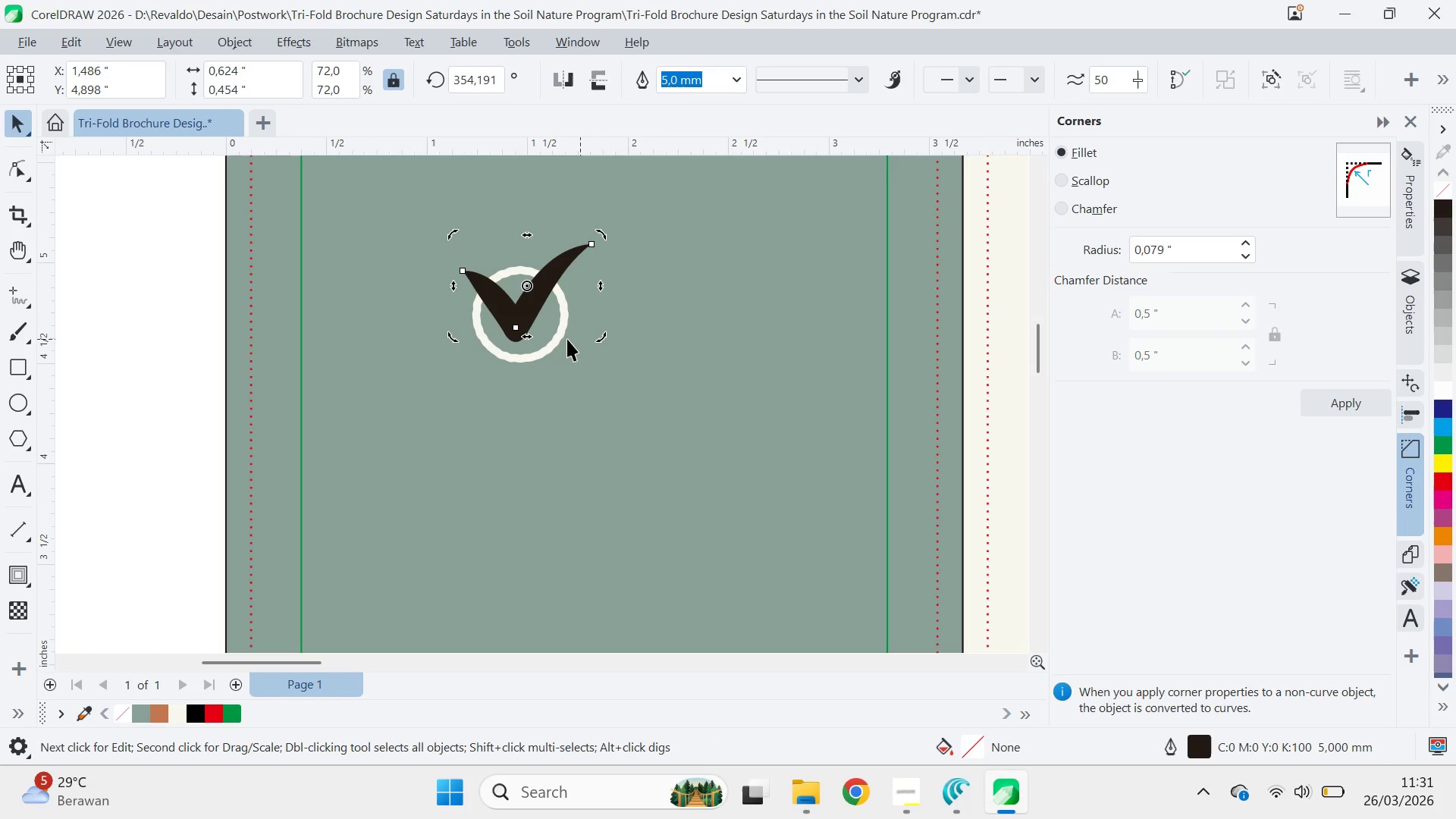 
hold_key(key=ShiftLeft, duration=0.44)
left_click([558, 328])
 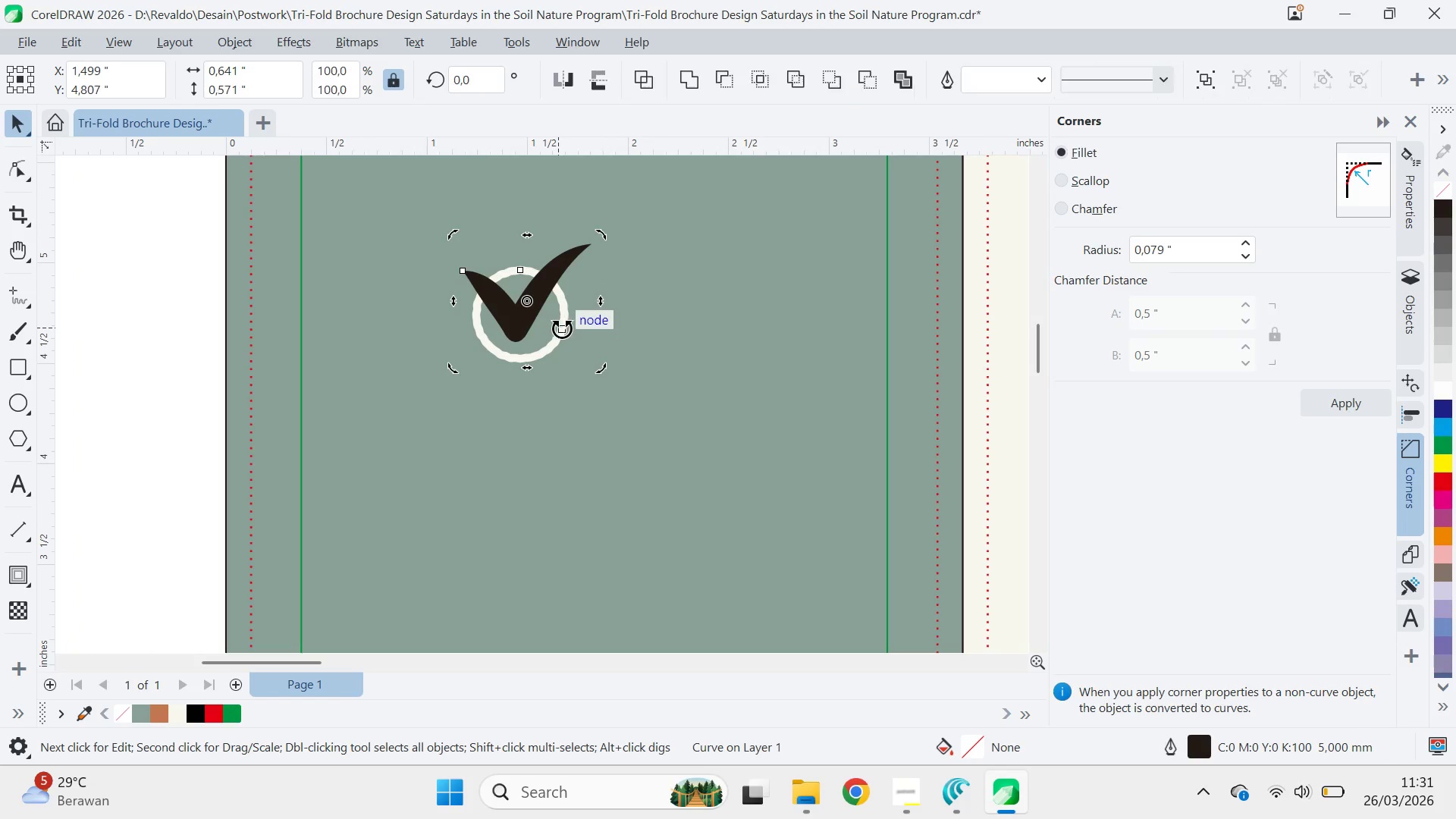 
key(C)
 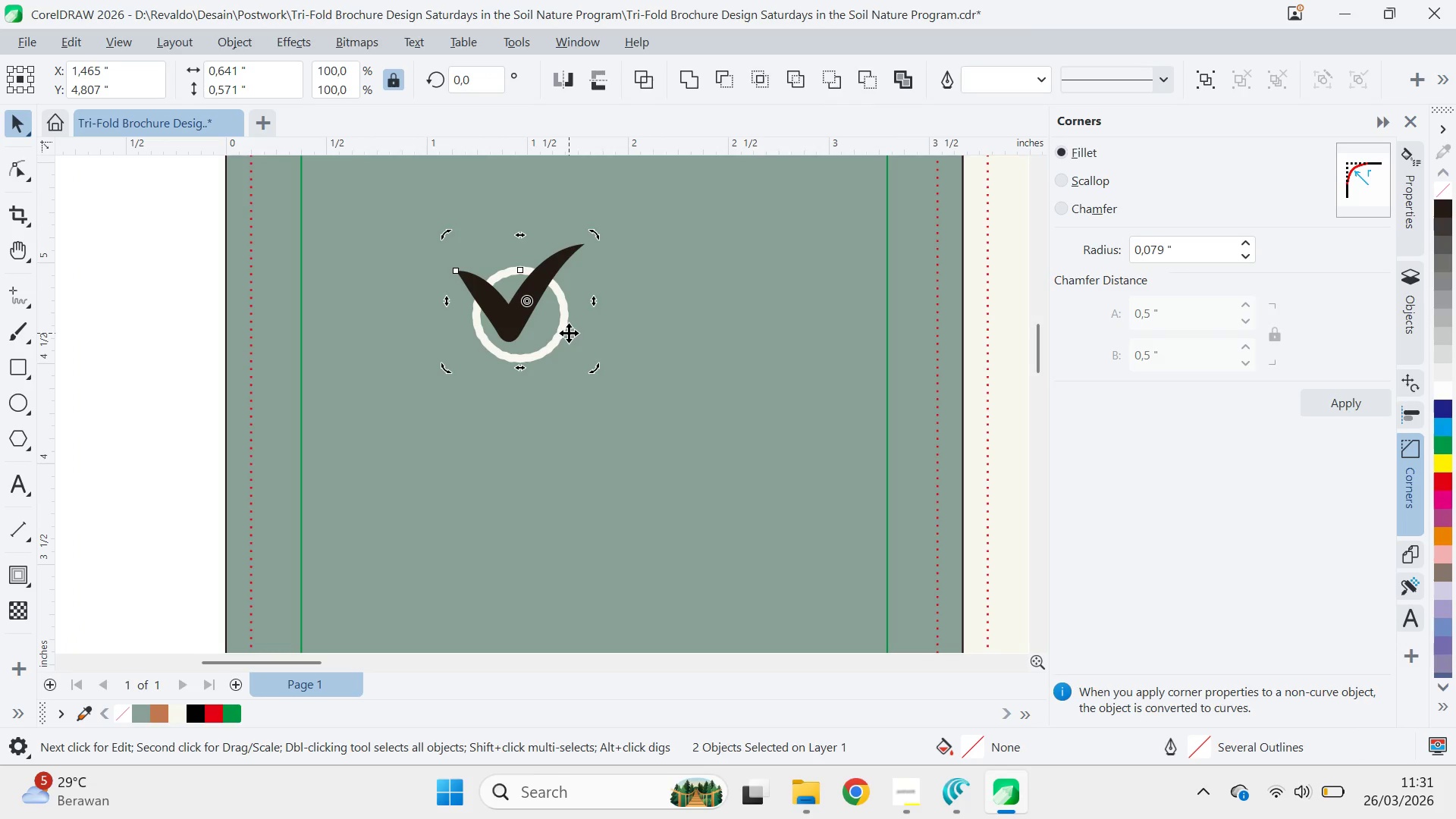 
key(Control+Z)
 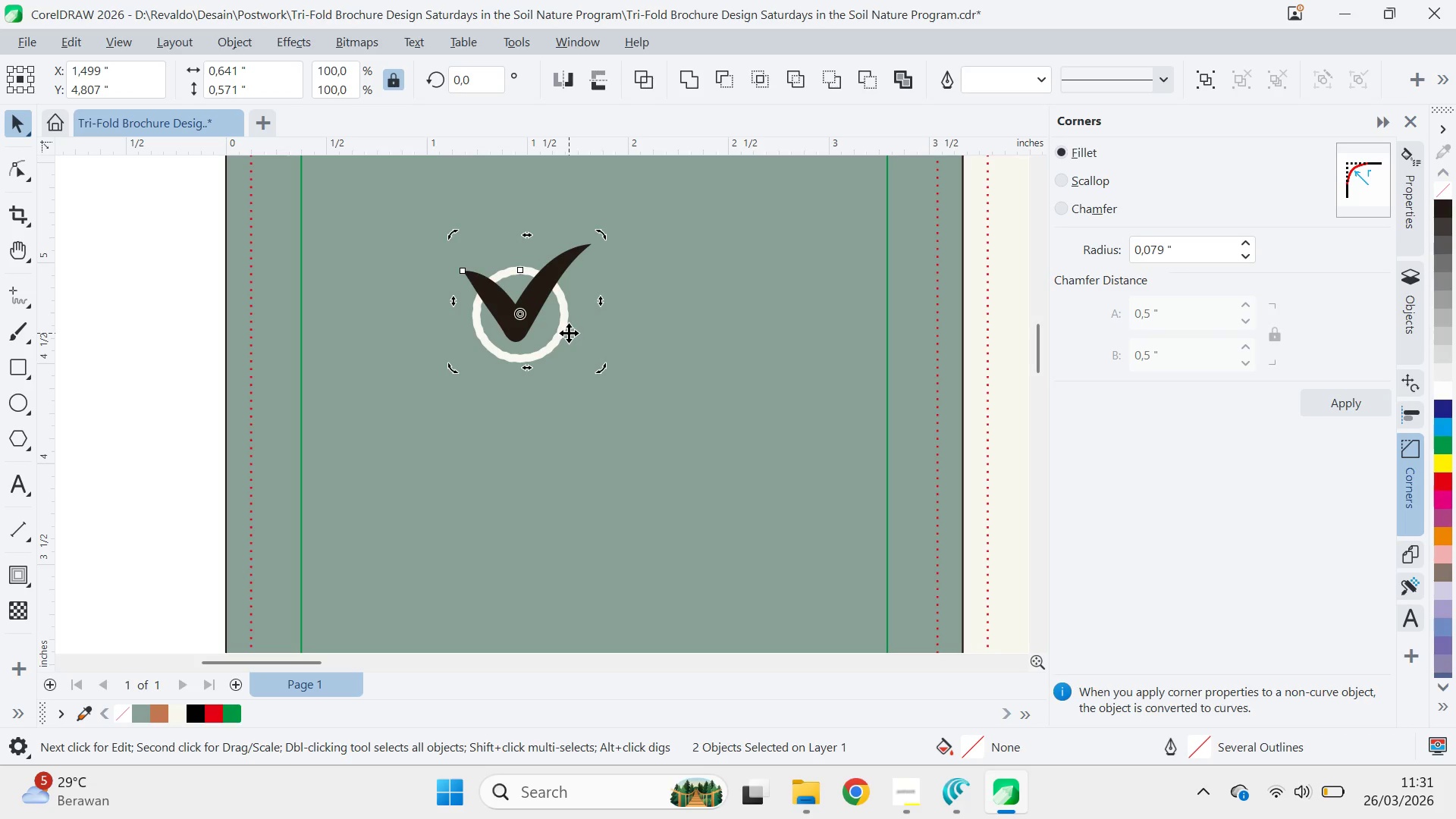 
key(V)
 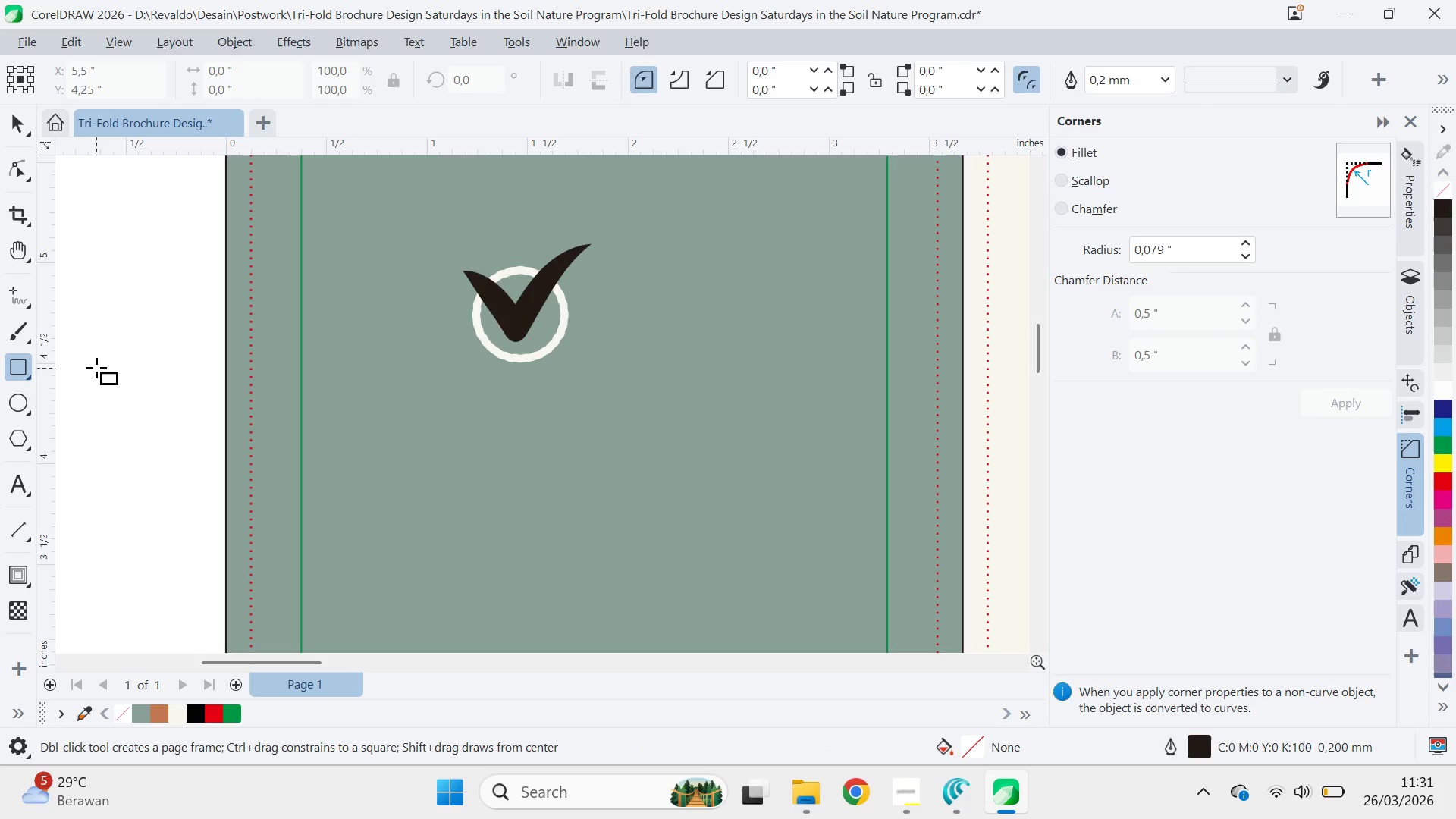 
left_click([24, 132])
 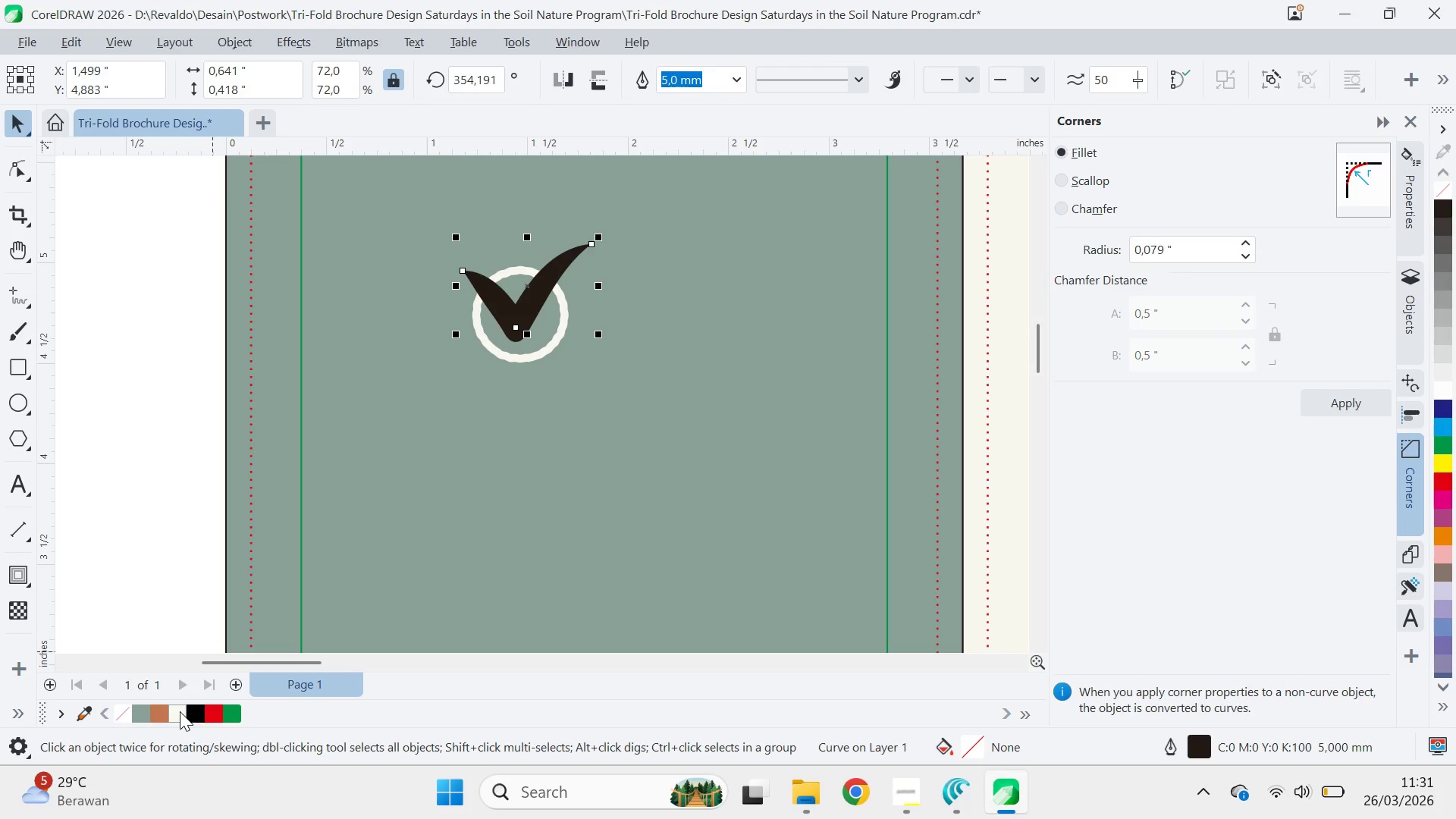 
left_click([178, 713])
 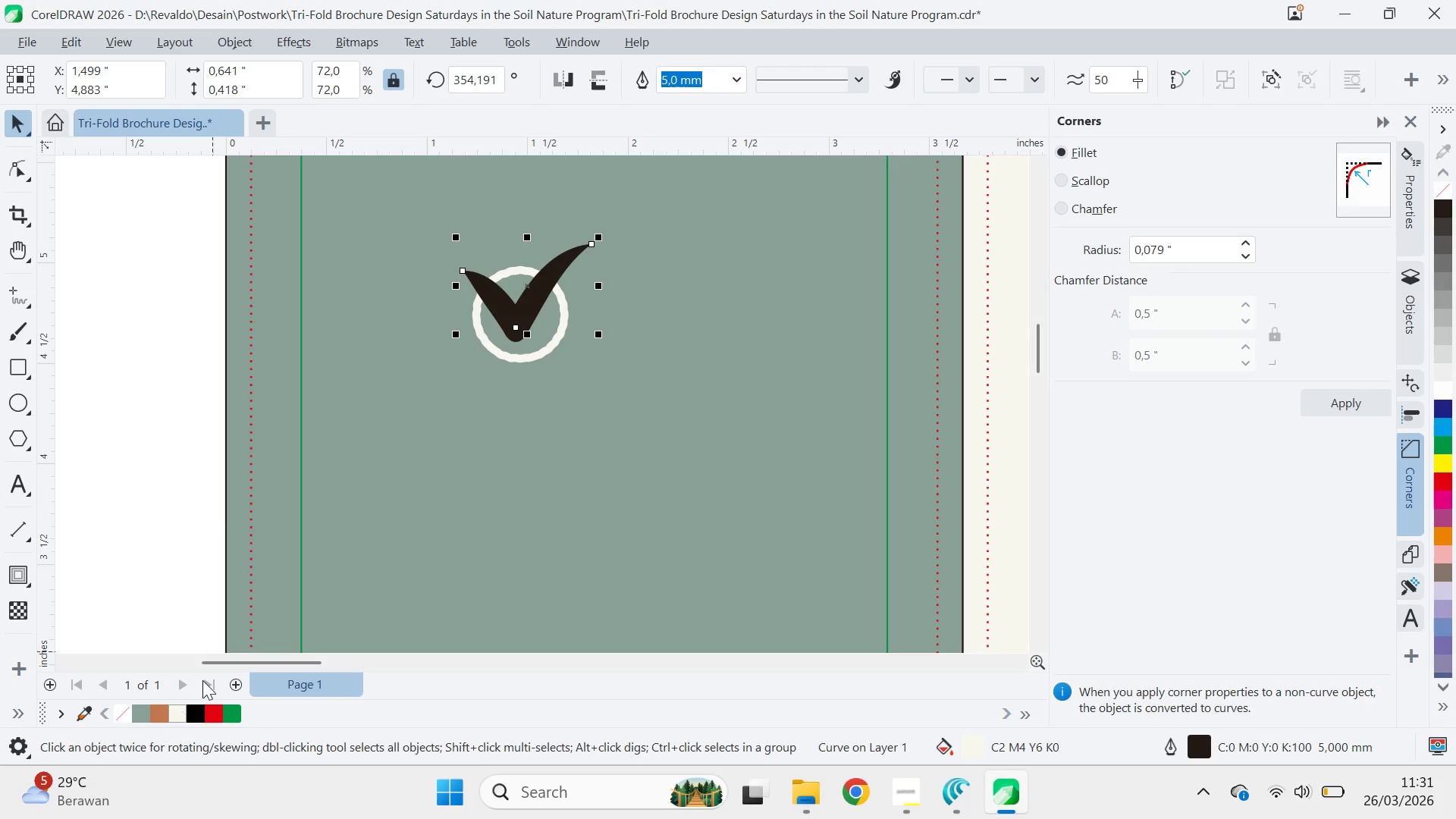 
key(Q)
 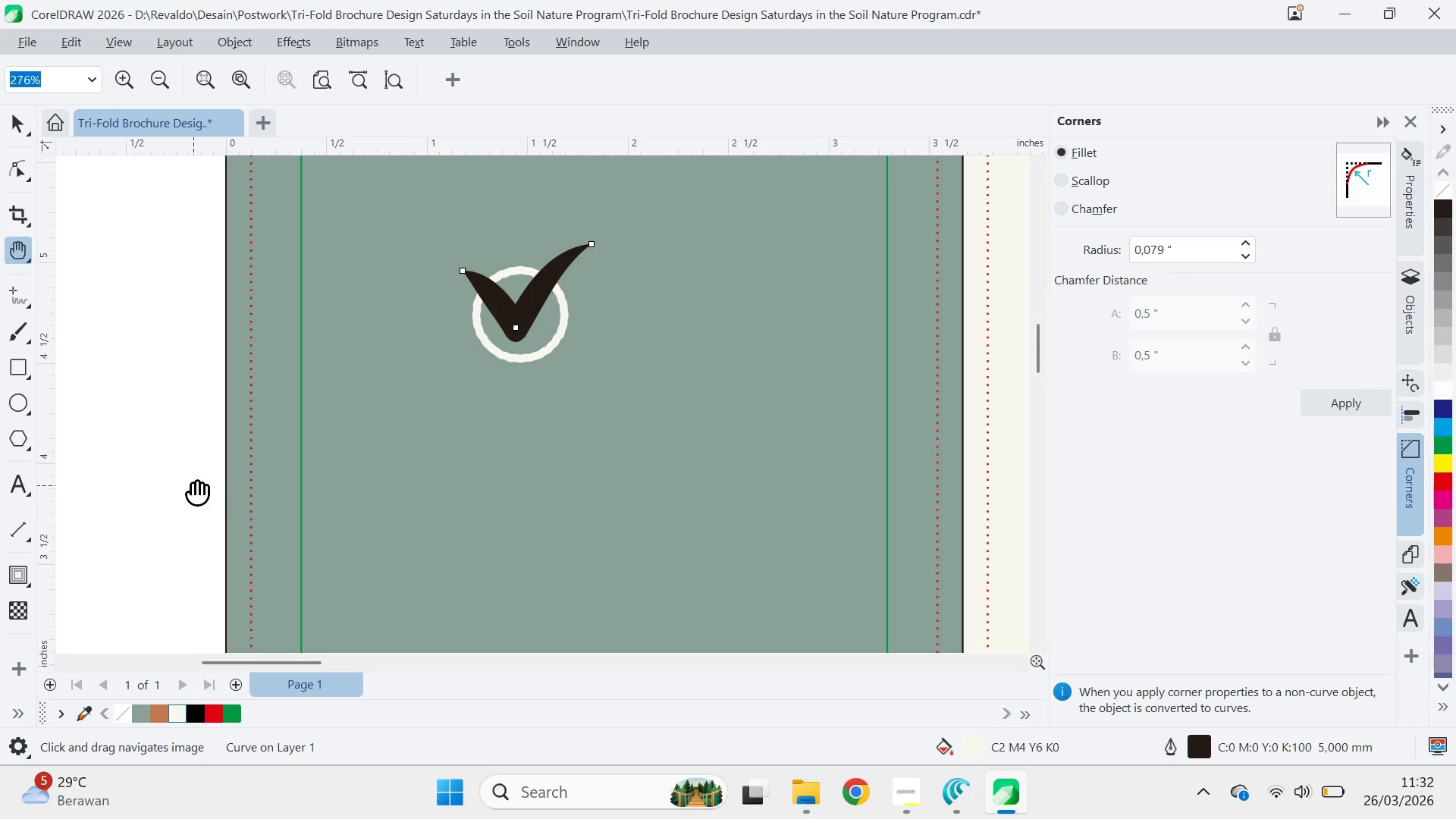 
left_click_drag(start_coordinate=[193, 483], to_coordinate=[258, 531])
 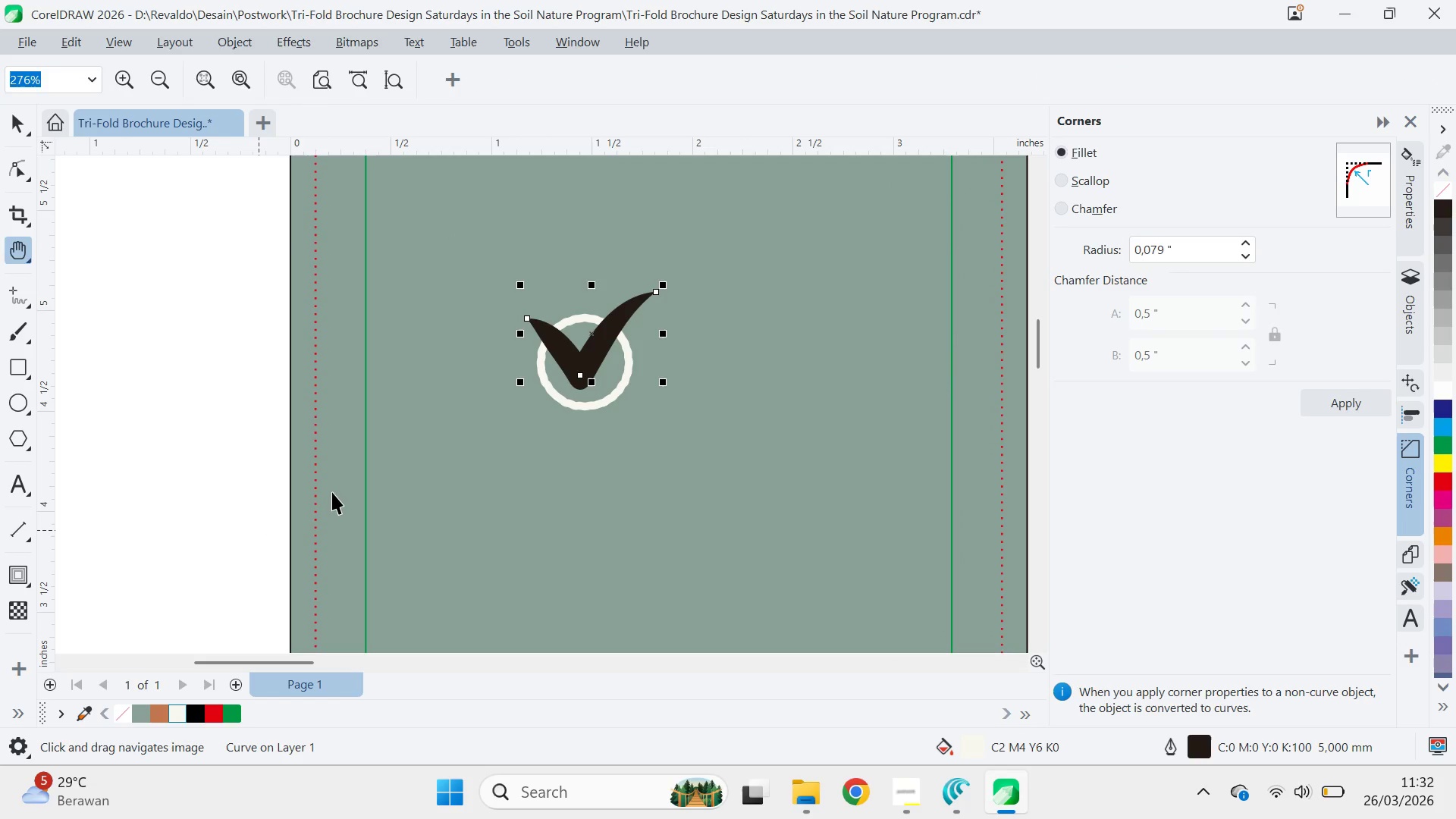 
key(V)
 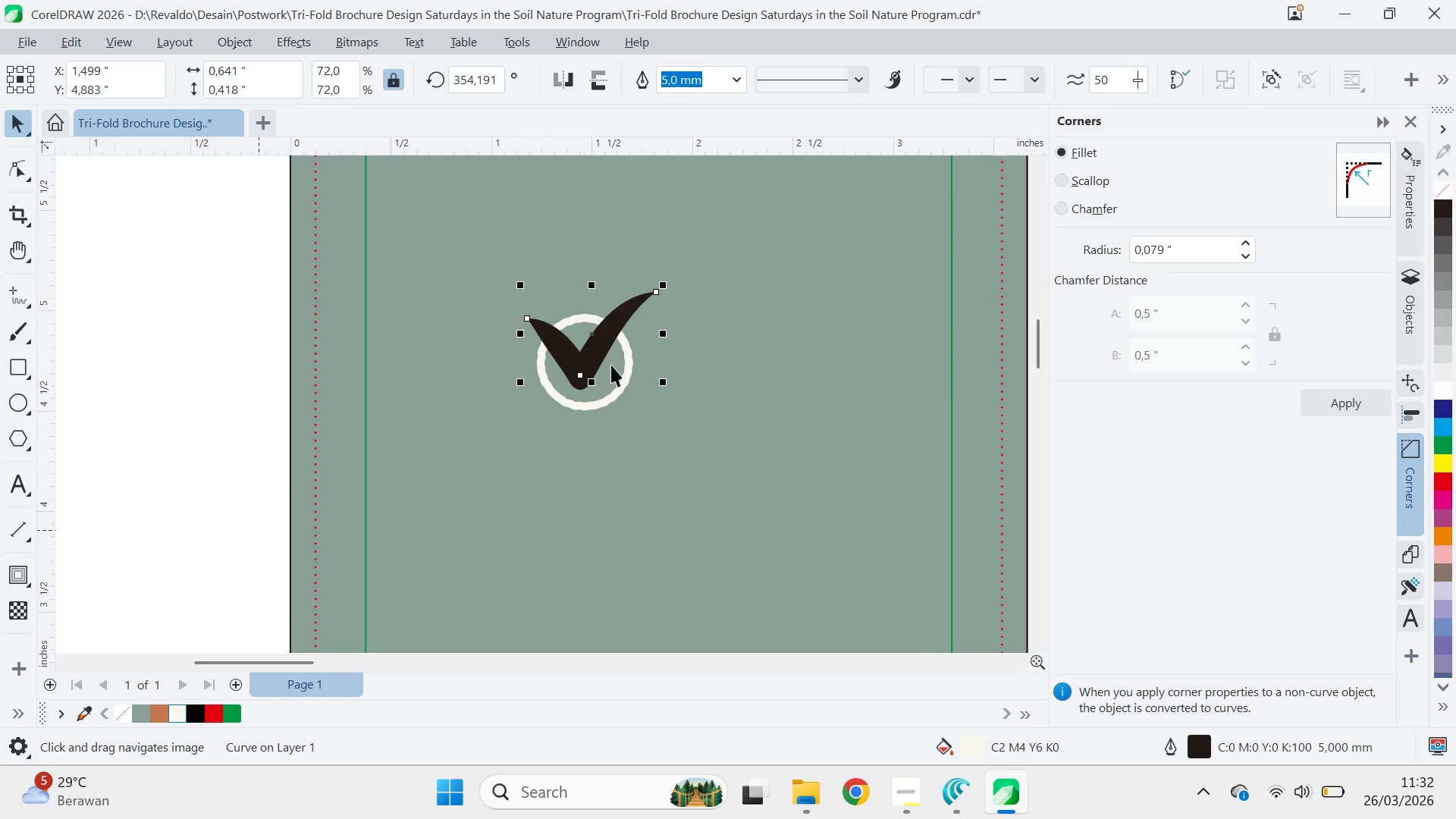 
key(Control+Shift+Q)
 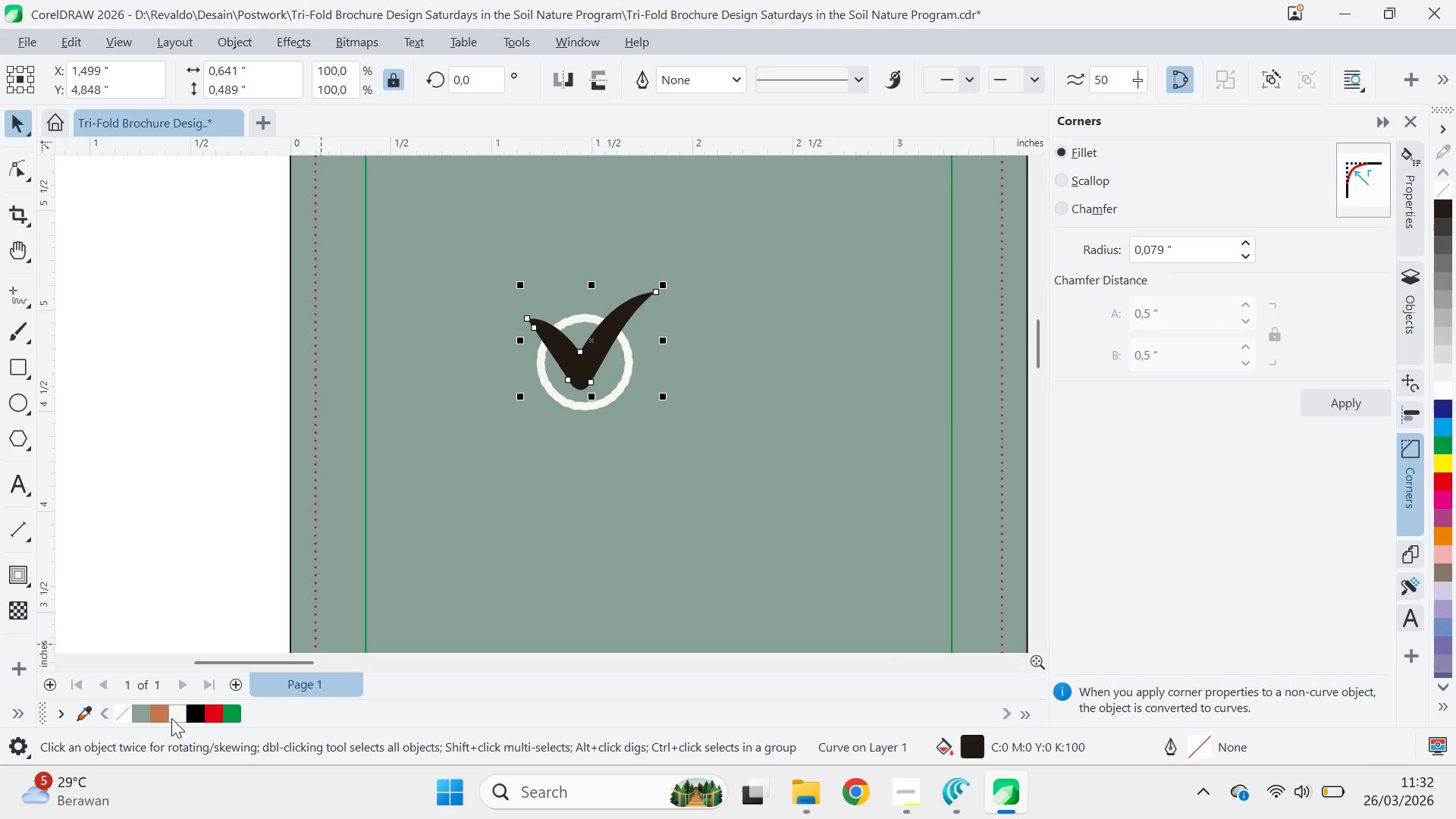 
left_click([183, 716])
 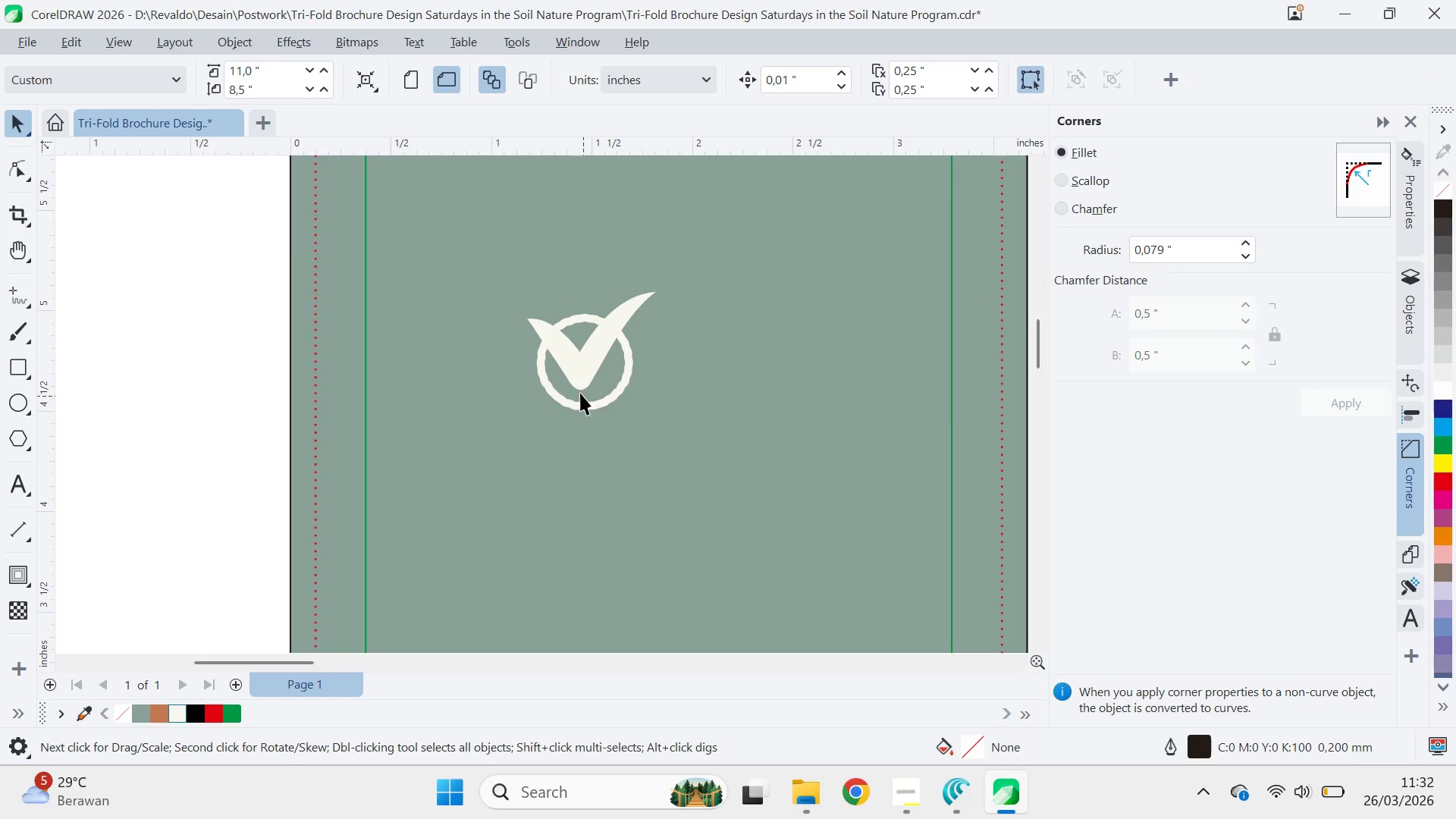 
left_click([574, 365])
 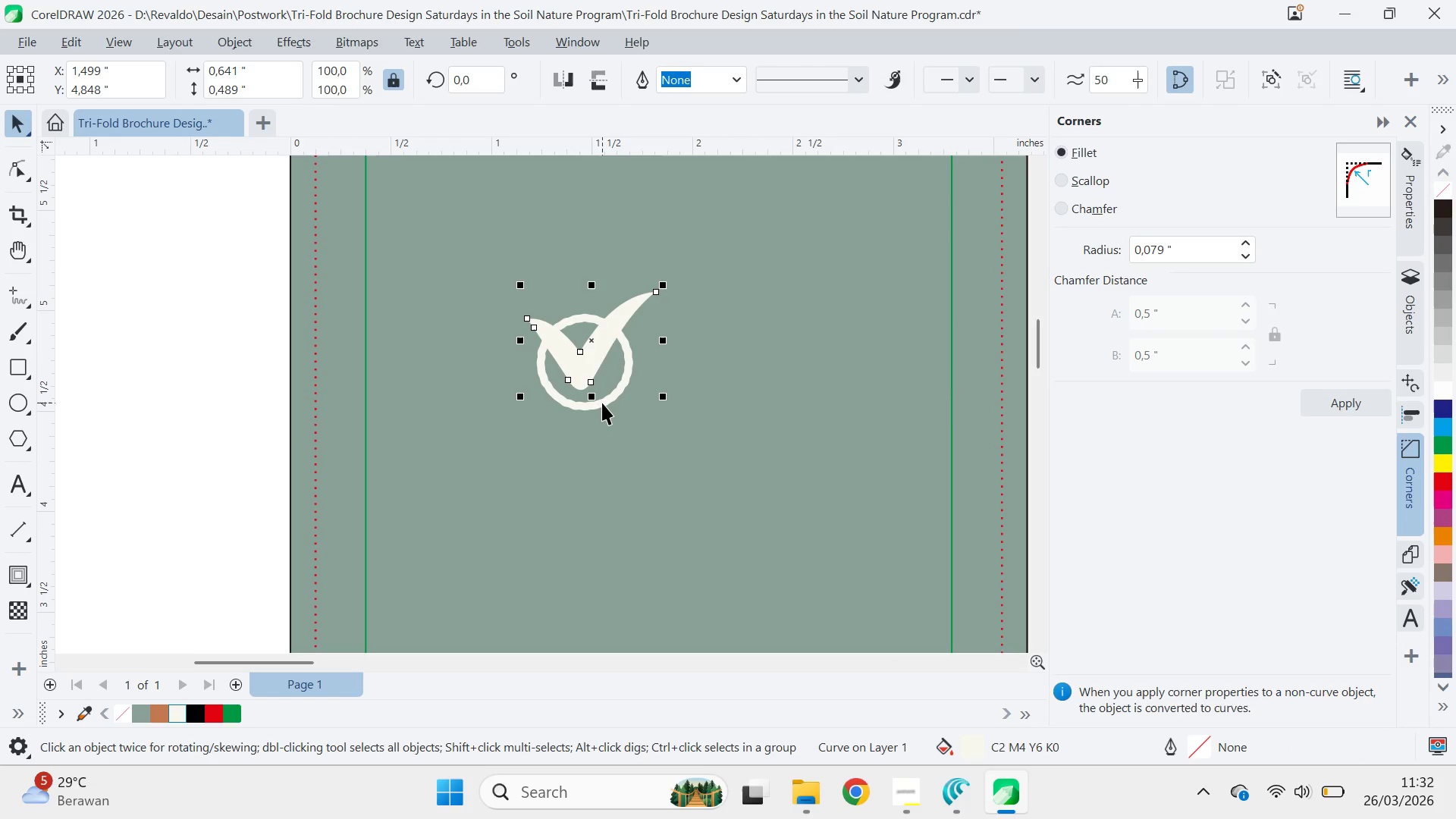 
hold_key(key=ShiftLeft, duration=0.45)
left_click([602, 403])
 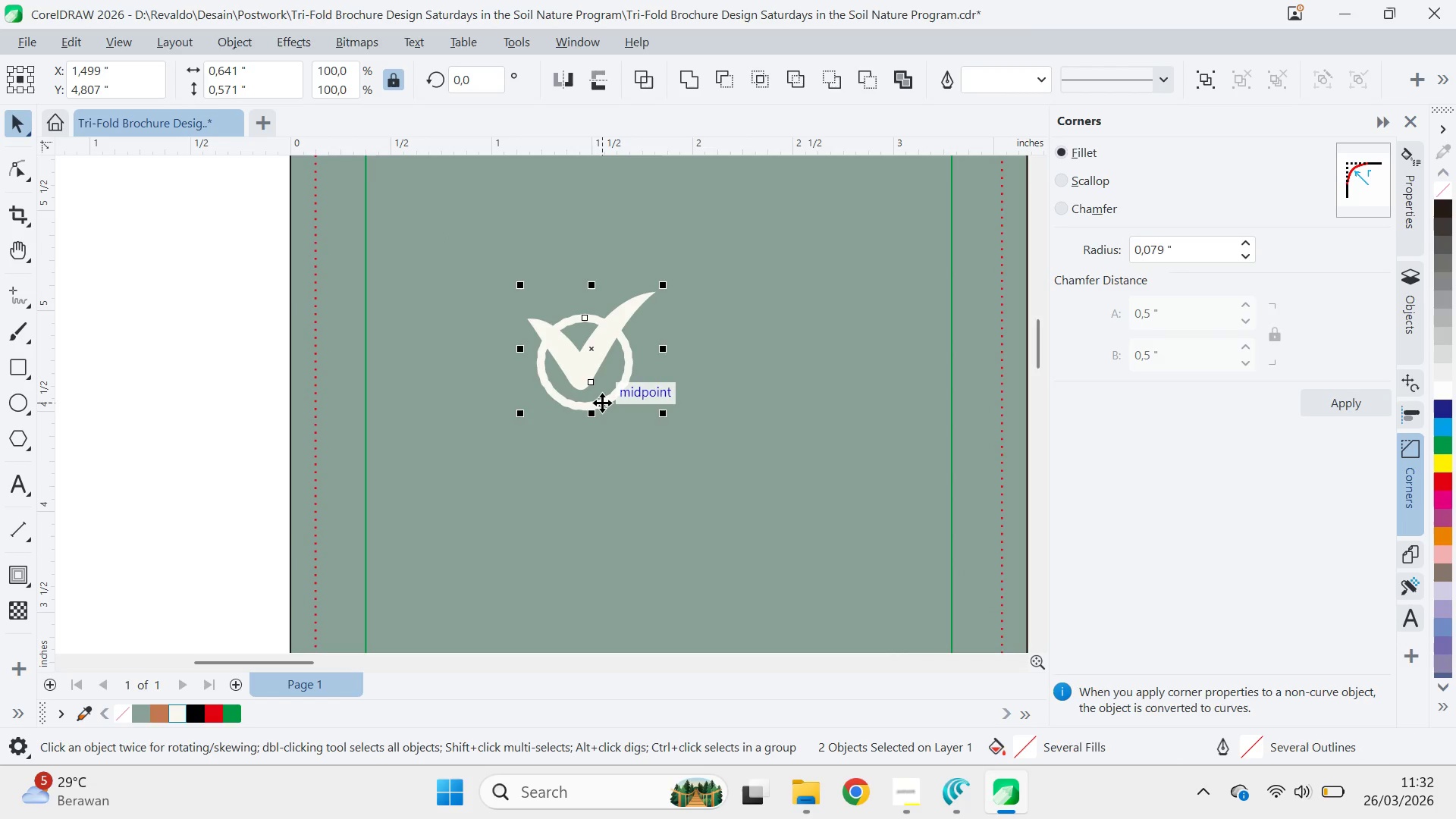 
key(C)
 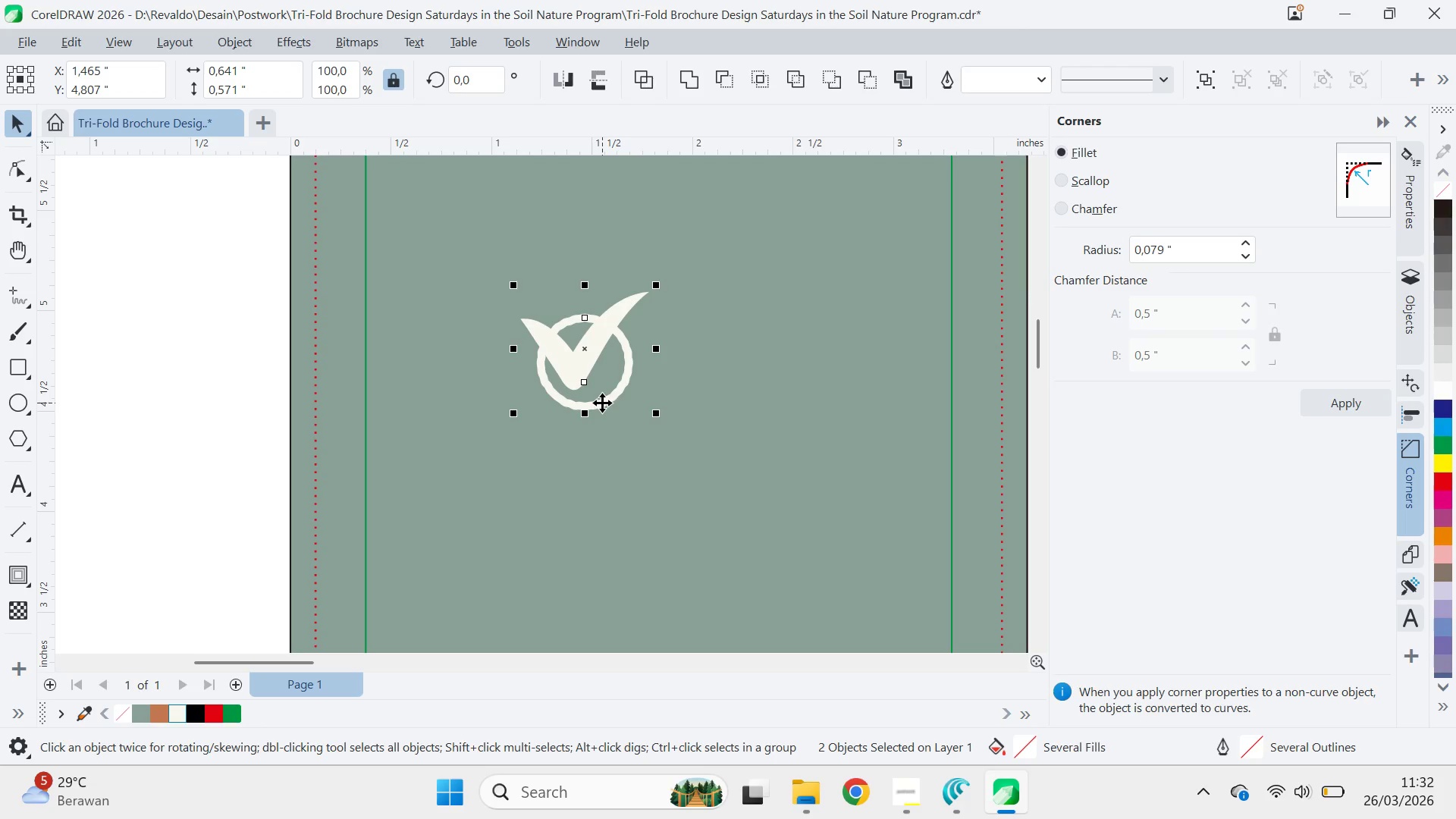 
key(Control+ControlLeft)
 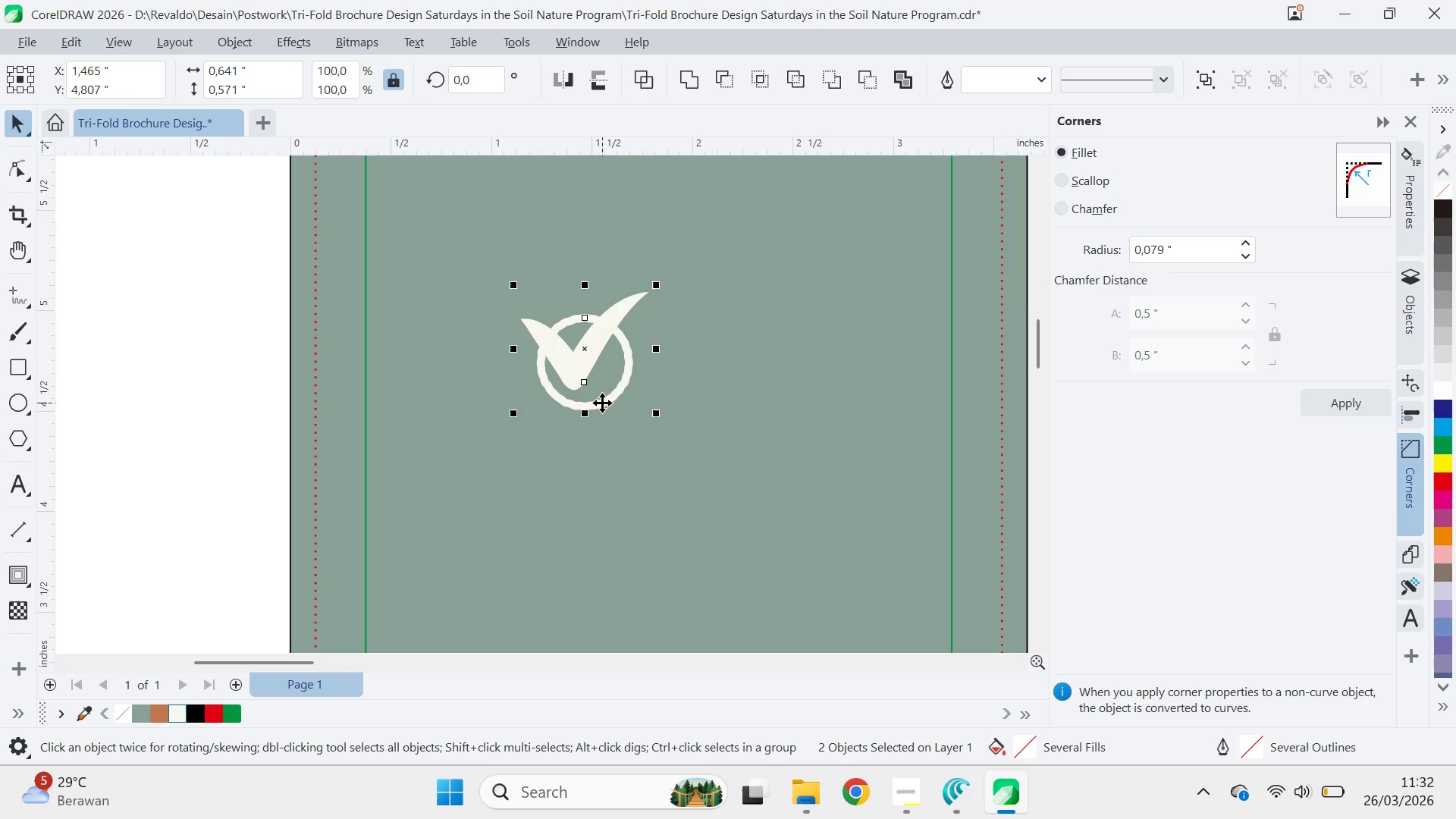 
key(Control+Z)
 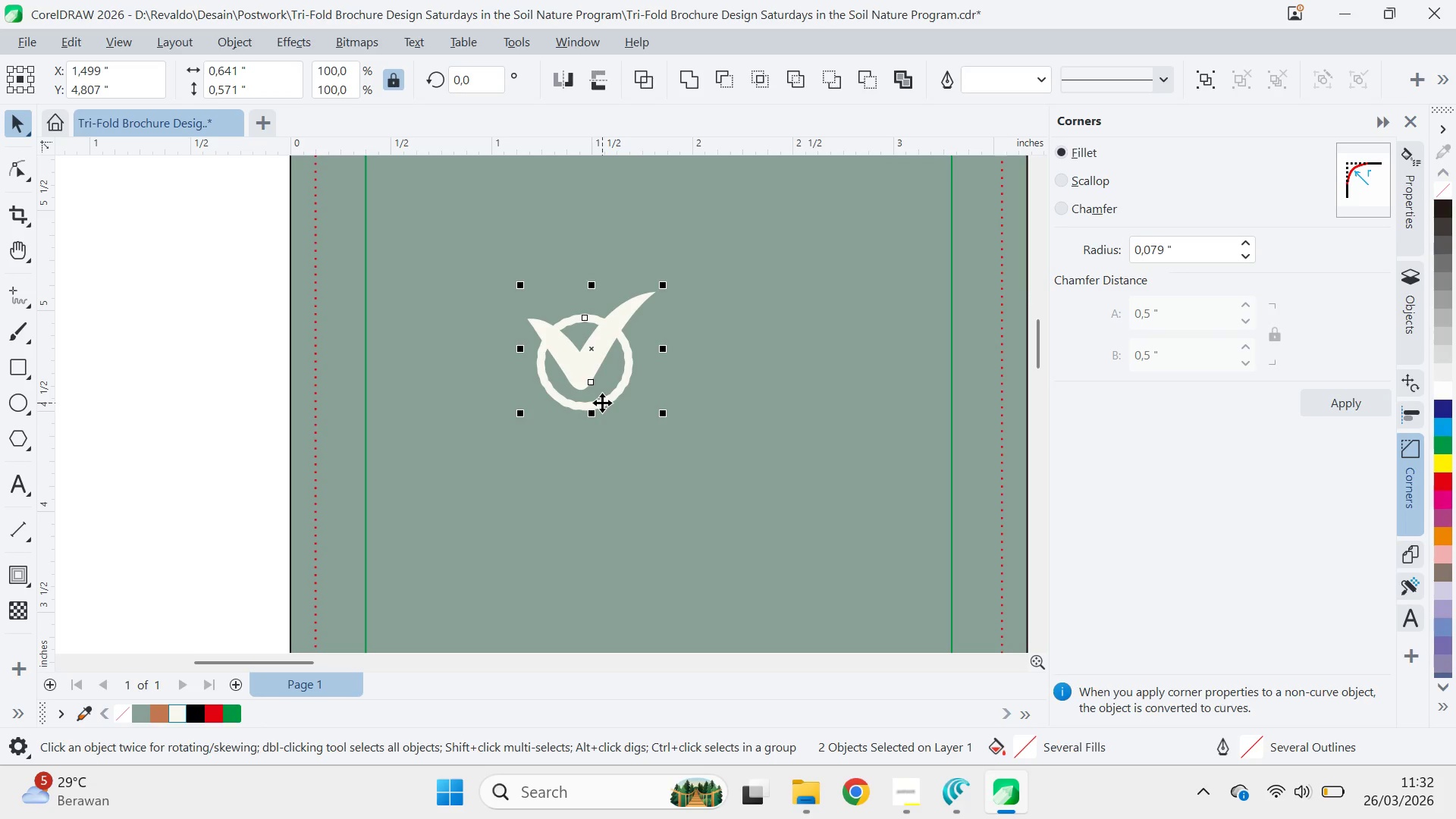 
key(E)
 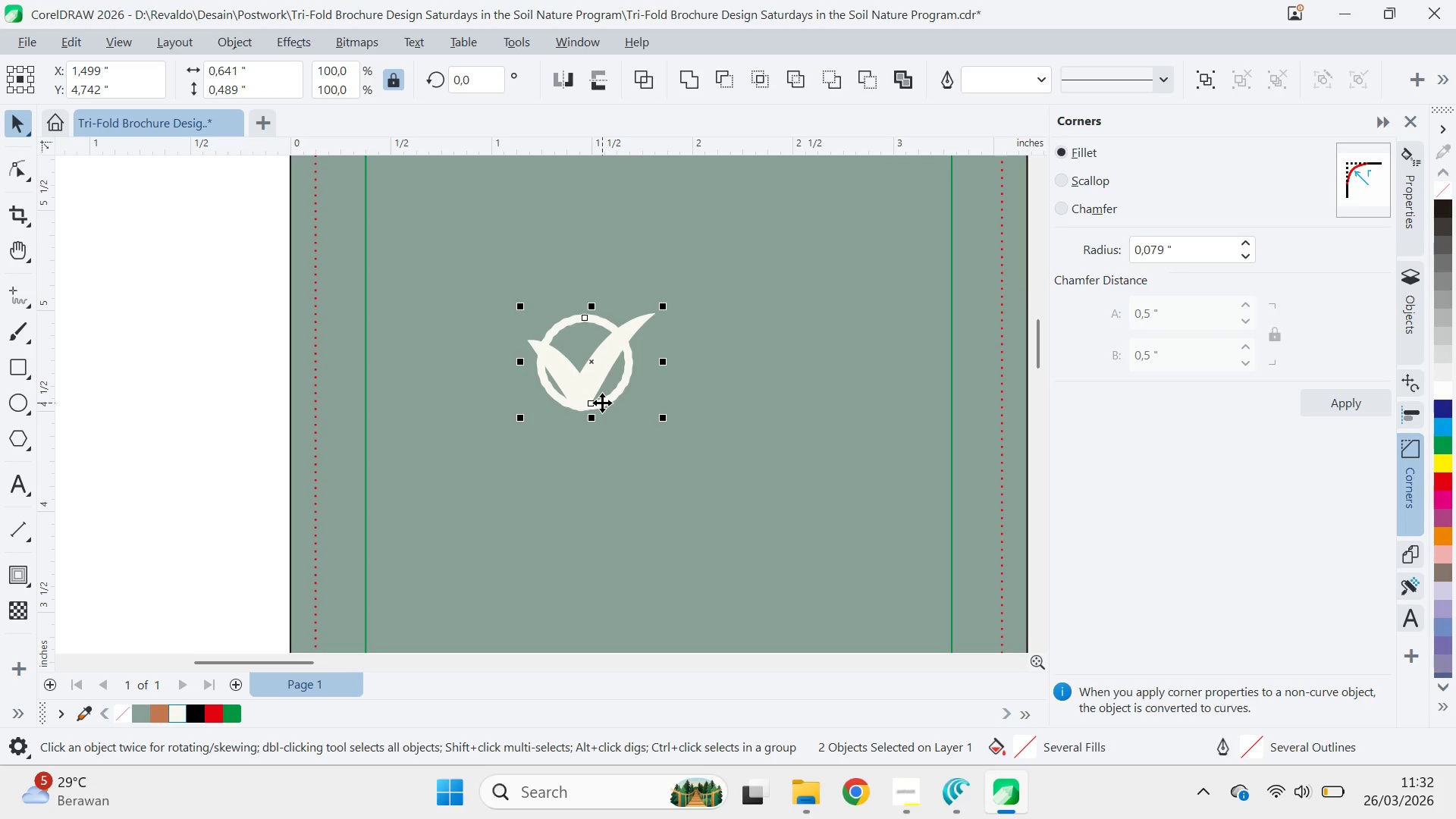 
key(Control+ControlLeft)
 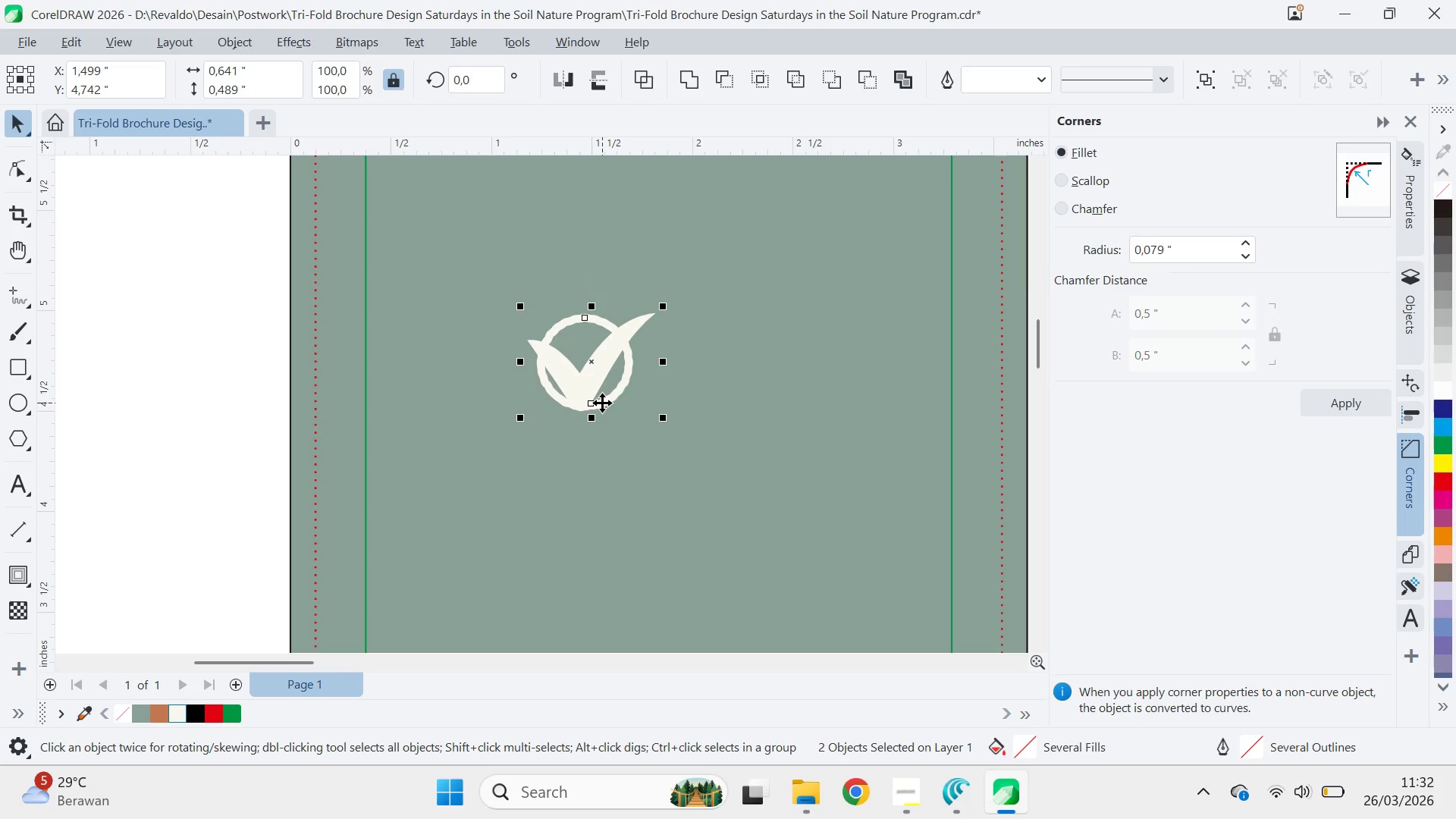 
key(Control+Z)
 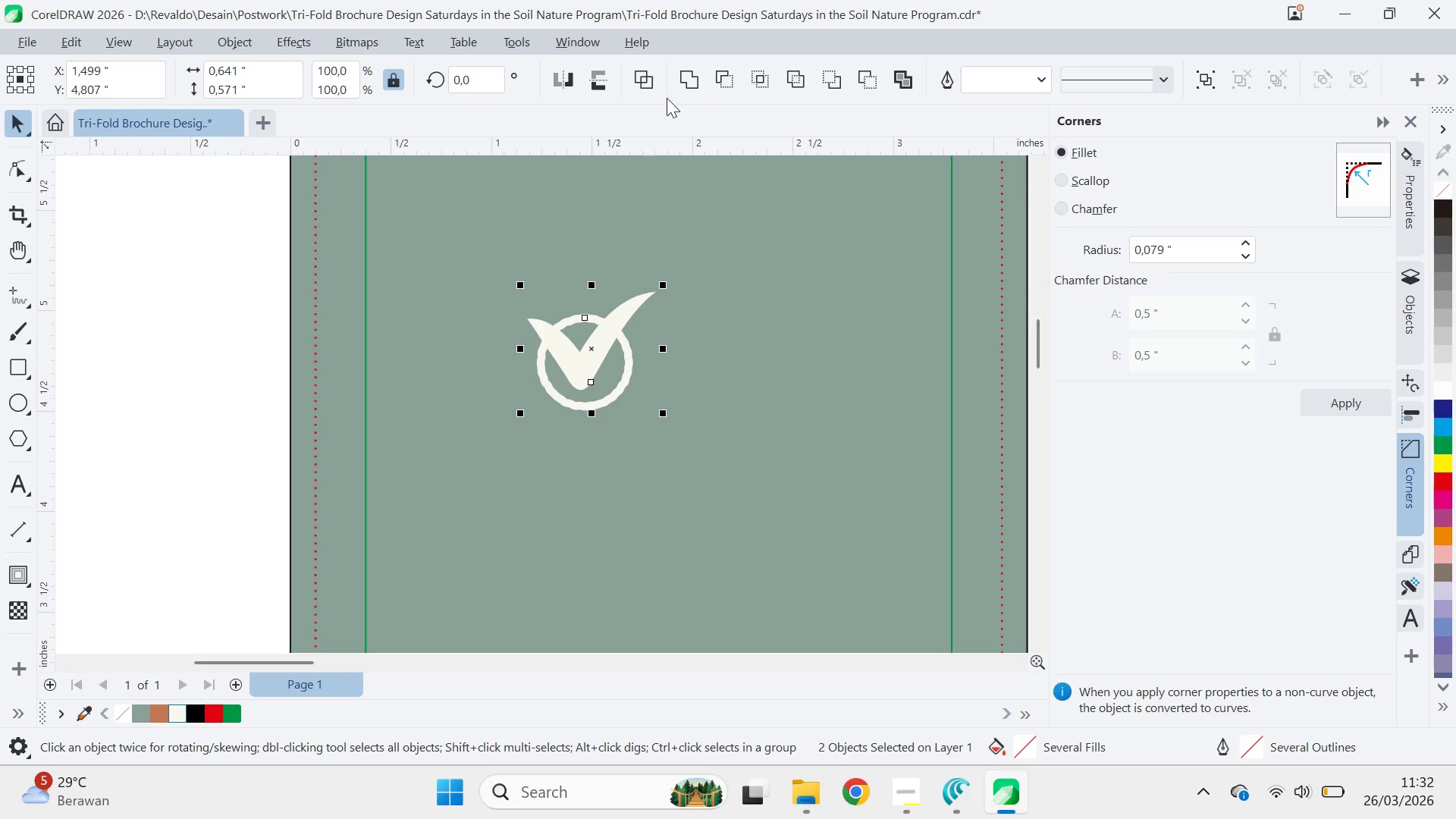 
left_click([692, 82])
 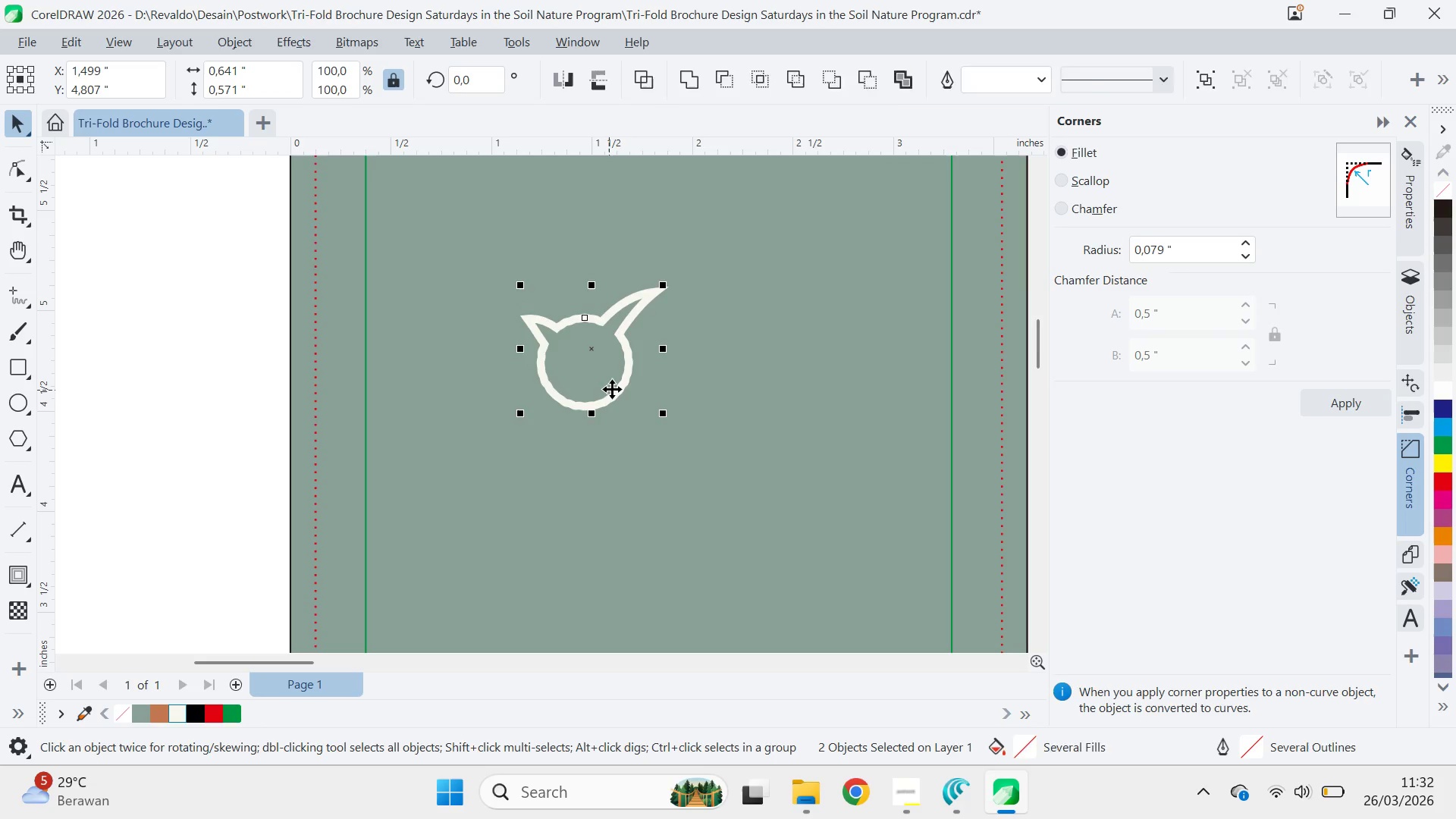 
key(Control+Z)
 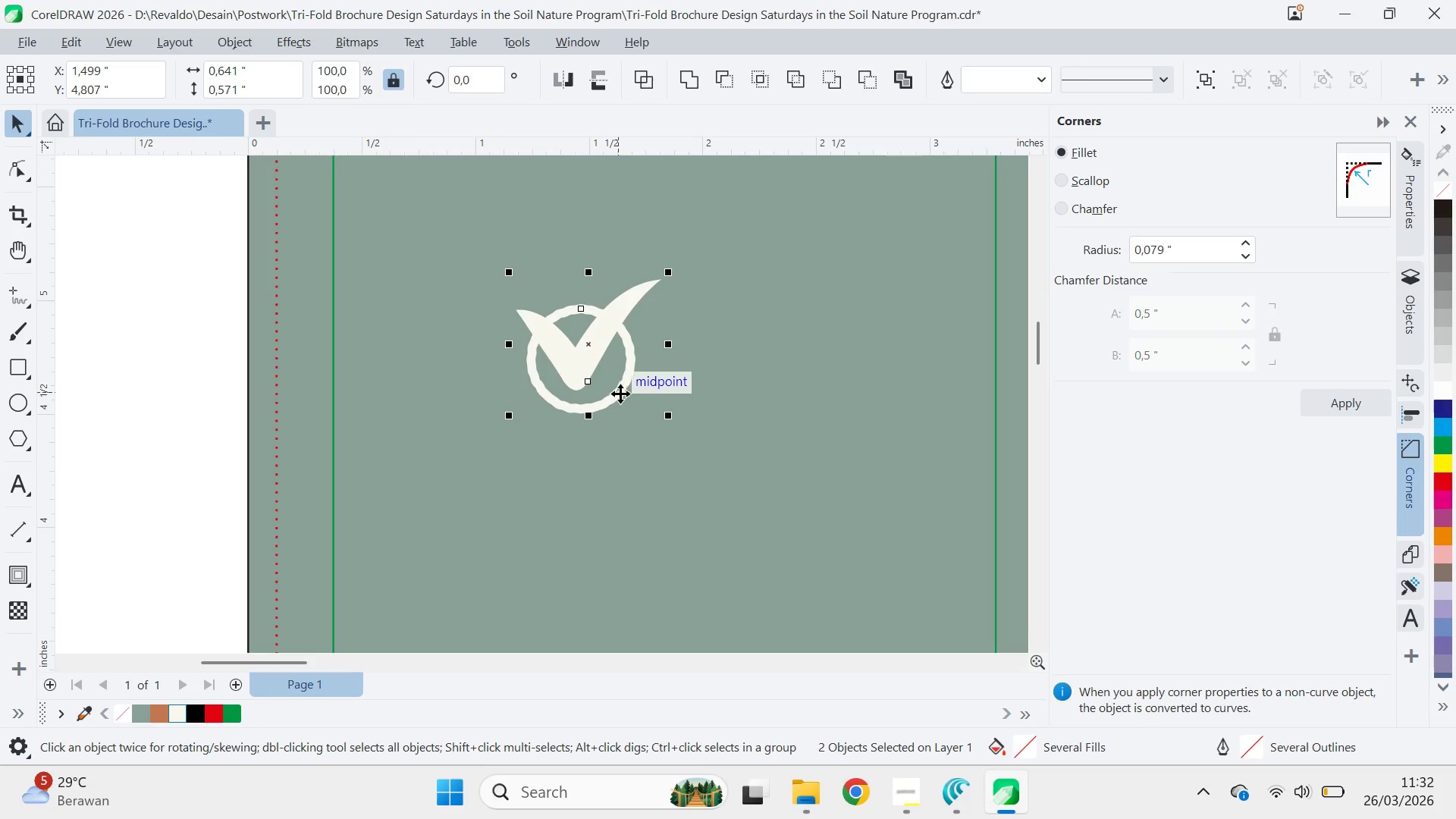 
scroll: coordinate [616, 387], scroll_direction: up, amount: 1.0
 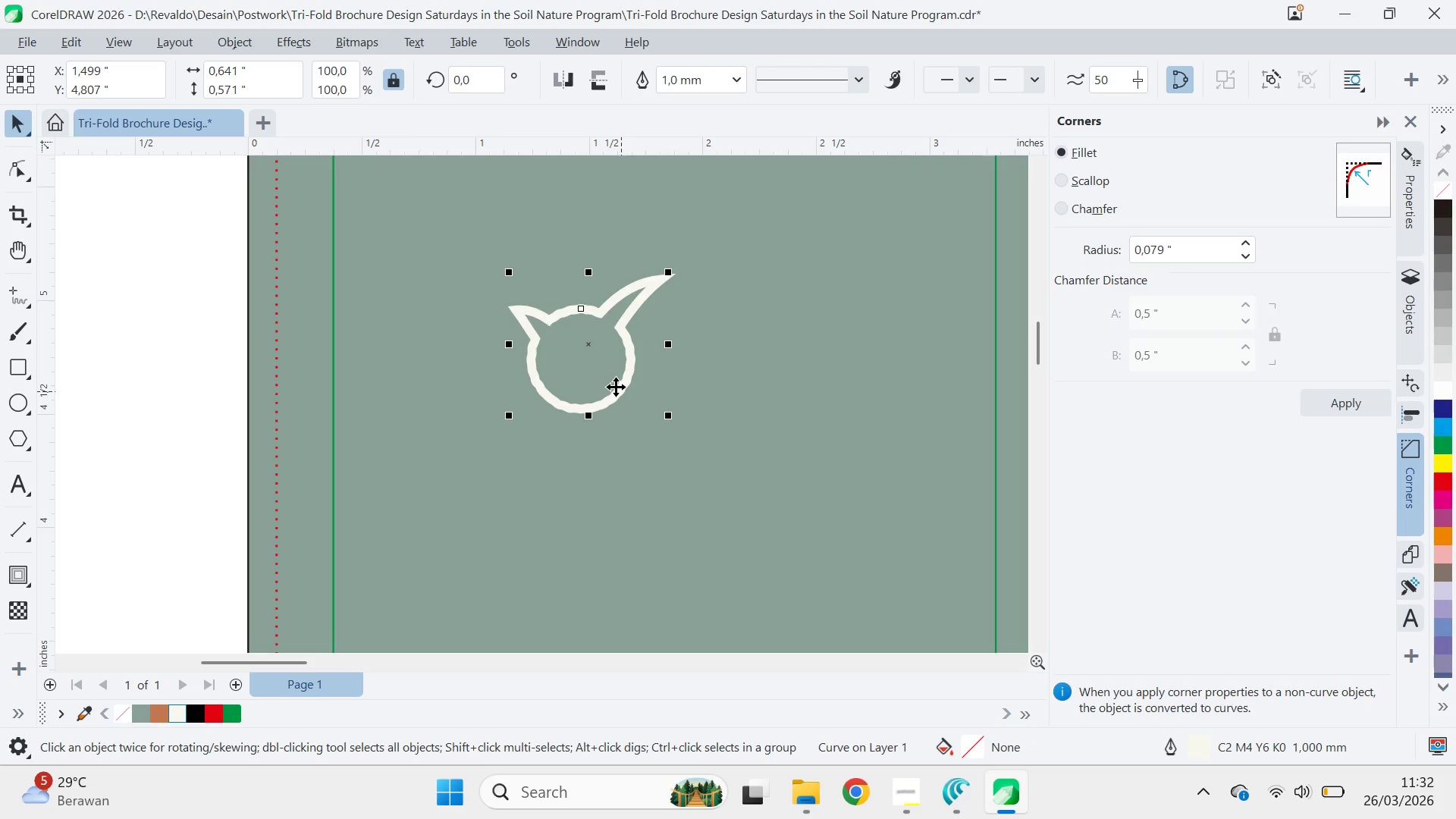 
left_click_drag(start_coordinate=[394, 384], to_coordinate=[381, 380])
 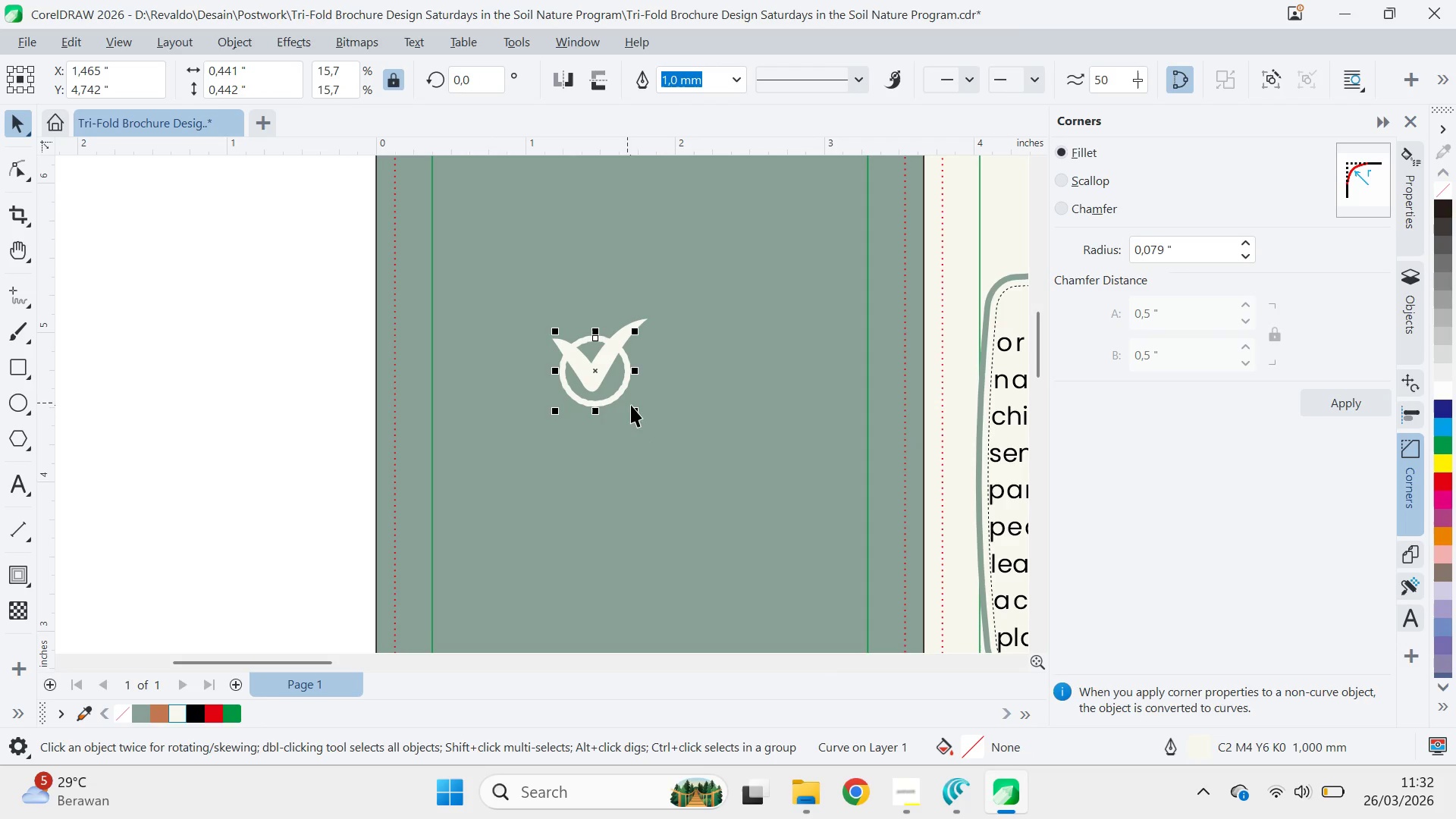 
scroll: coordinate [623, 394], scroll_direction: down, amount: 3.0
 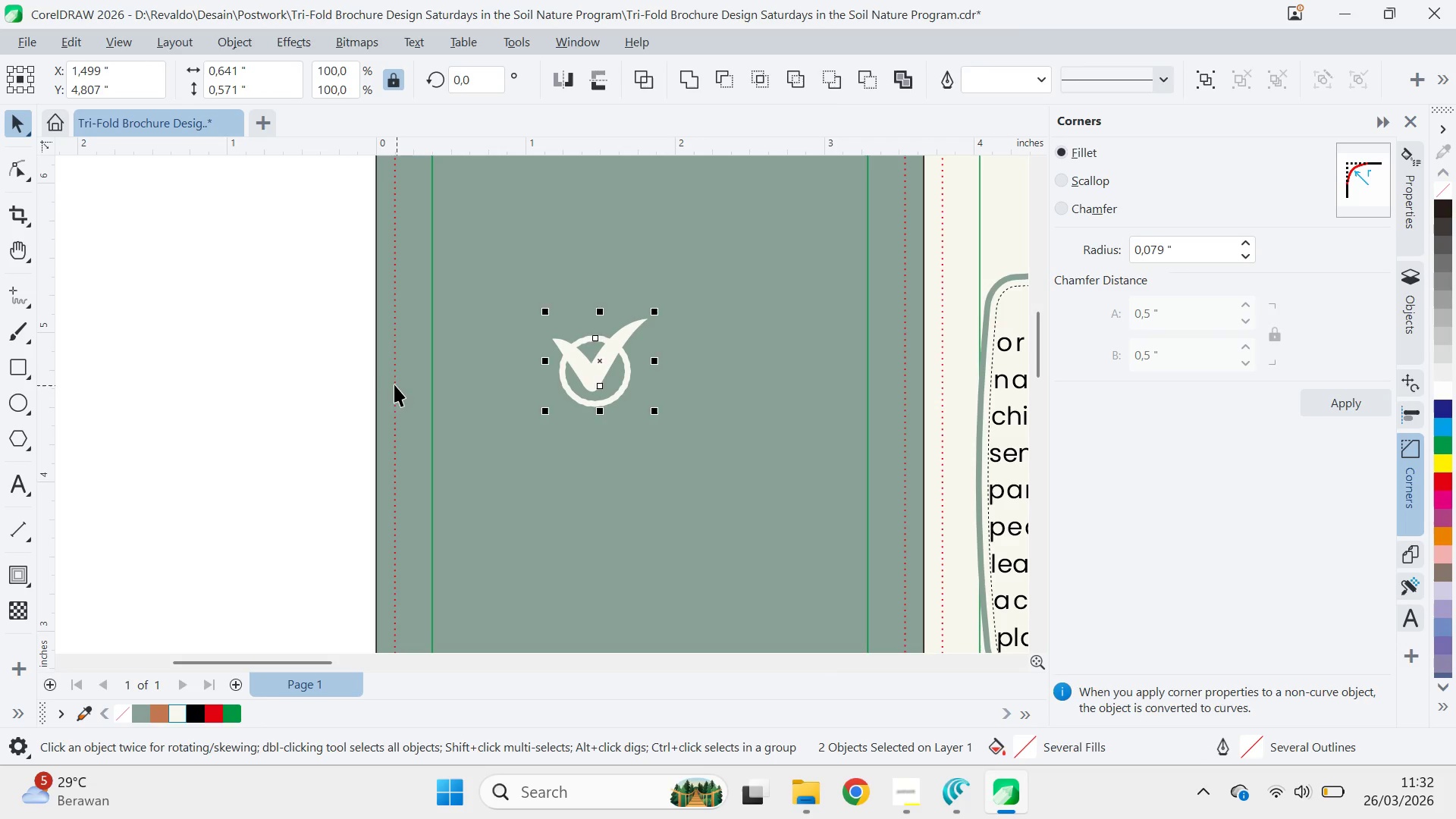 
left_click_drag(start_coordinate=[636, 409], to_coordinate=[645, 415])
 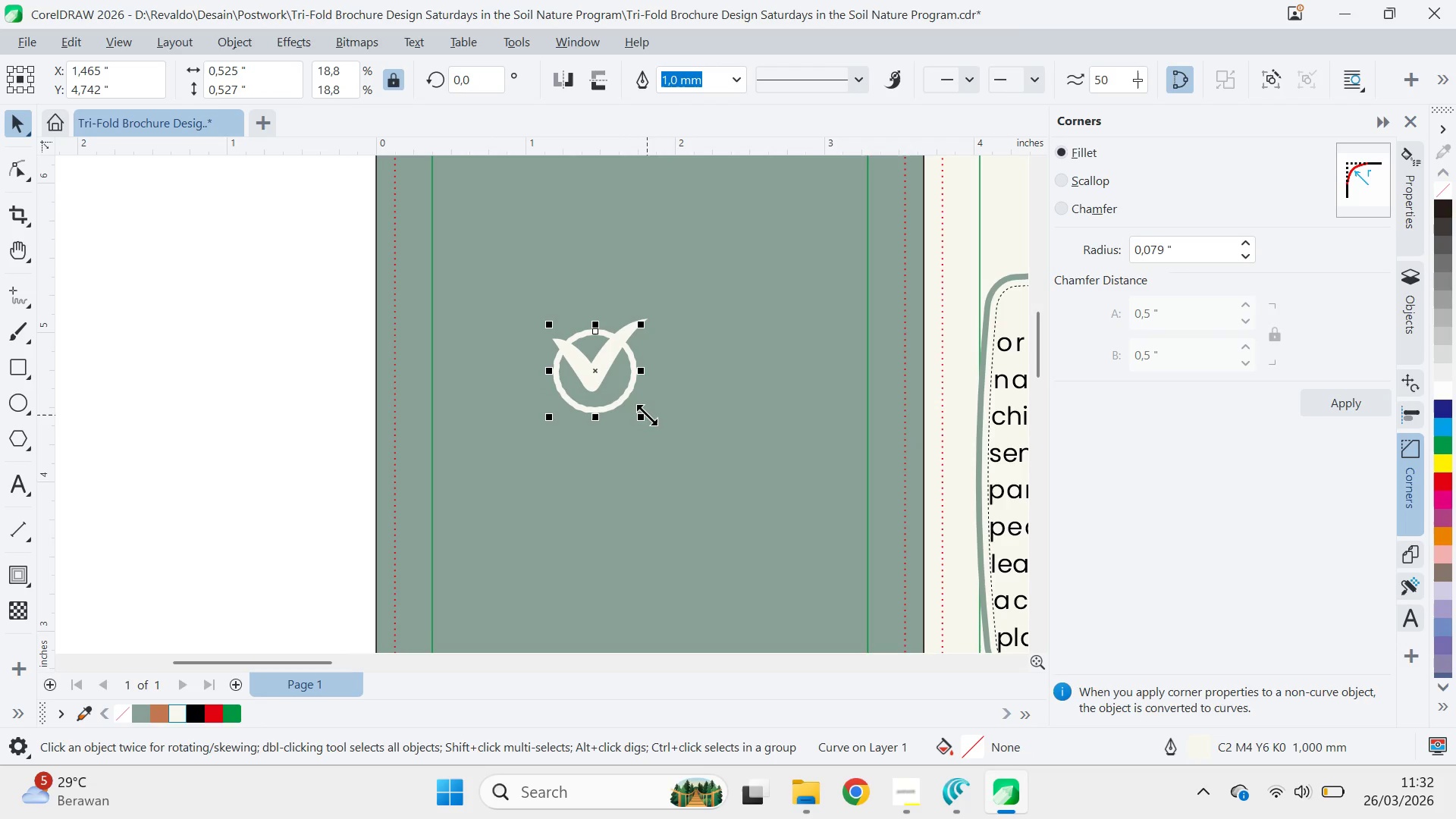 
hold_key(key=ShiftLeft, duration=1.33)
 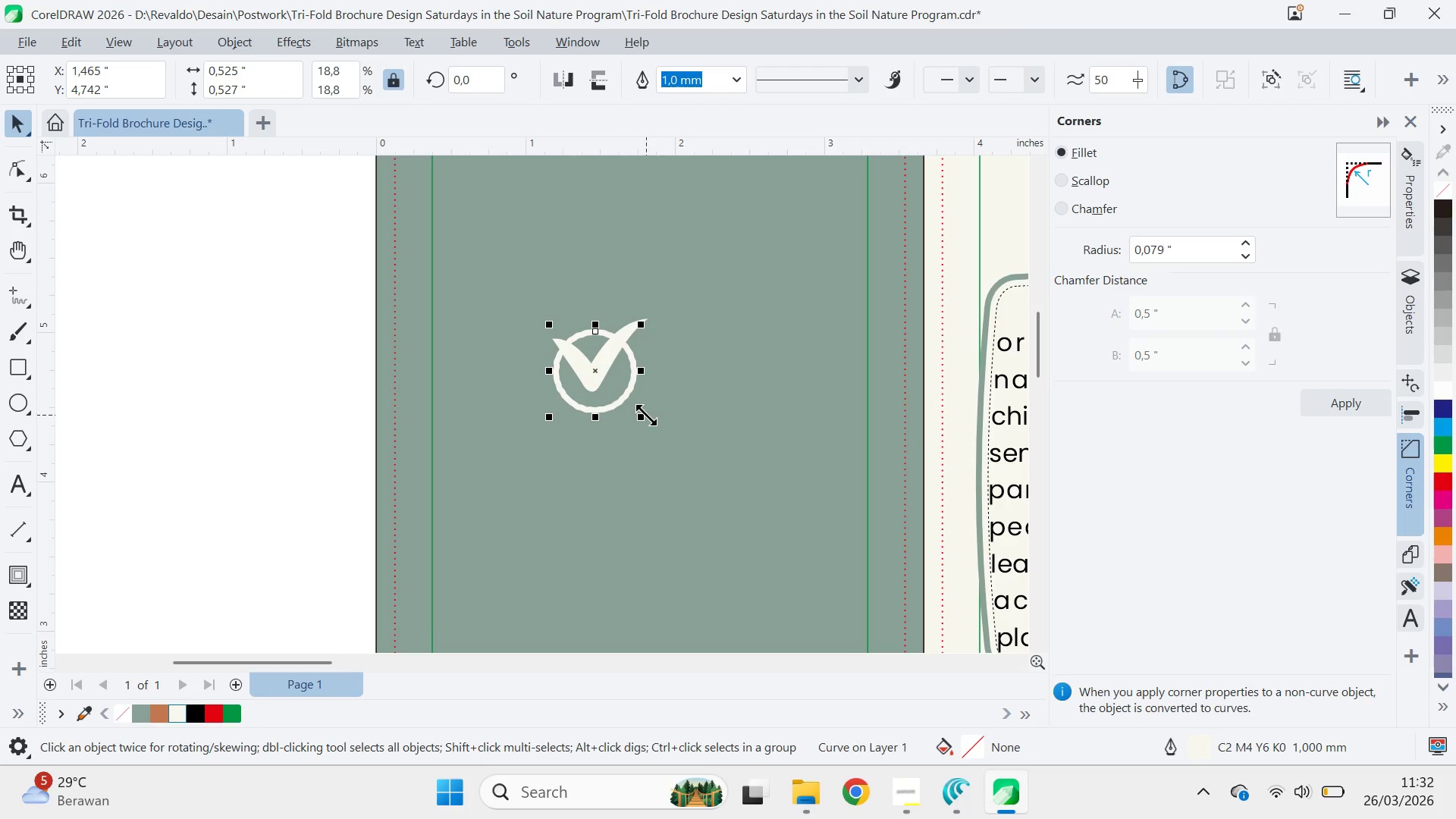 
key(Control+Shift+Q)
 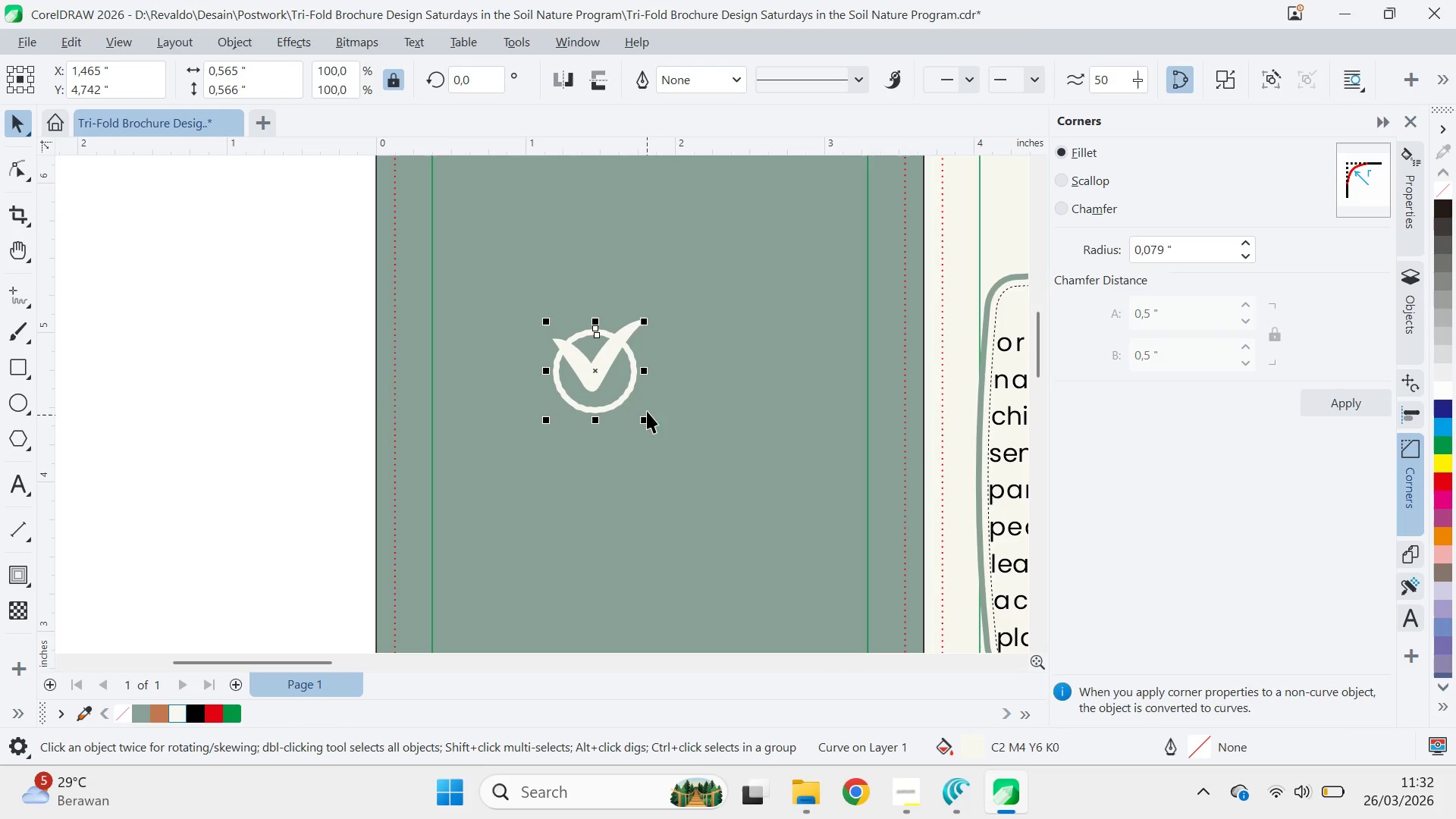 
hold_key(key=ShiftLeft, duration=0.62)
 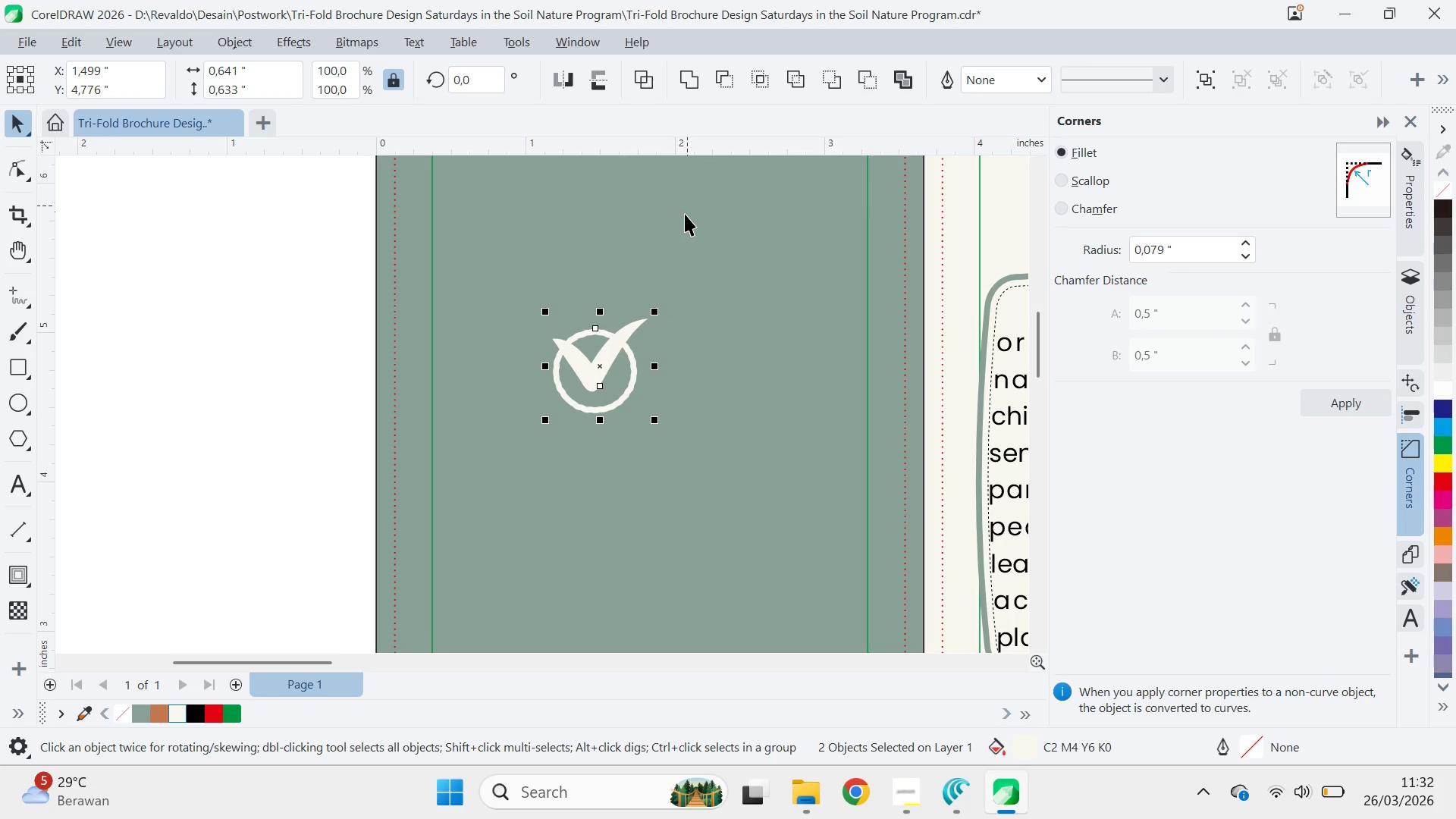 
key(Control+Z)
 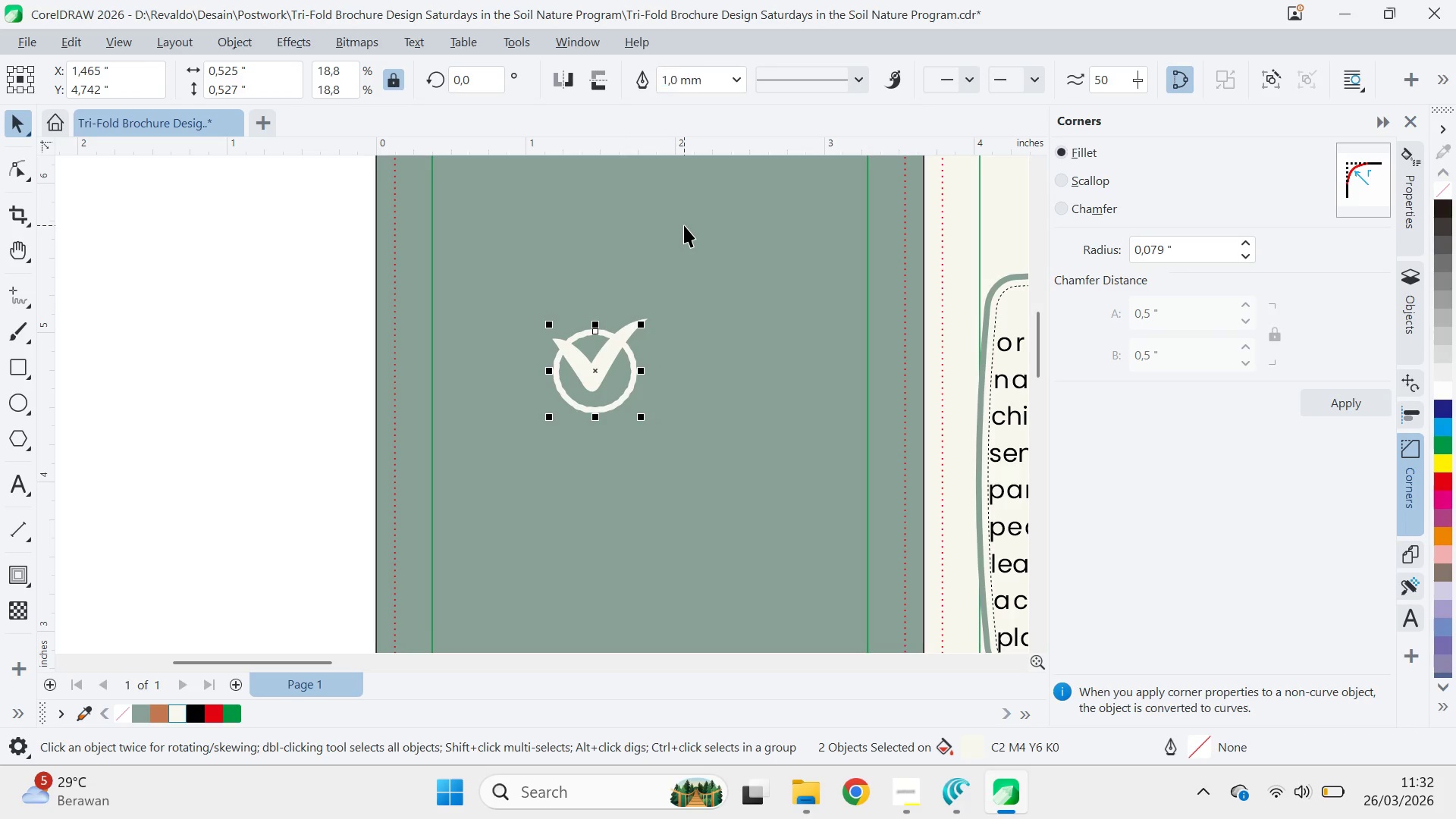 
key(Control+Z)
 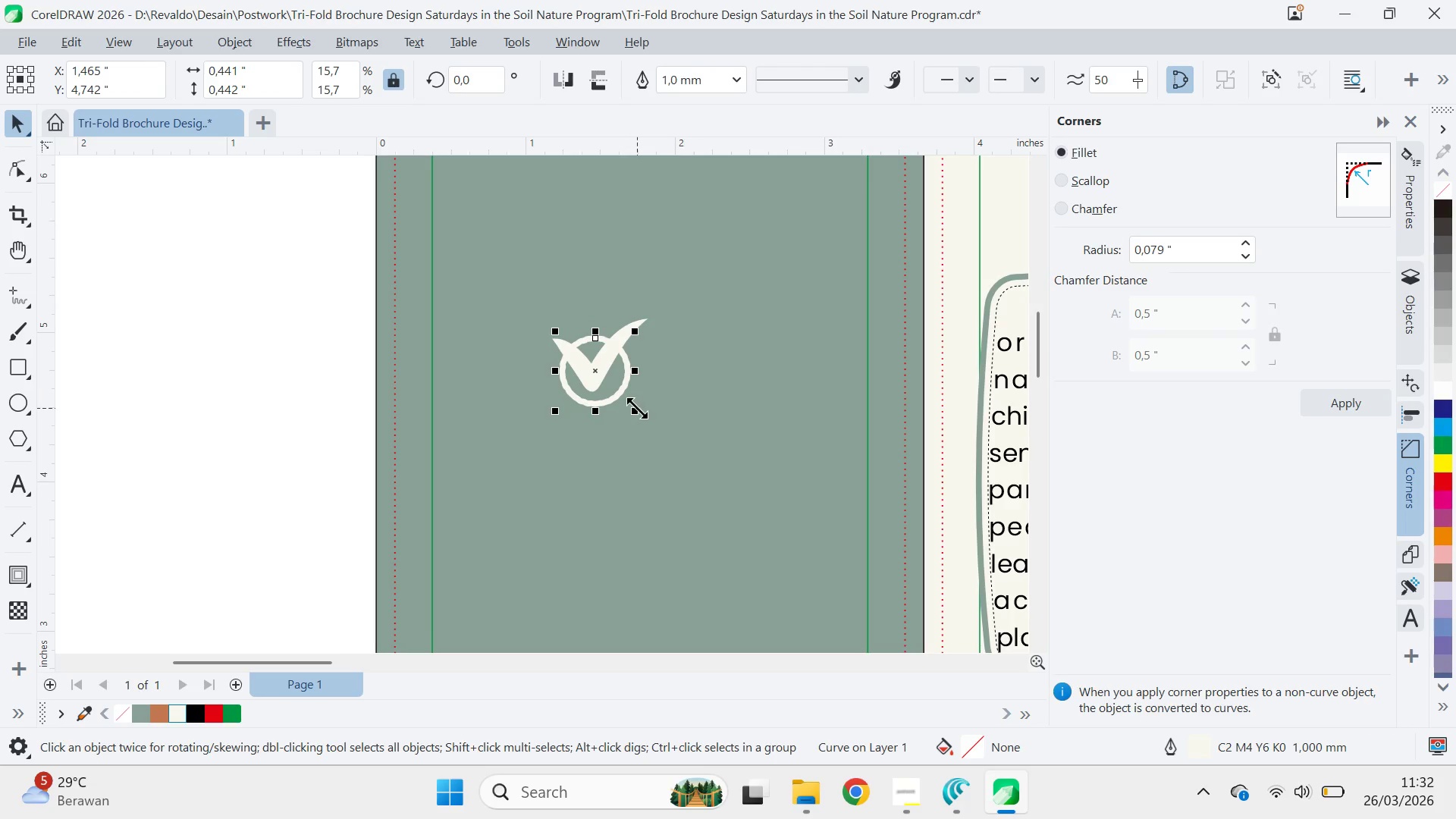 
hold_key(key=ShiftLeft, duration=1.11)
left_click_drag(start_coordinate=[637, 409], to_coordinate=[633, 419])
 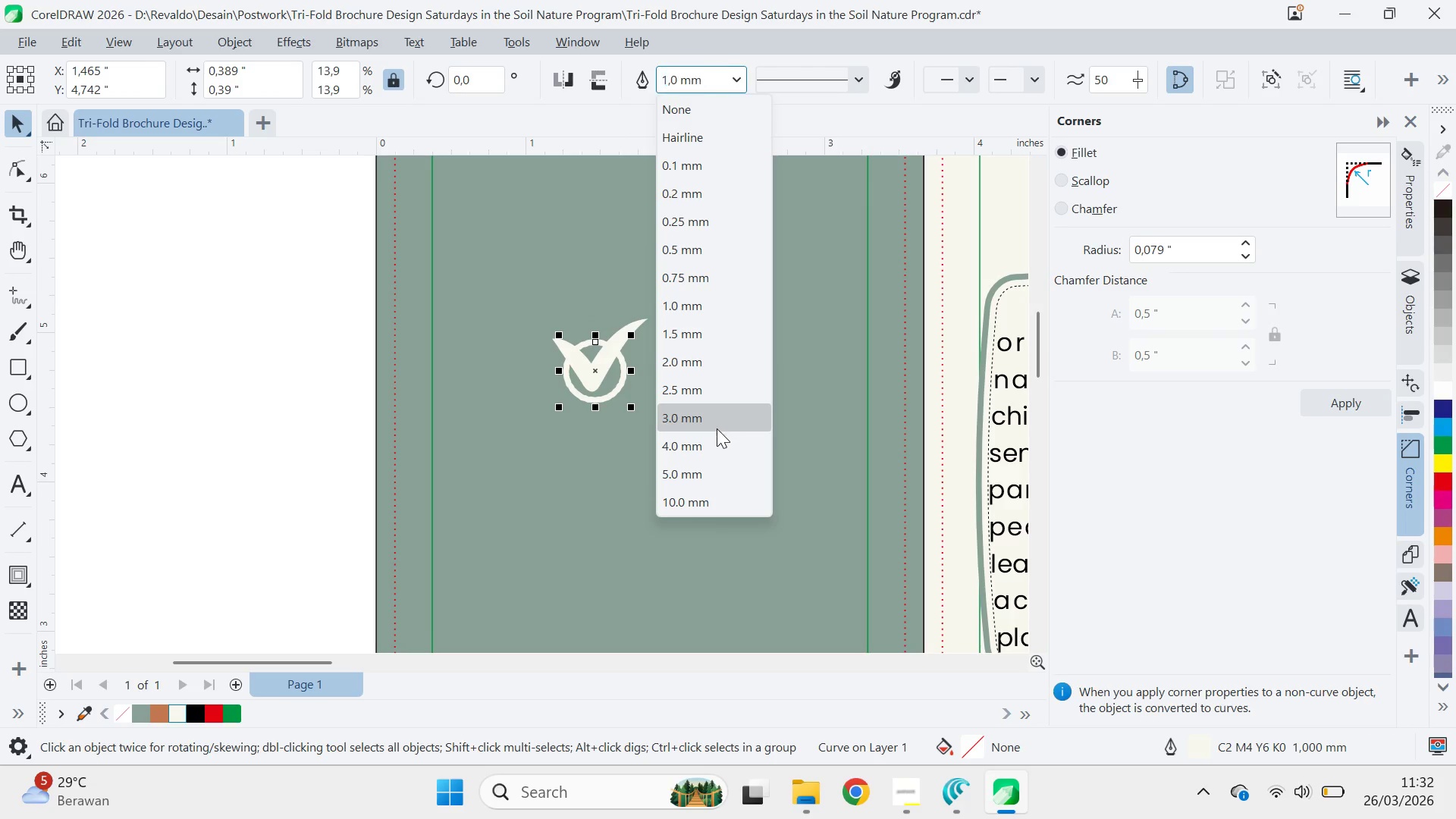 
left_click([717, 379])
 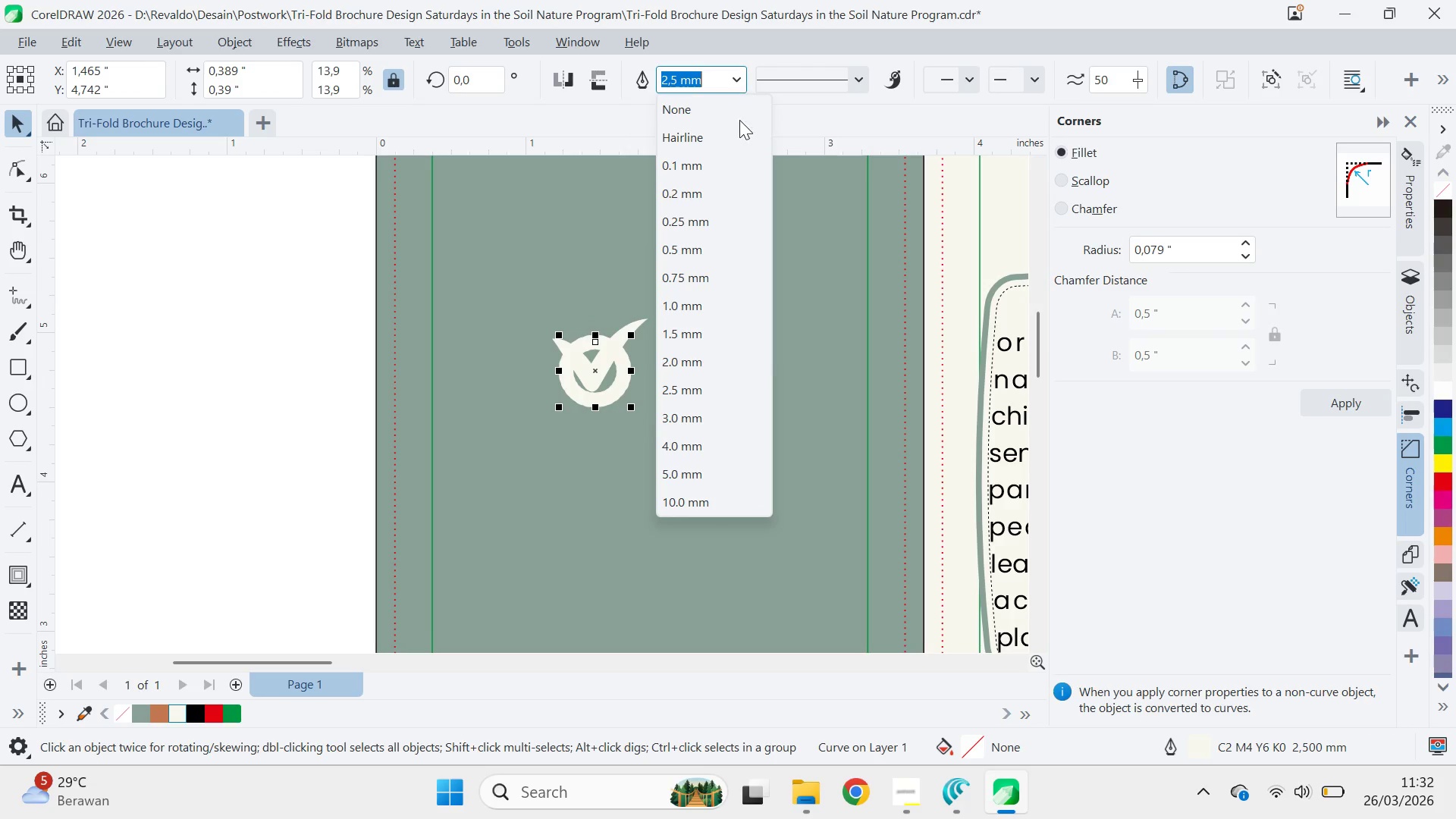 
left_click([745, 368])
 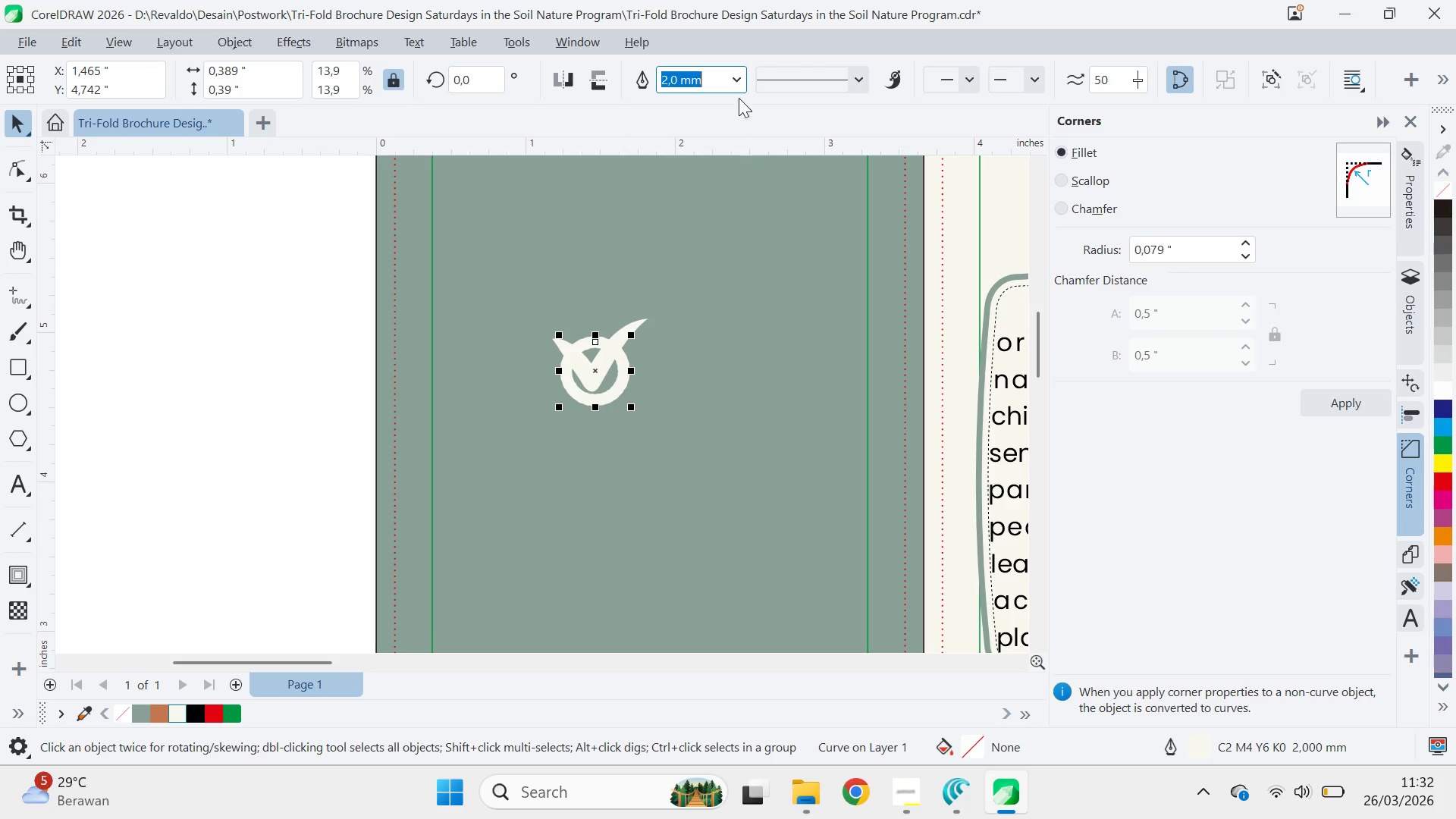 
left_click([736, 89])
 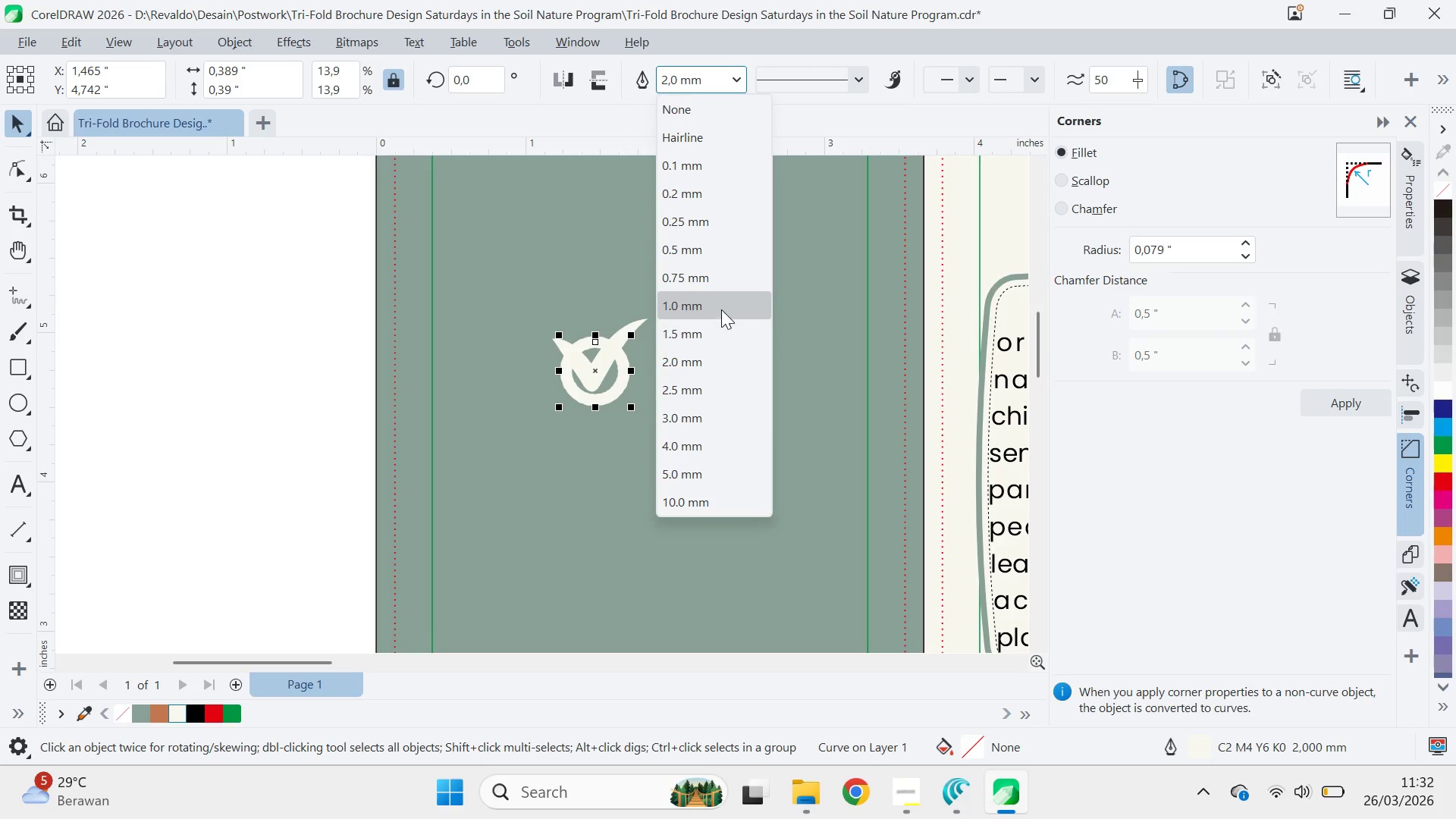 
left_click([721, 309])
 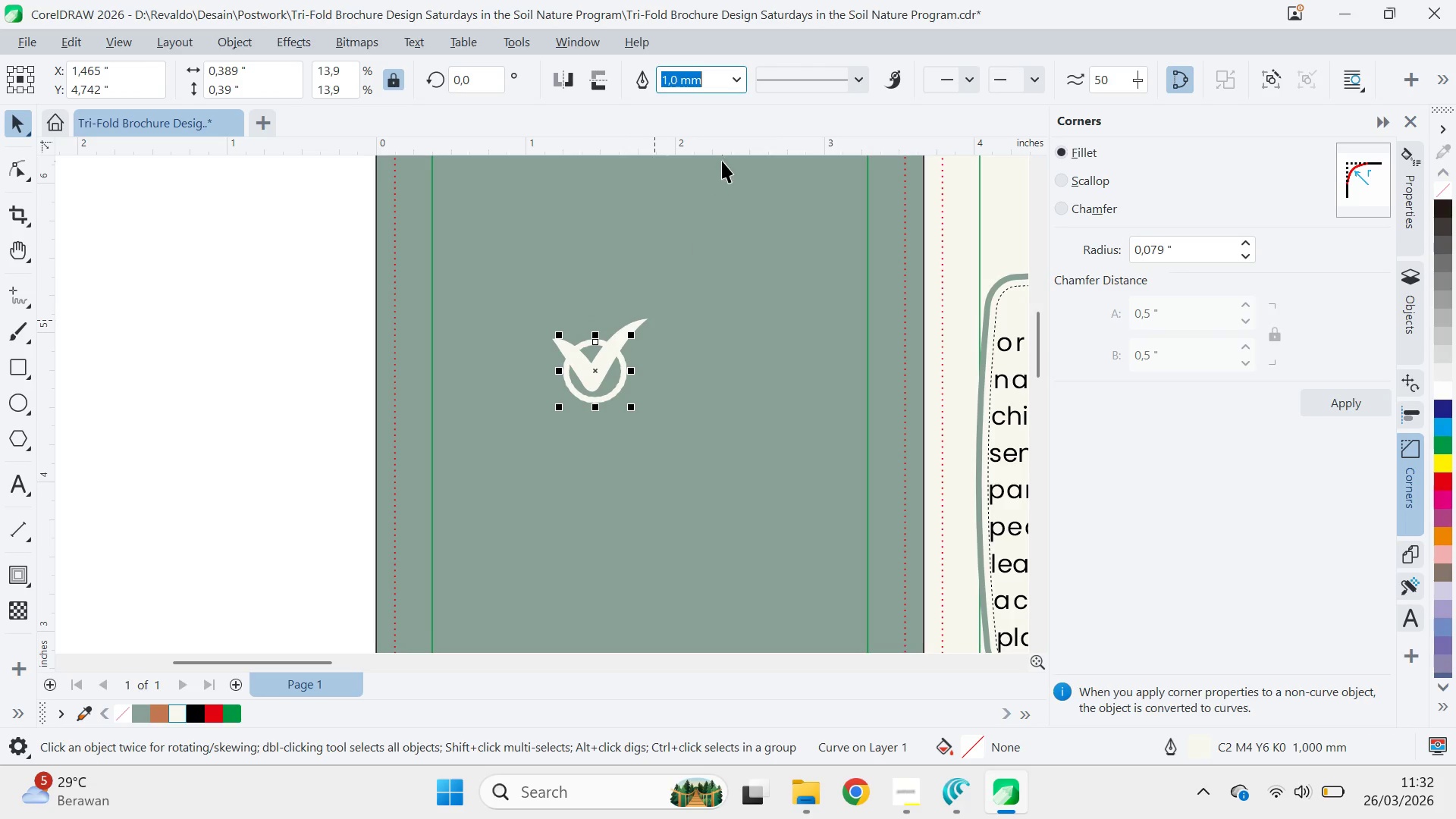 
left_click_drag(start_coordinate=[735, 106], to_coordinate=[739, 84])
 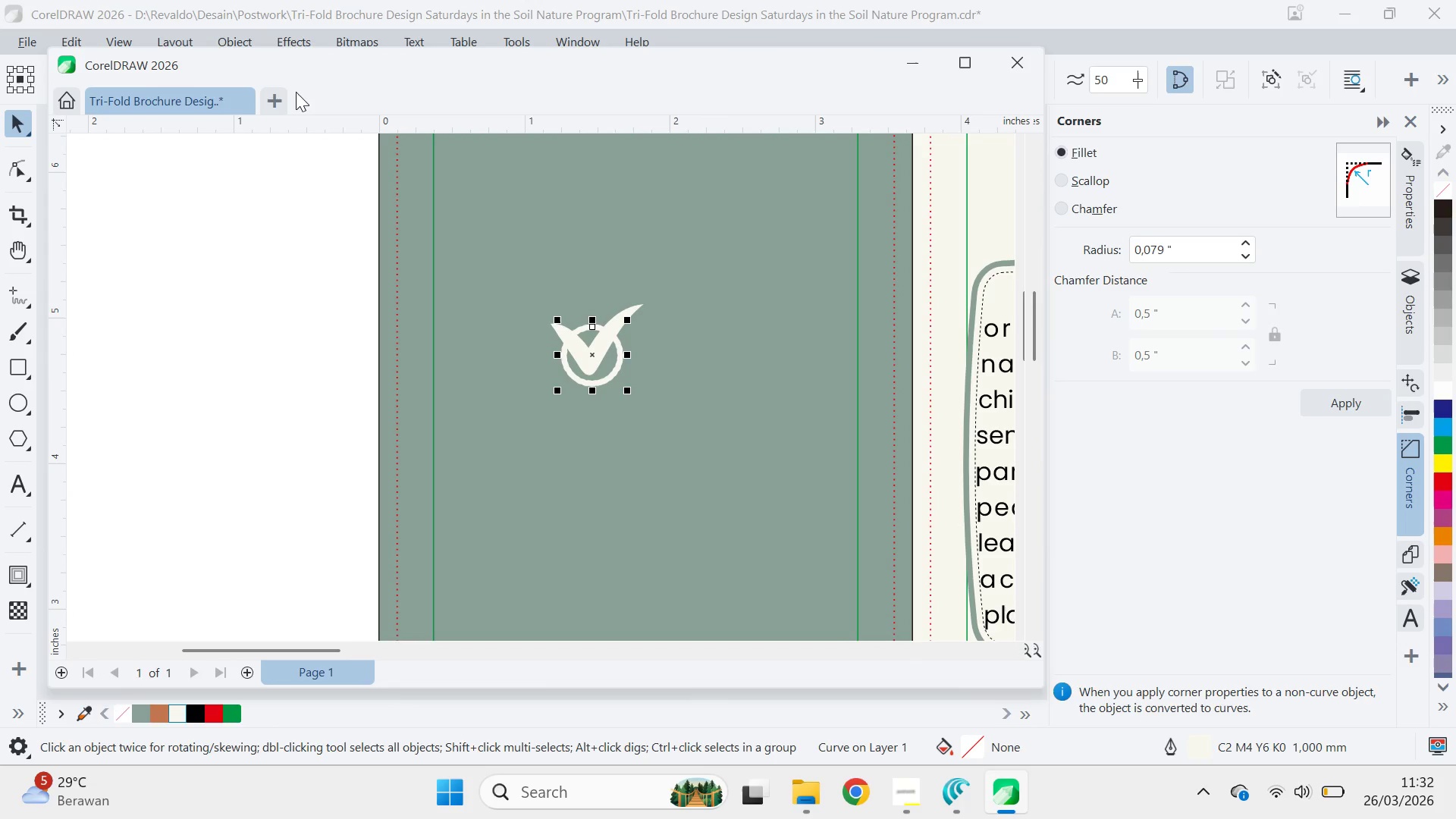 
left_click_drag(start_coordinate=[297, 64], to_coordinate=[340, 109])
 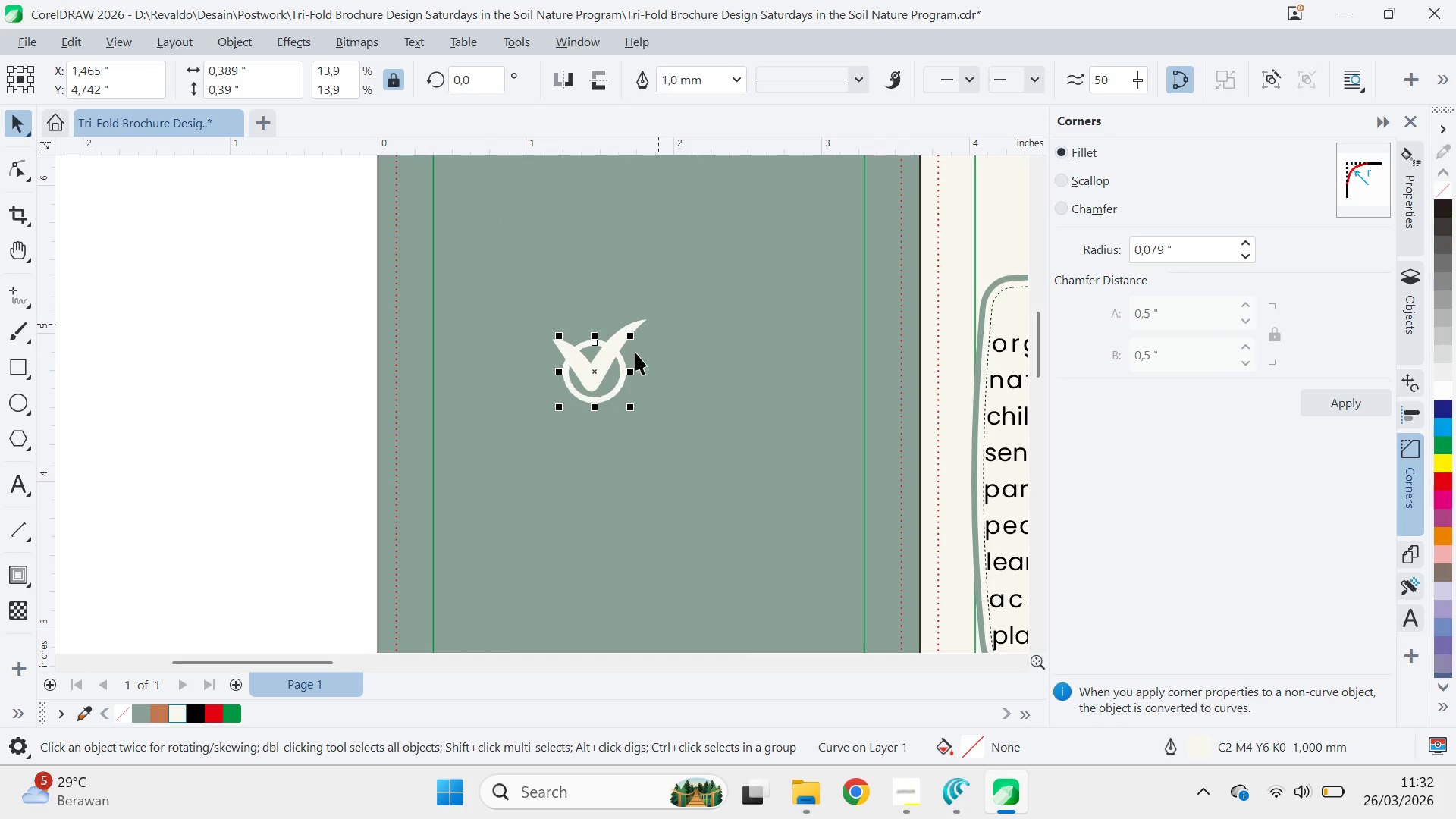 
scroll: coordinate [633, 359], scroll_direction: up, amount: 4.0
 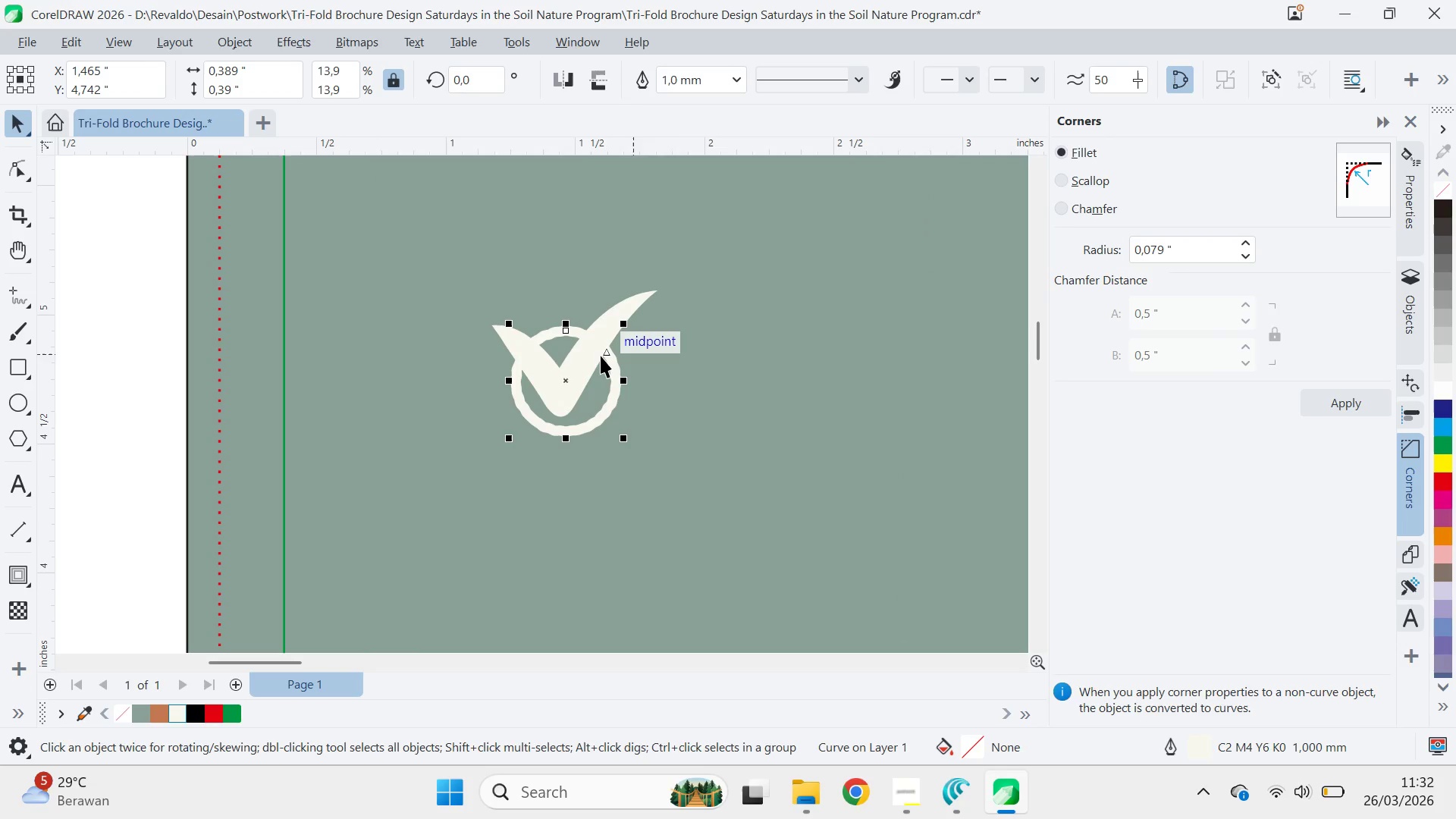 
key(Alt+Tab)
 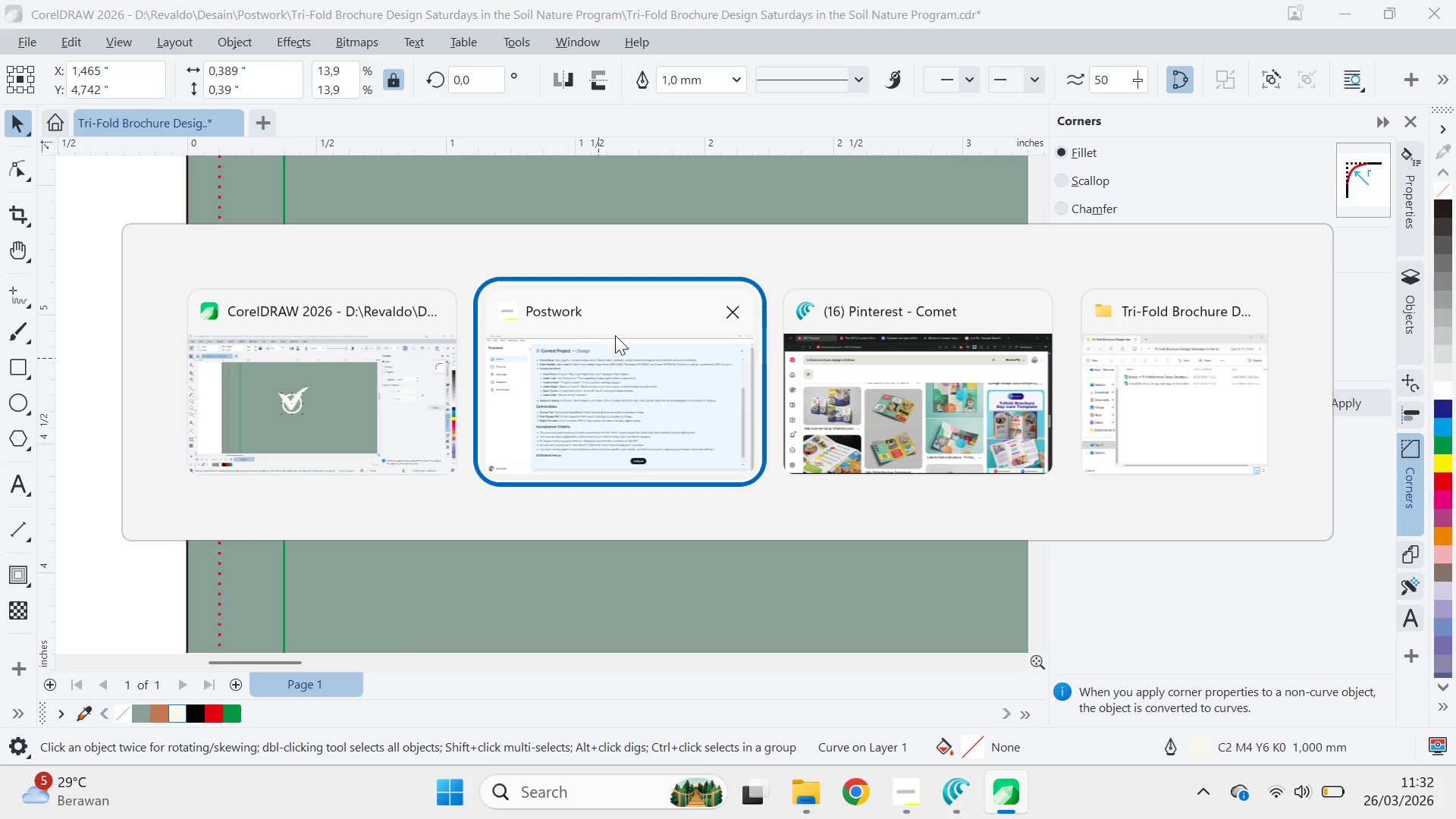 
key(Alt+Tab)
 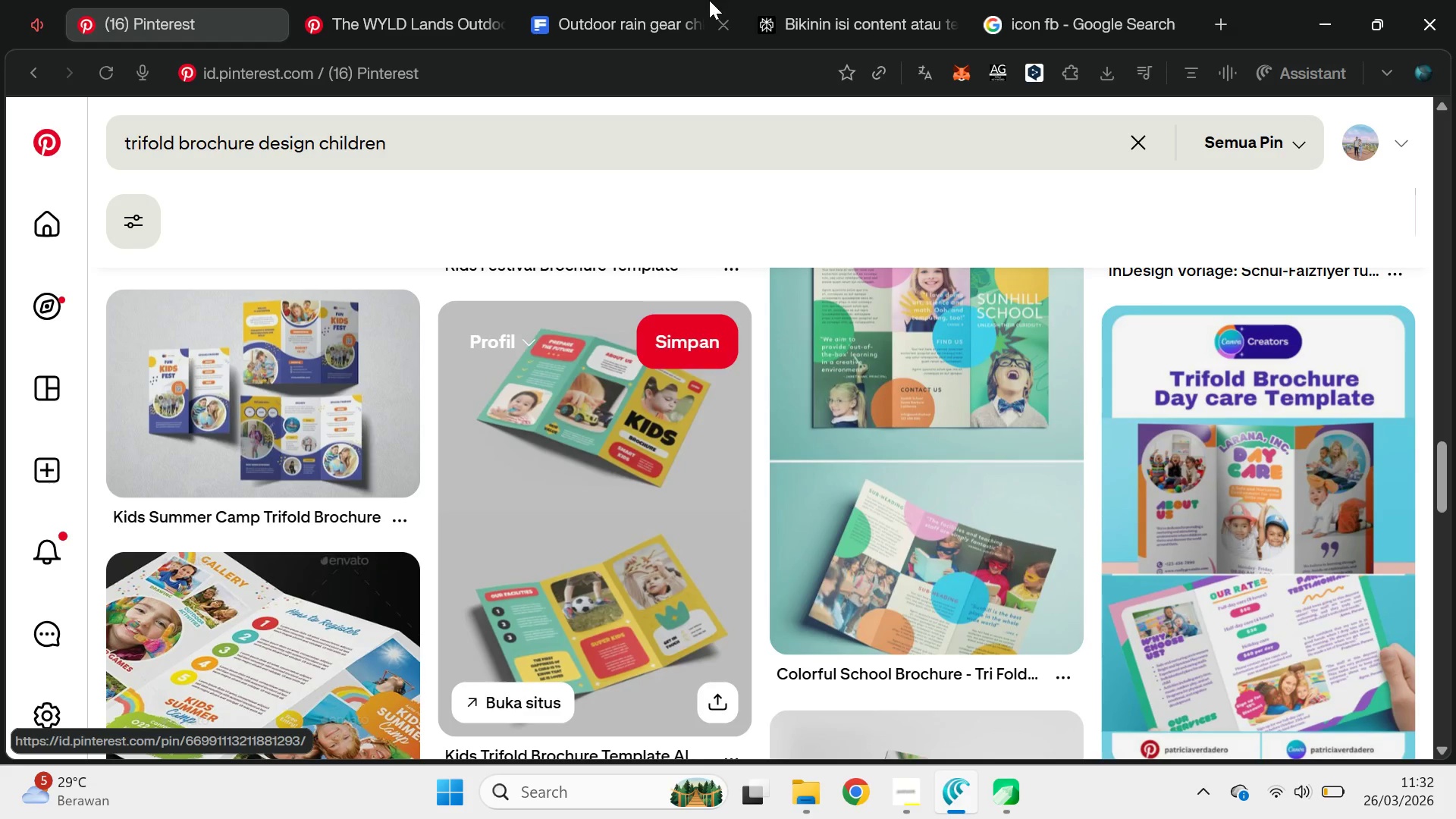 
left_click([688, 0])
 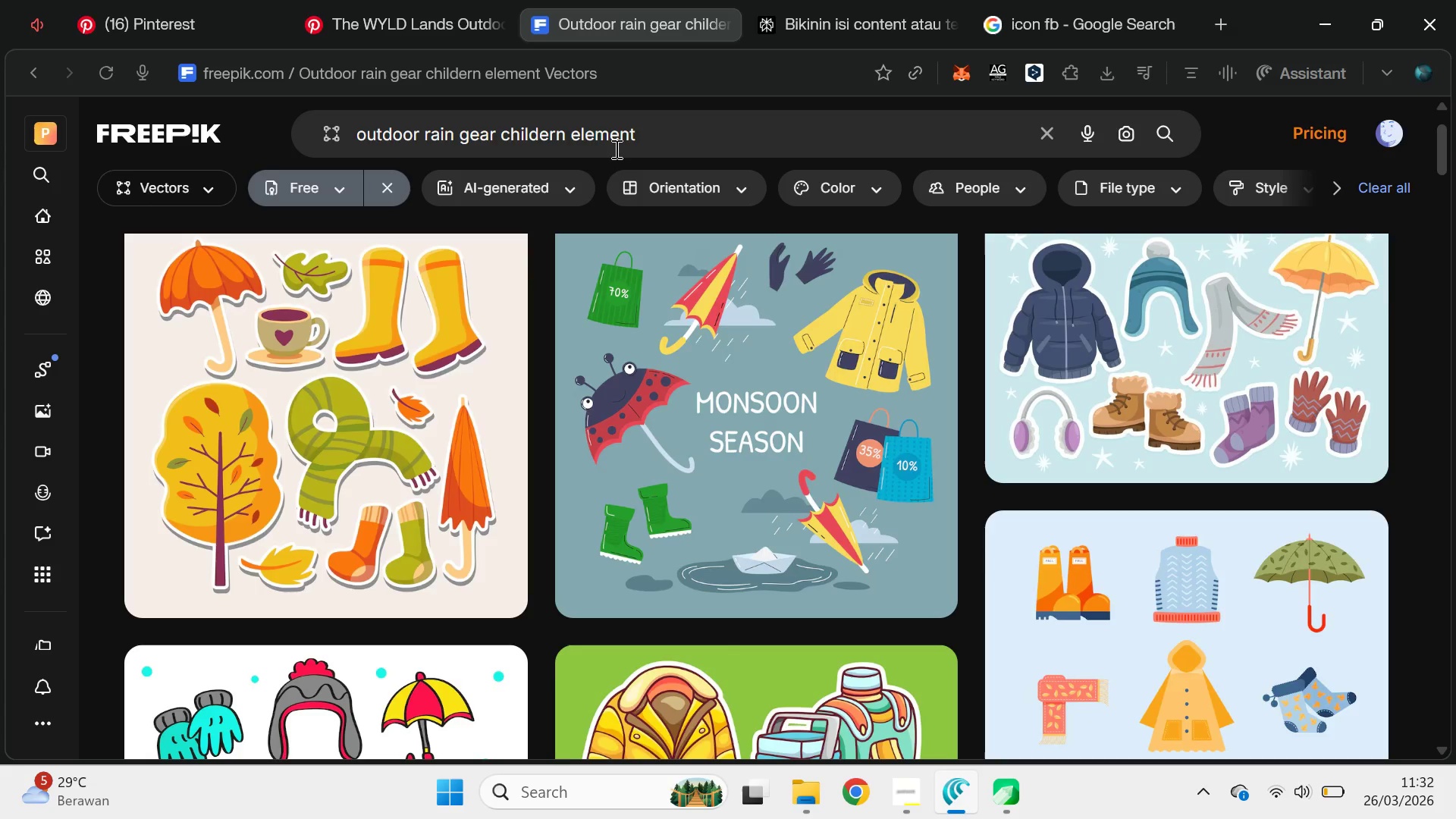 
left_click([695, 130])
 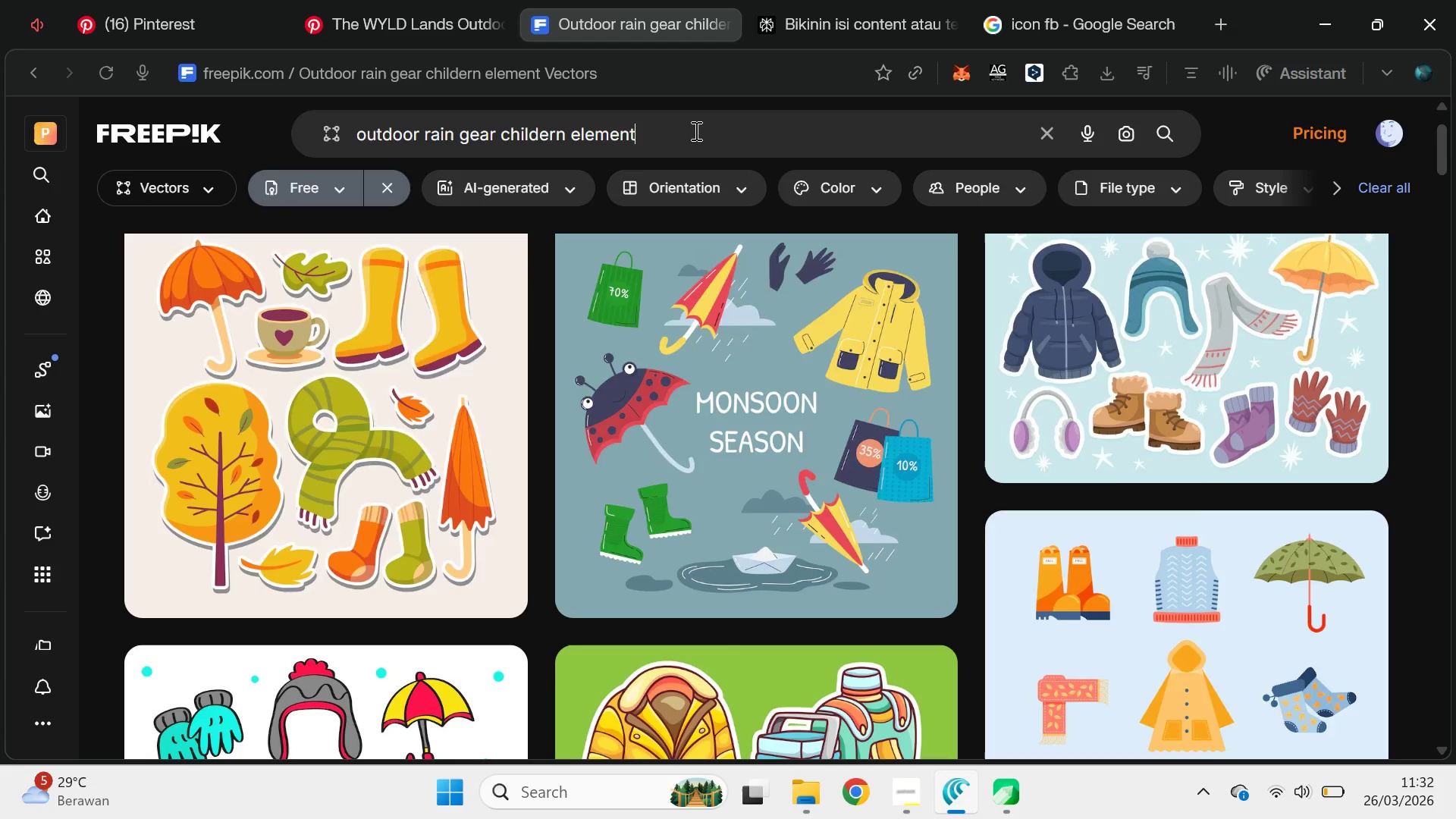 
key(Control+ControlLeft)
 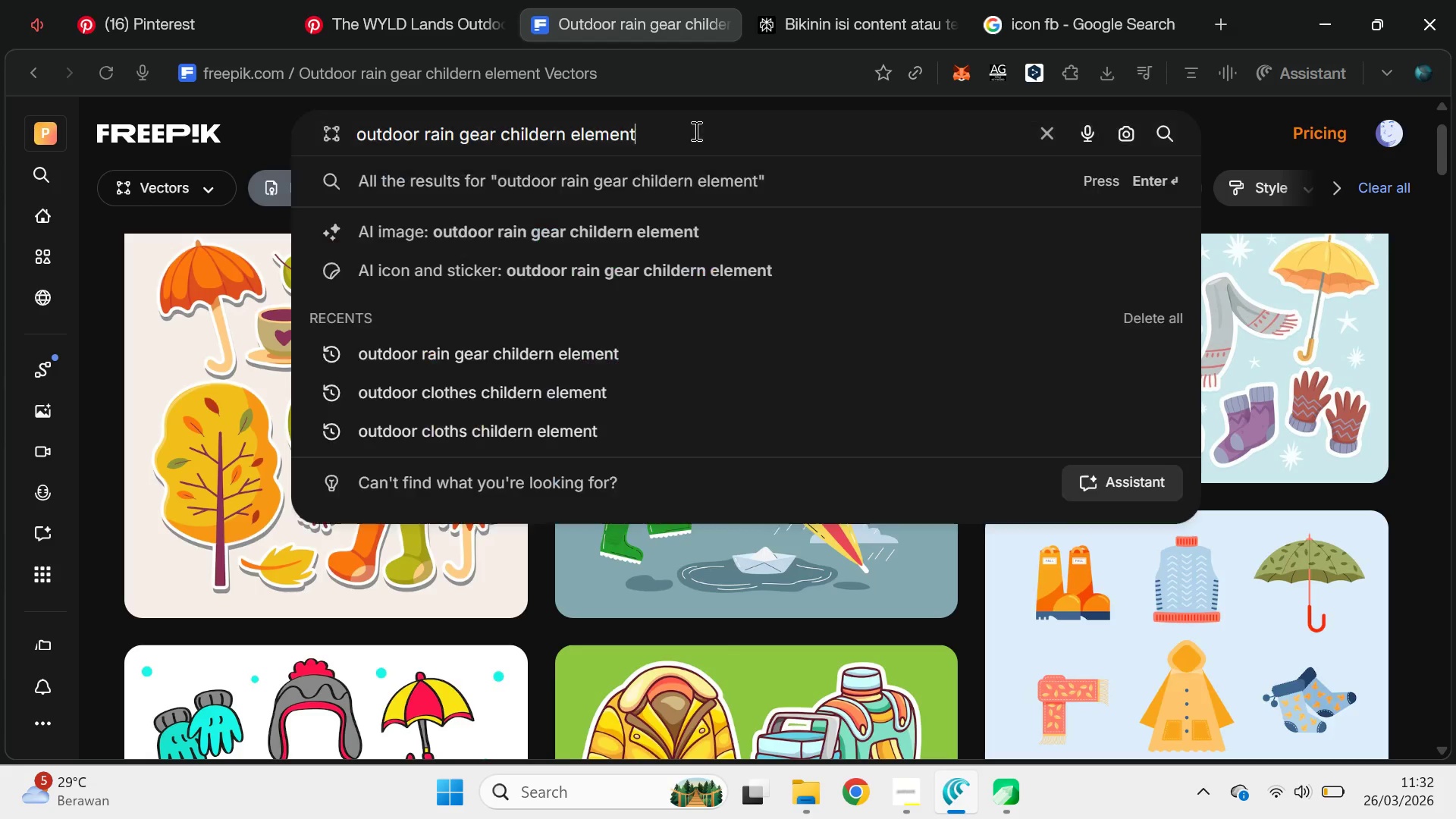 
key(Control+A)
 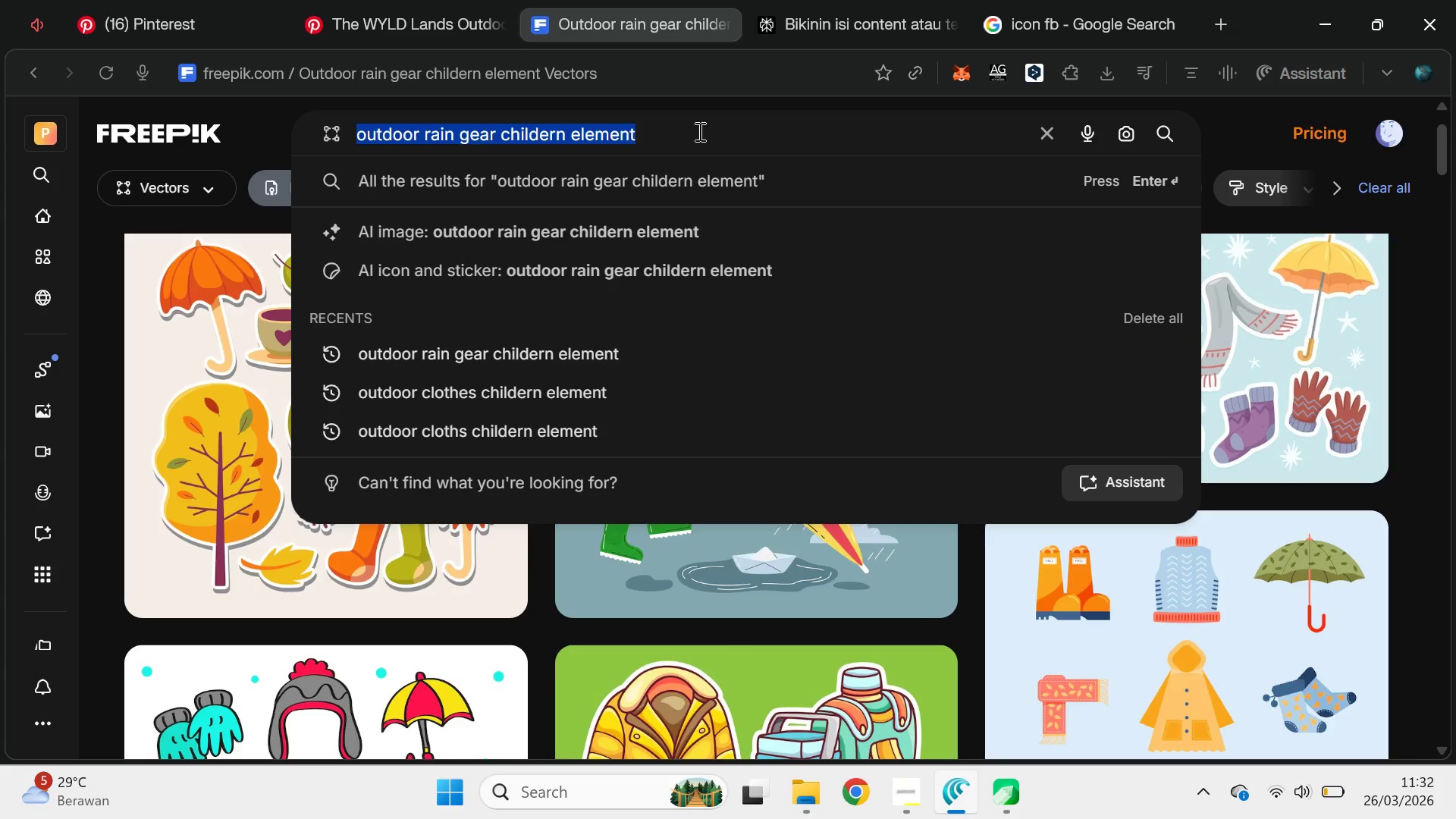 
type(ce)
key(Backspace)
type(hecklist)
 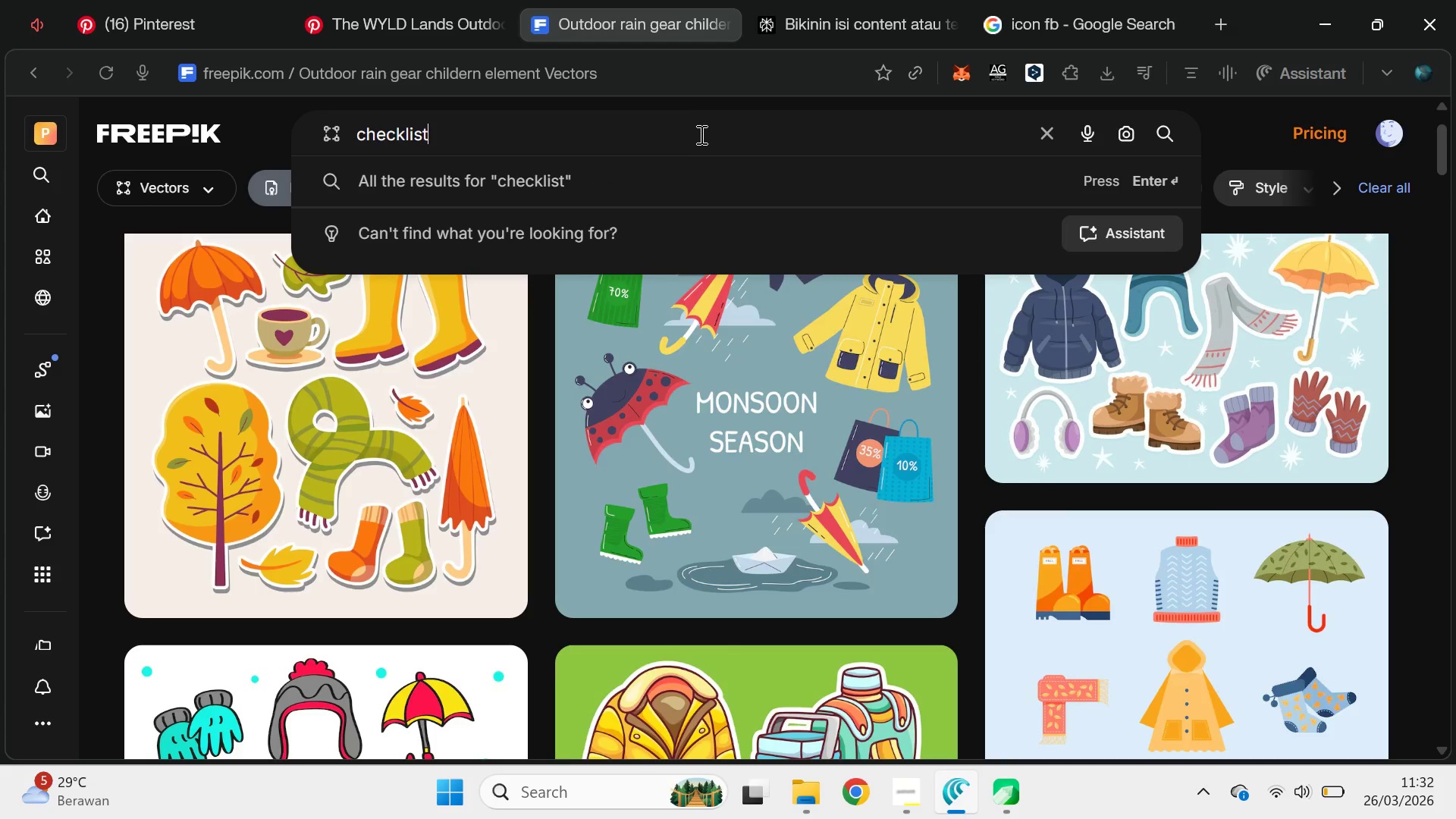 
key(Enter)
 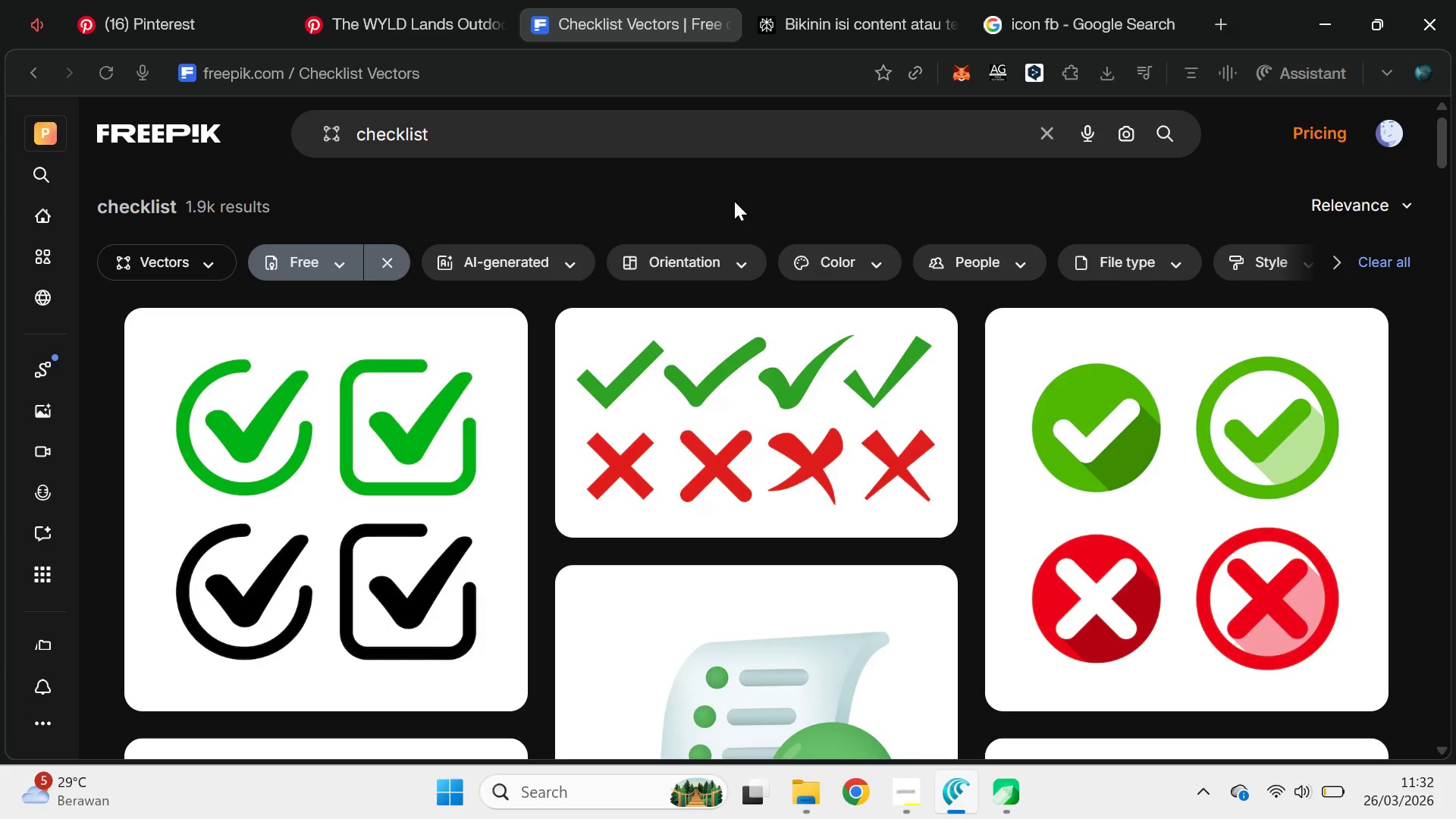 
wait(8.3)
 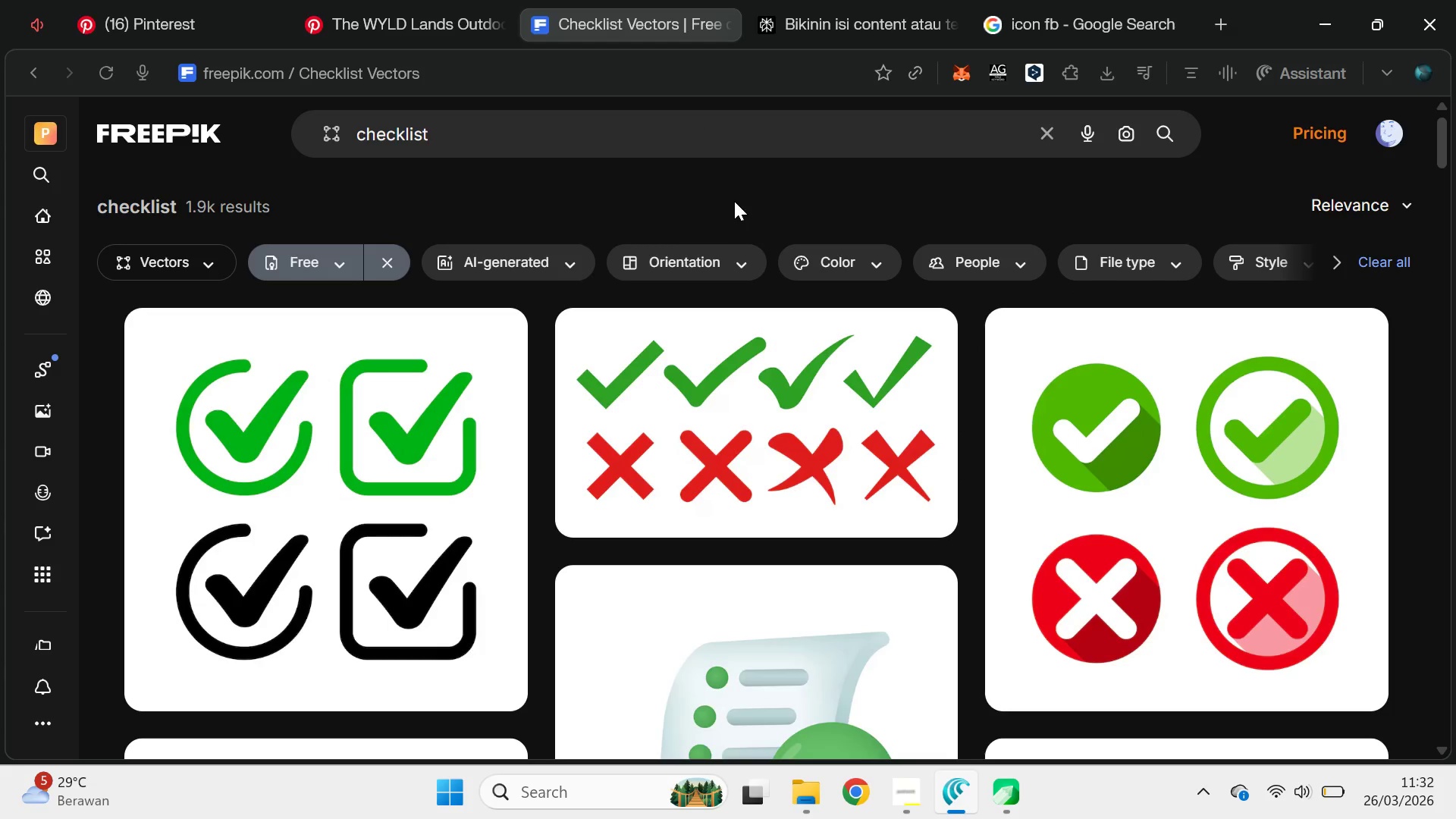 
left_click([1310, 177])
 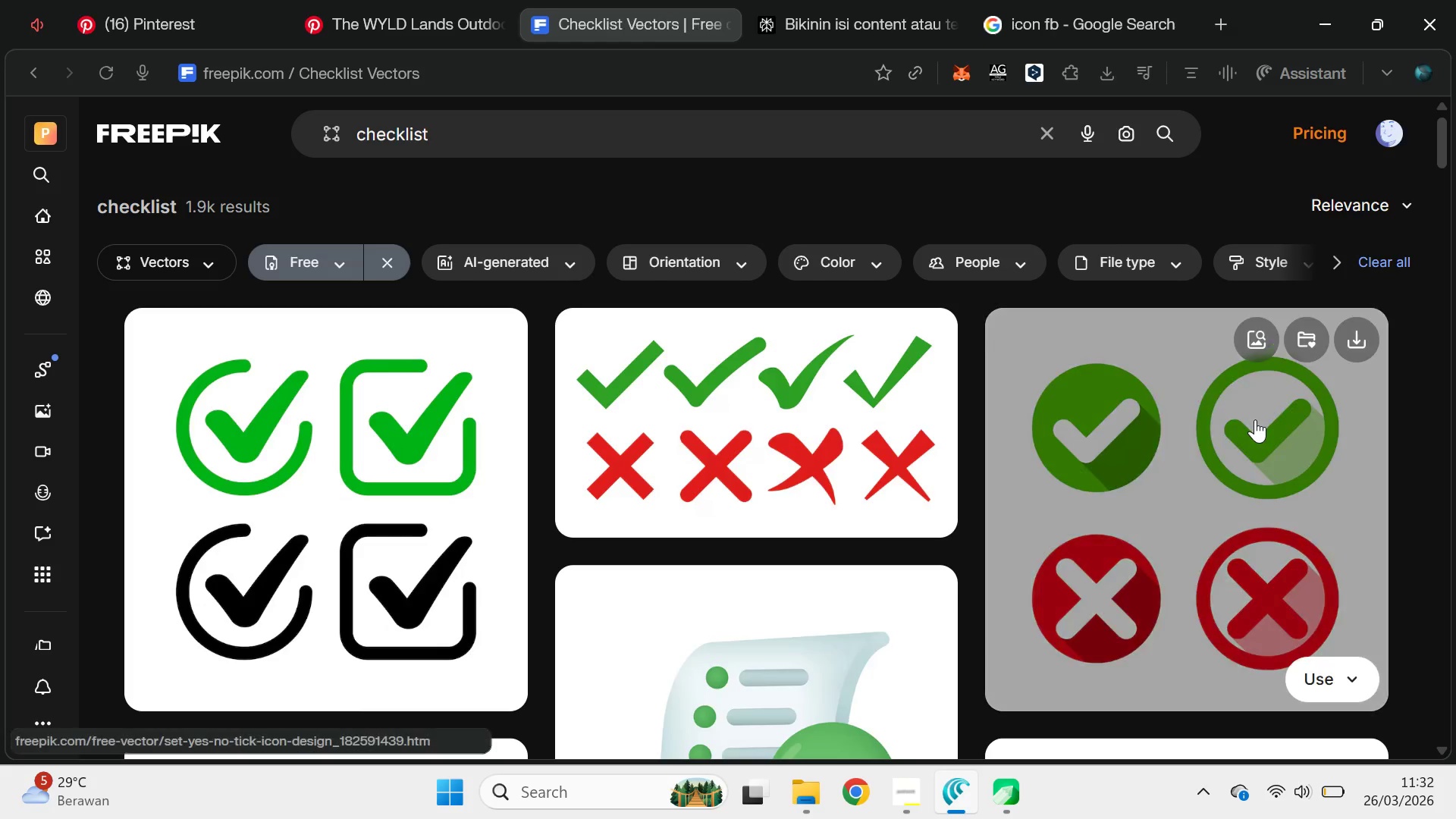 
left_click_drag(start_coordinate=[1440, 146], to_coordinate=[1455, 215])
 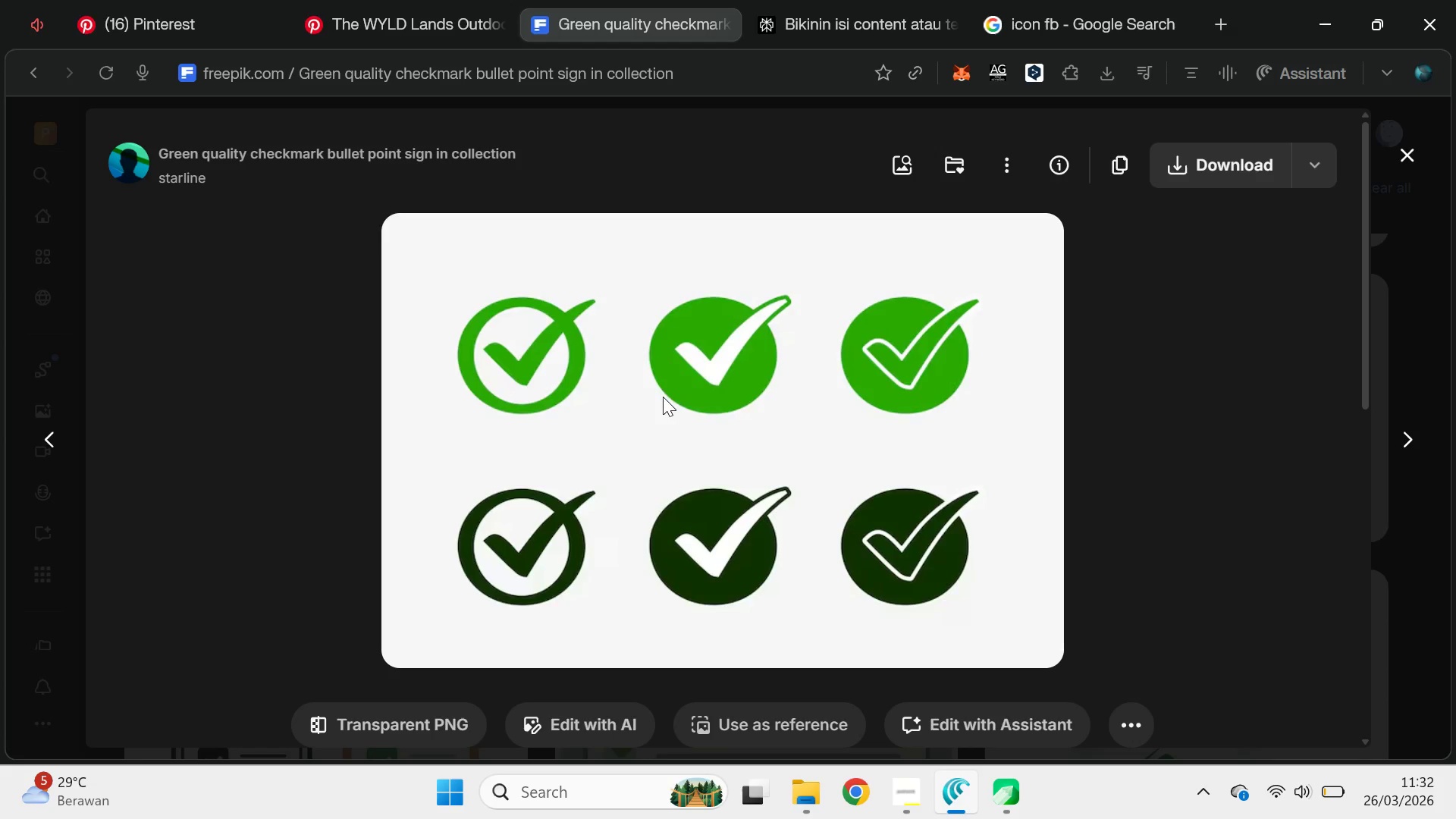 
left_click([1326, 165])
 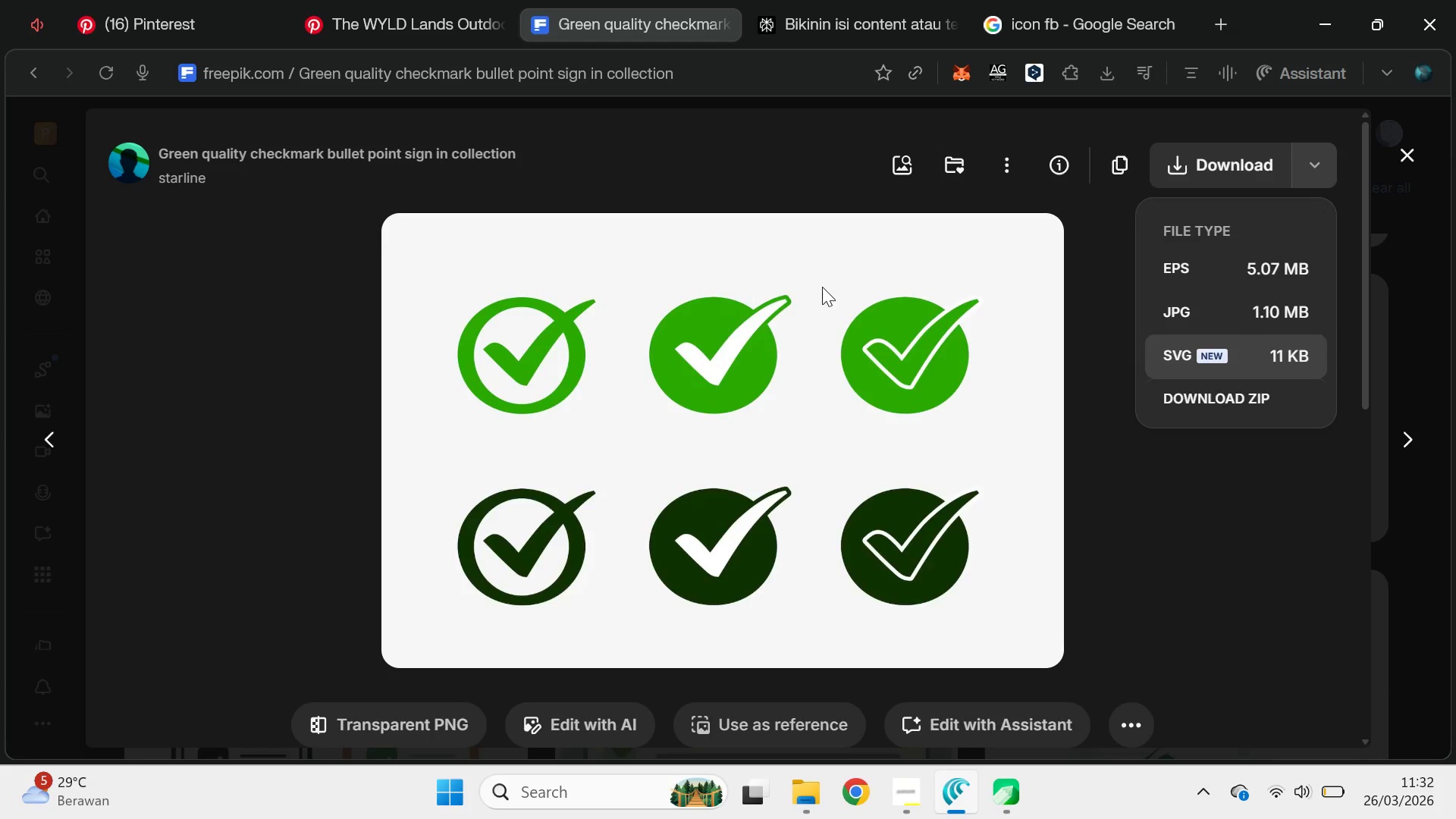 
mouse_move([786, 262])
 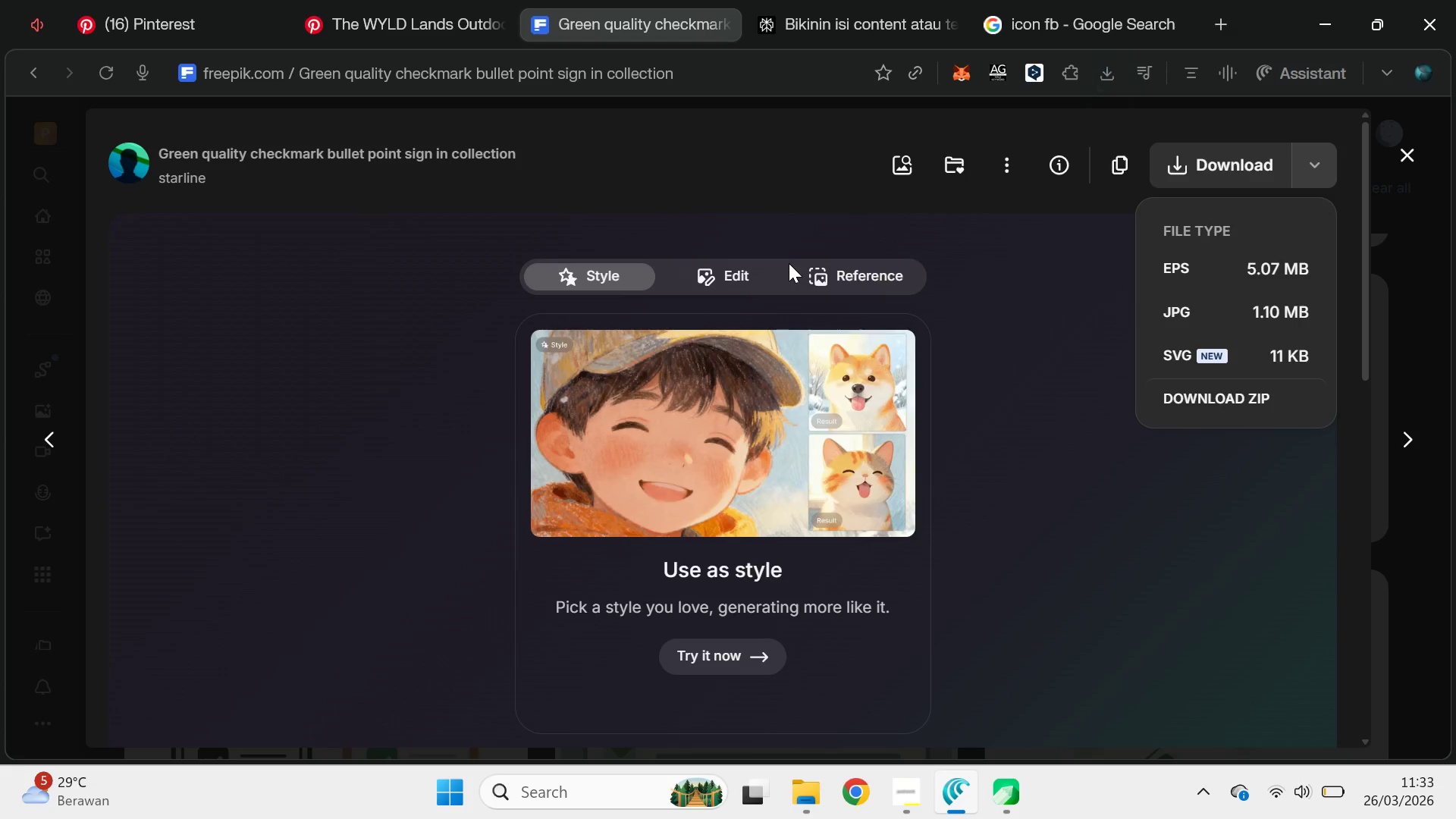 
mouse_move([806, 254])
 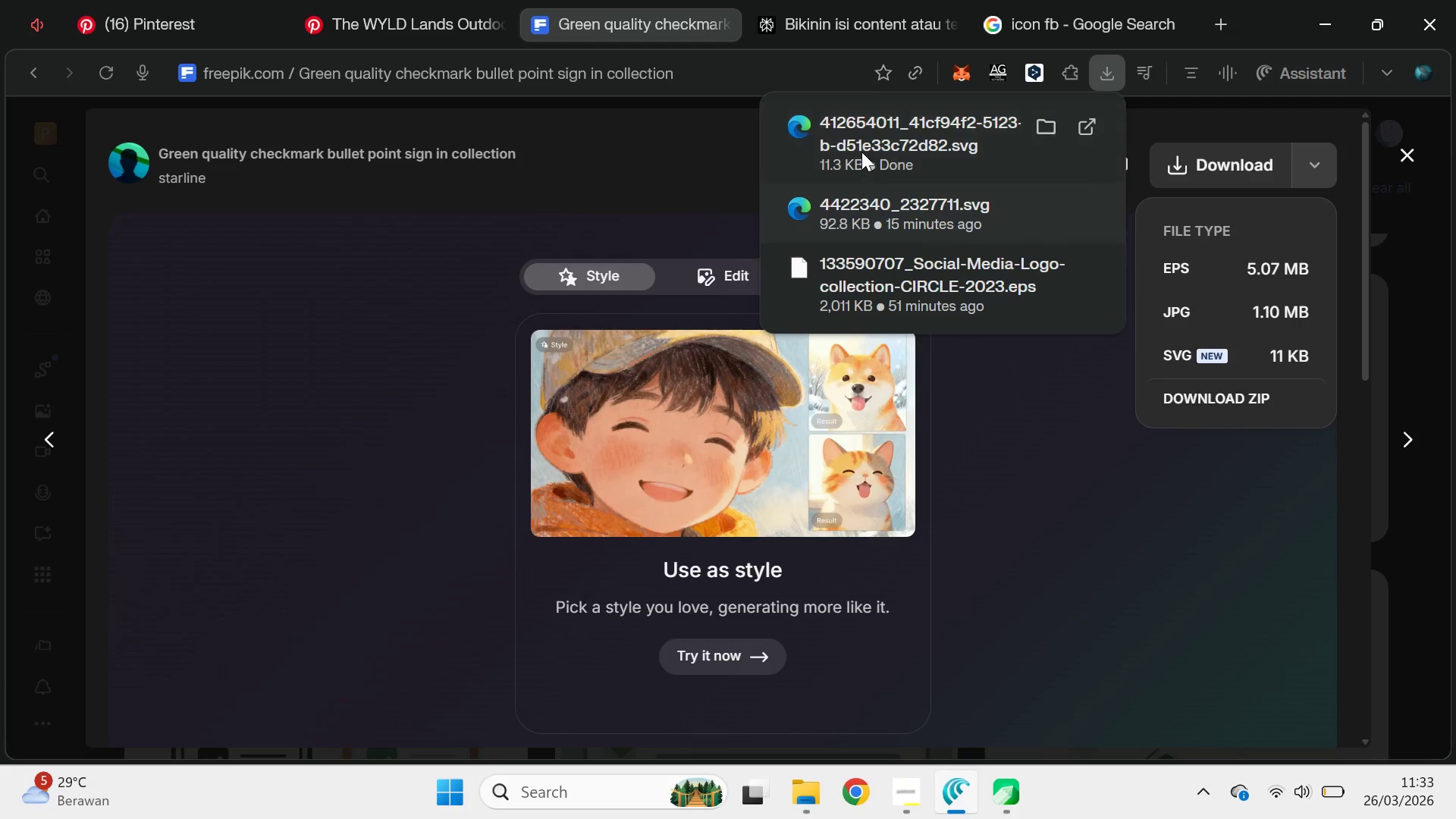 
left_click_drag(start_coordinate=[862, 151], to_coordinate=[199, 410])
 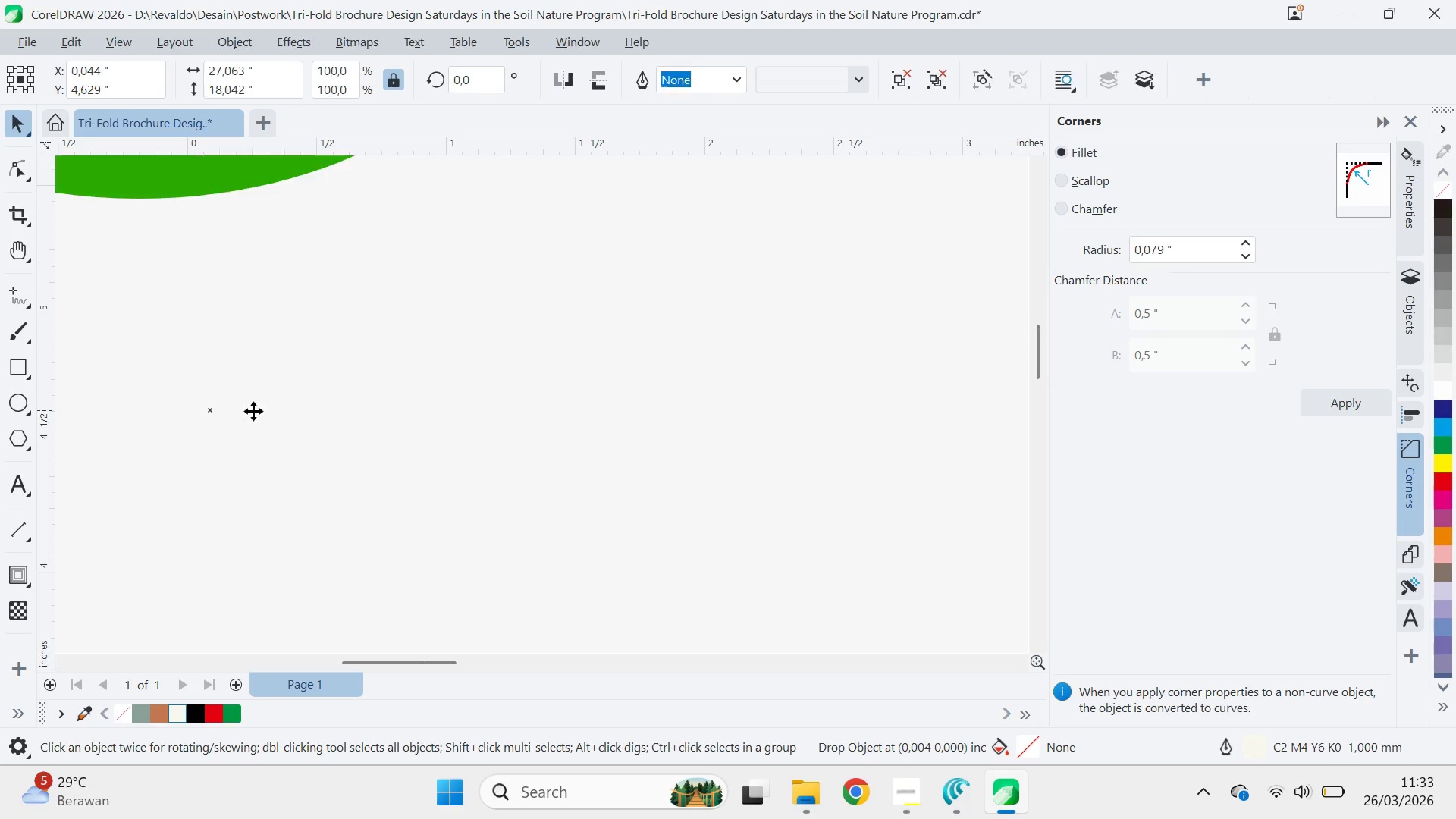 
key(Alt+Tab)
 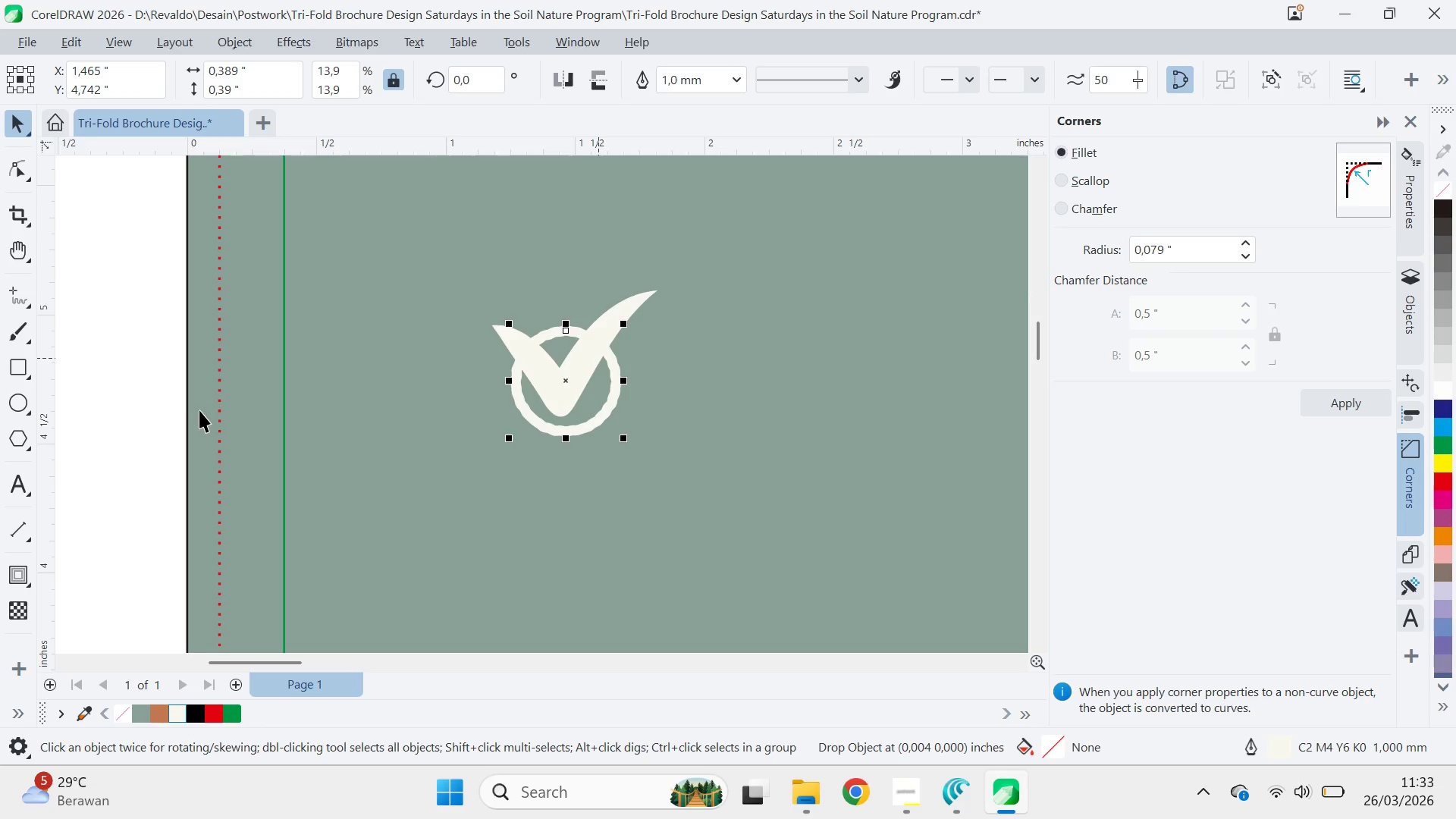 
scroll: coordinate [261, 414], scroll_direction: down, amount: 15.0
 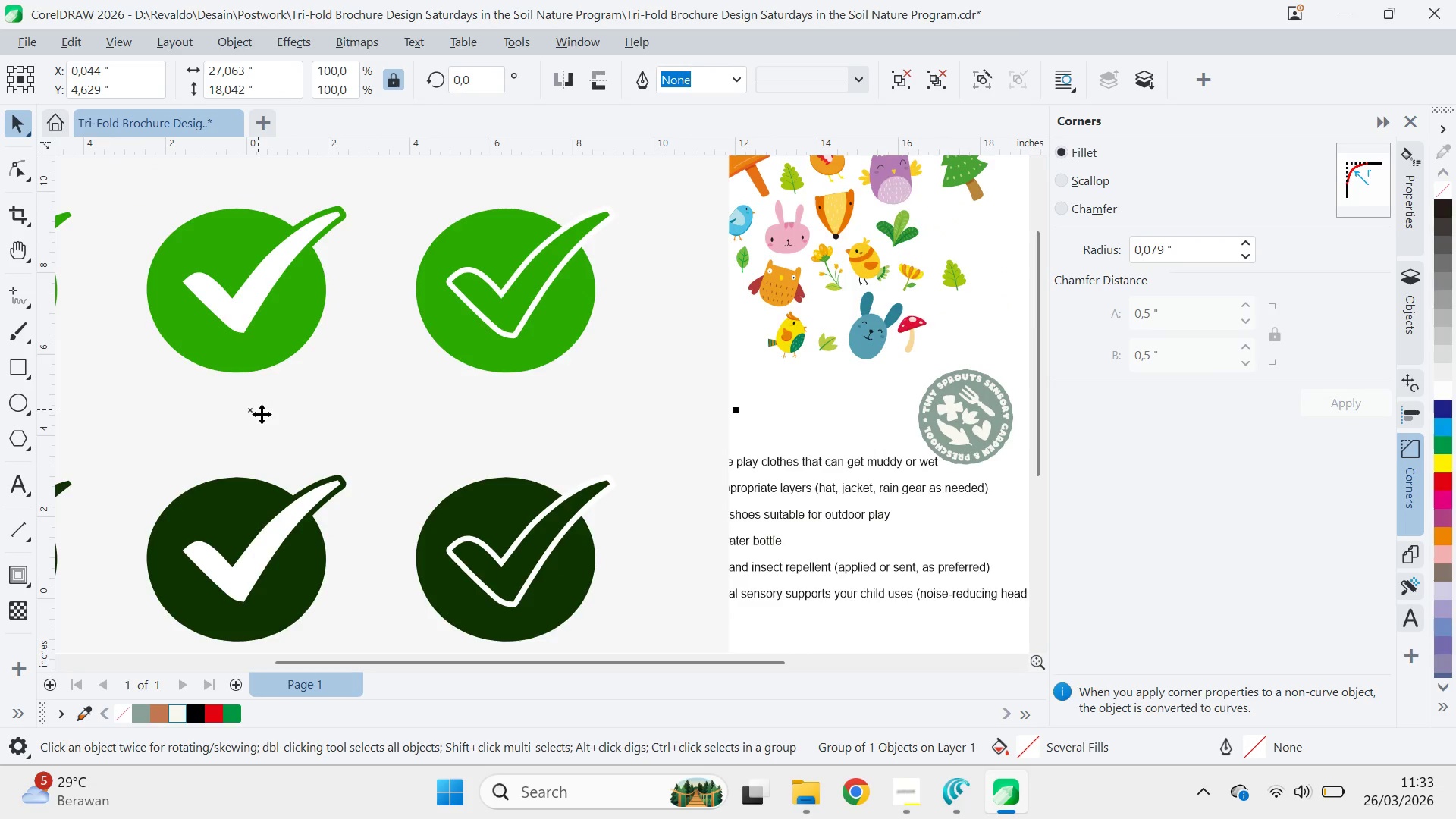 
key(Q)
 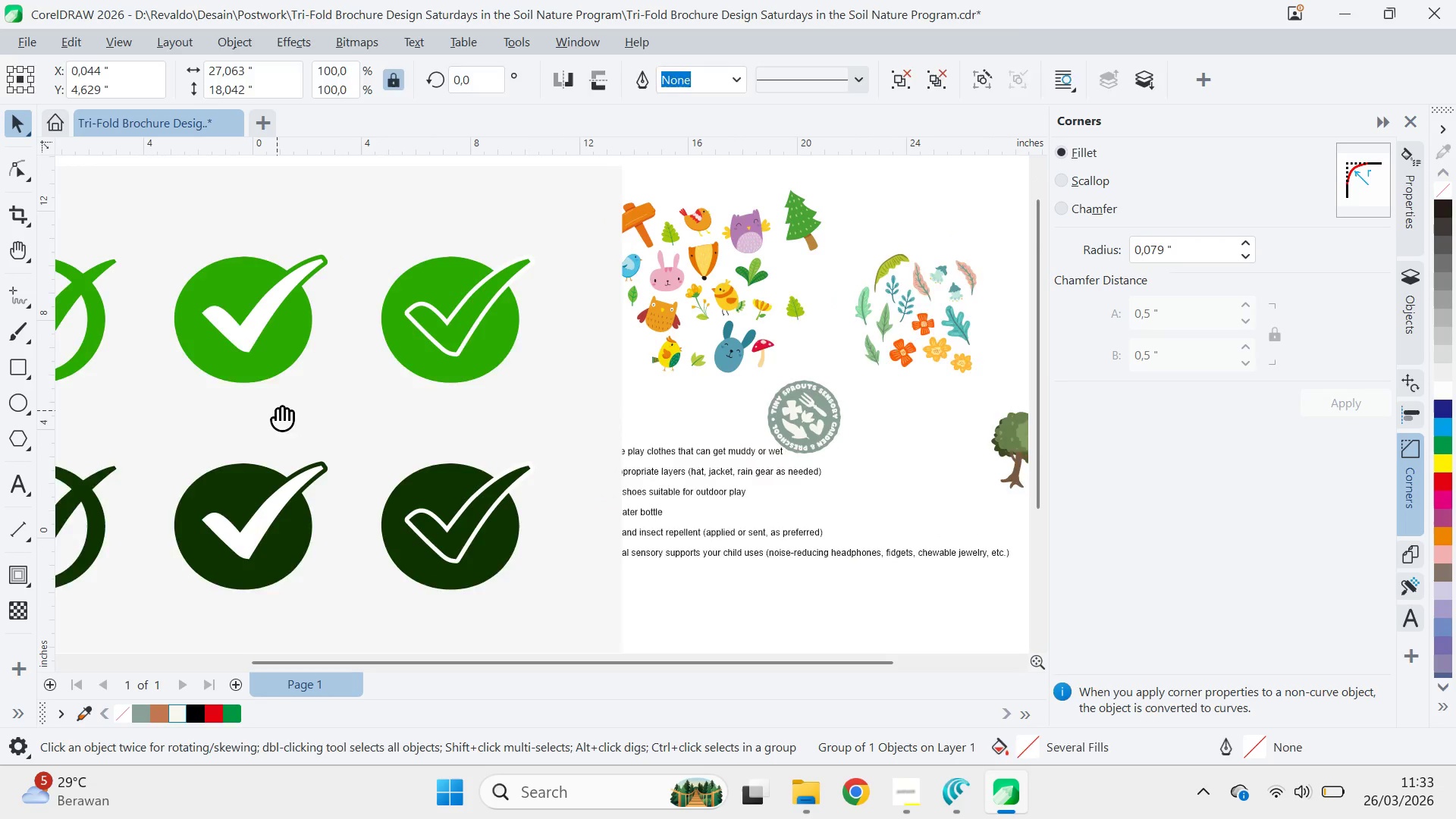 
left_click_drag(start_coordinate=[279, 410], to_coordinate=[578, 444])
 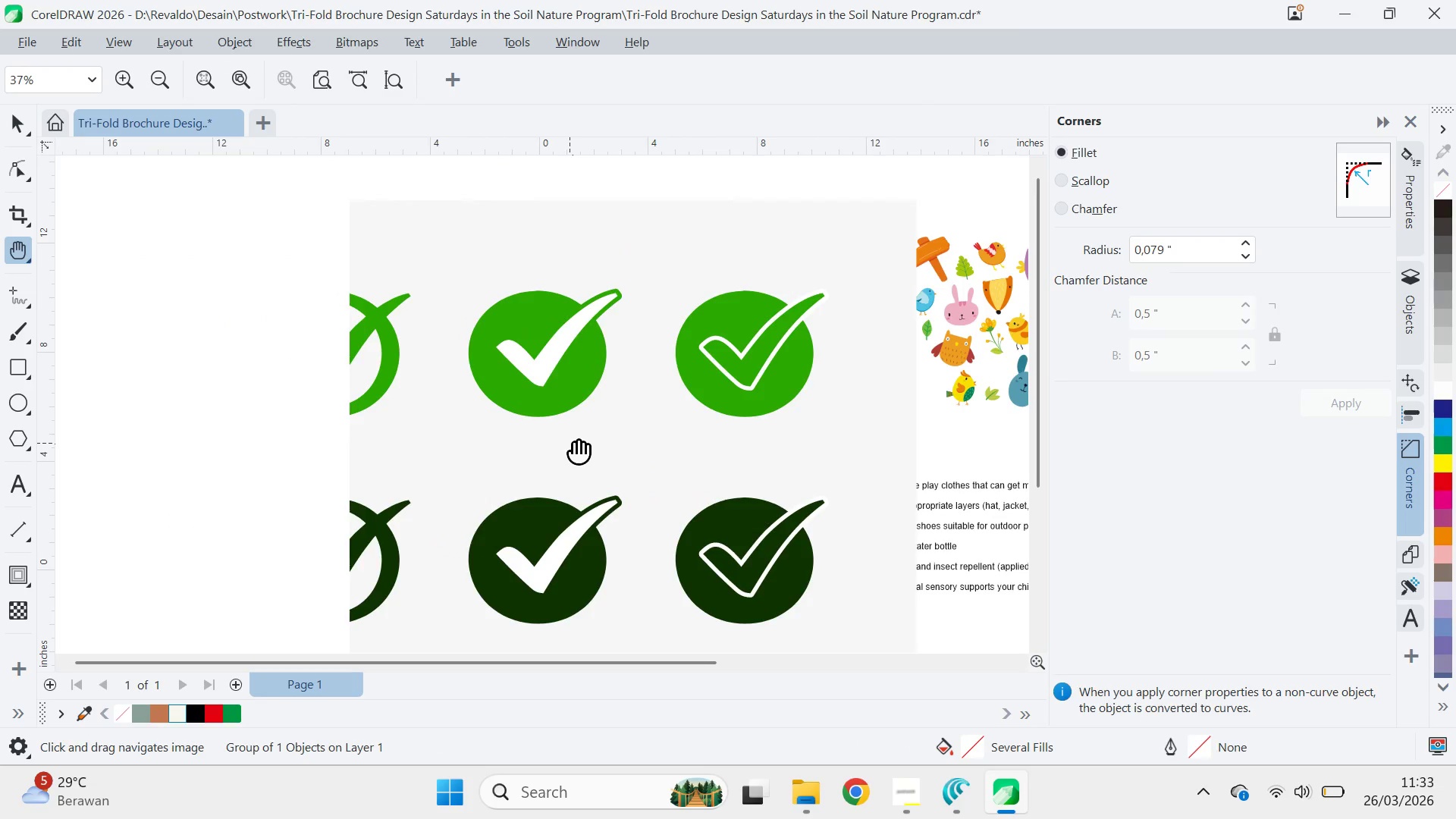 
scroll: coordinate [273, 412], scroll_direction: down, amount: 2.0
 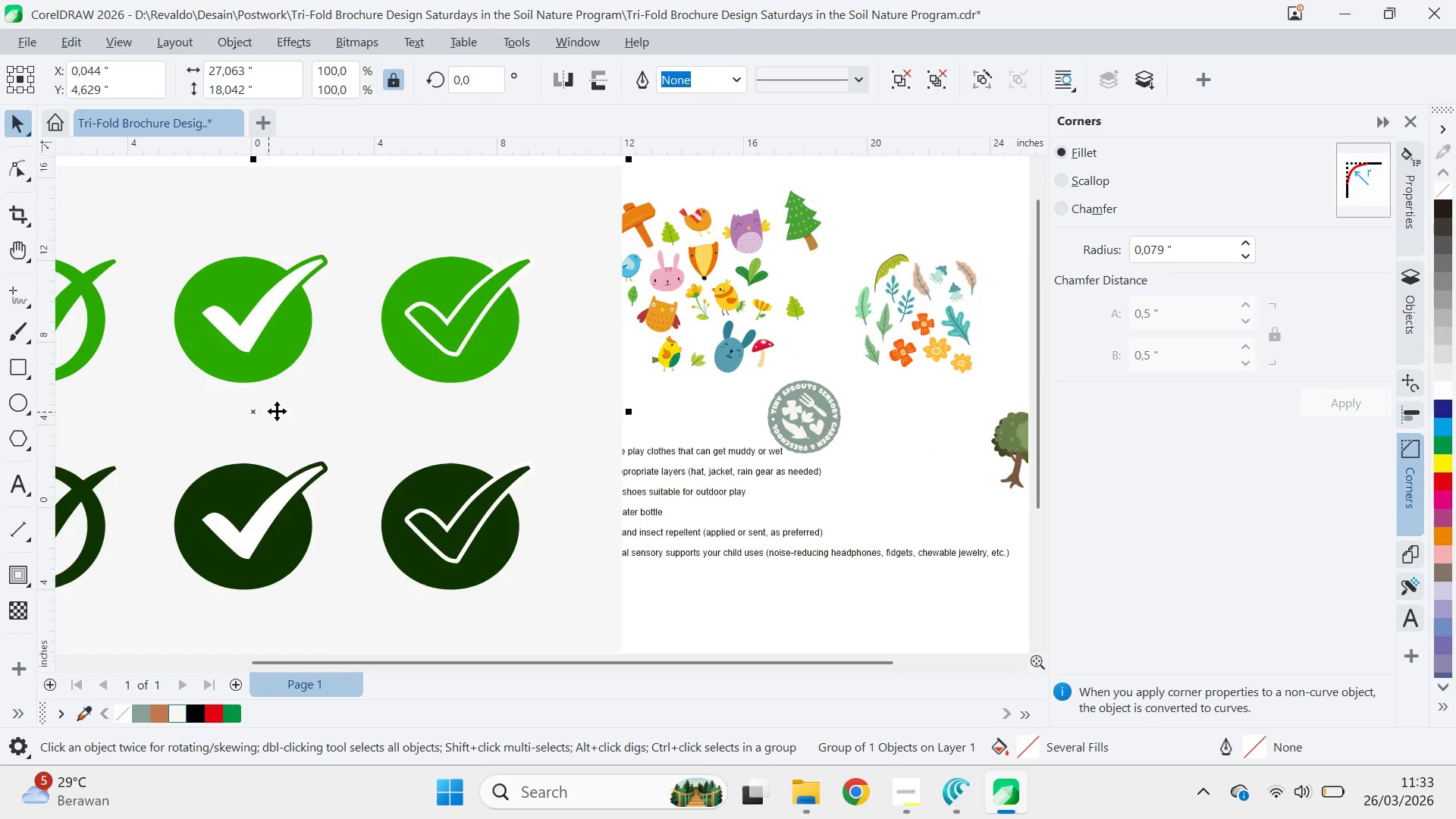 
key(V)
 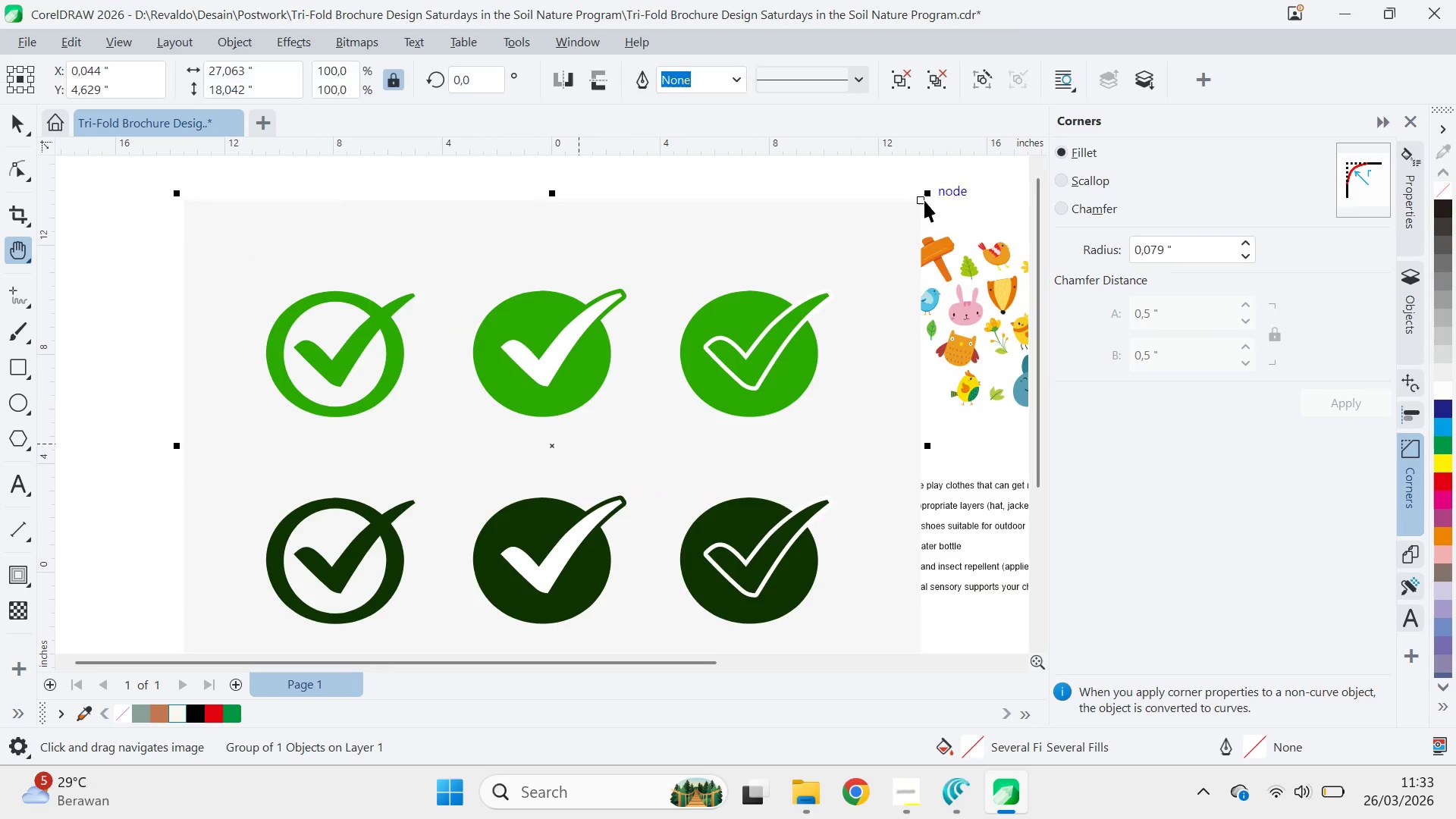 
hold_key(key=ShiftLeft, duration=1.24)
left_click_drag(start_coordinate=[931, 192], to_coordinate=[709, 436])
 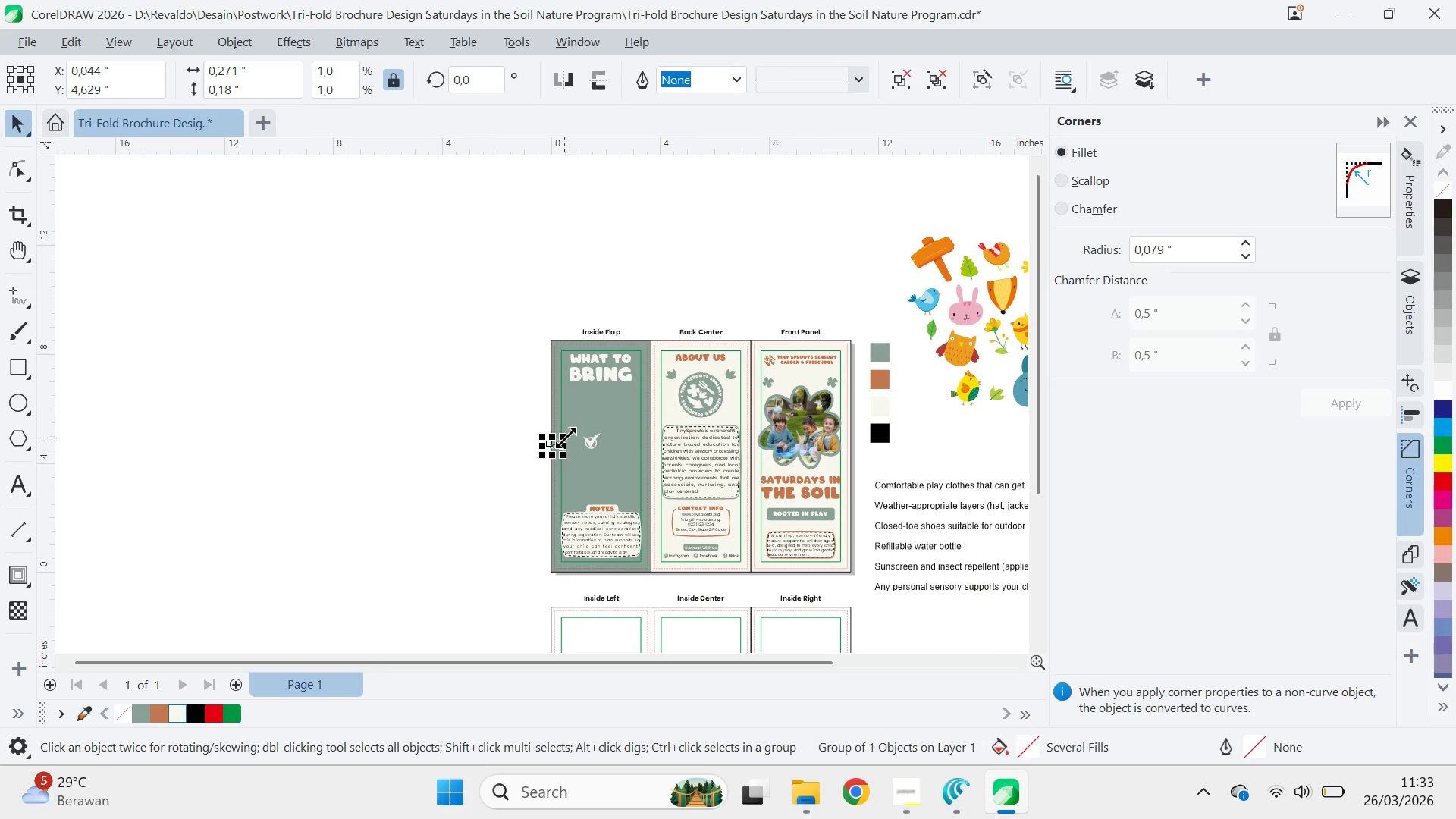 
hold_key(key=ShiftLeft, duration=0.67)
left_click_drag(start_coordinate=[567, 438], to_coordinate=[596, 416])
 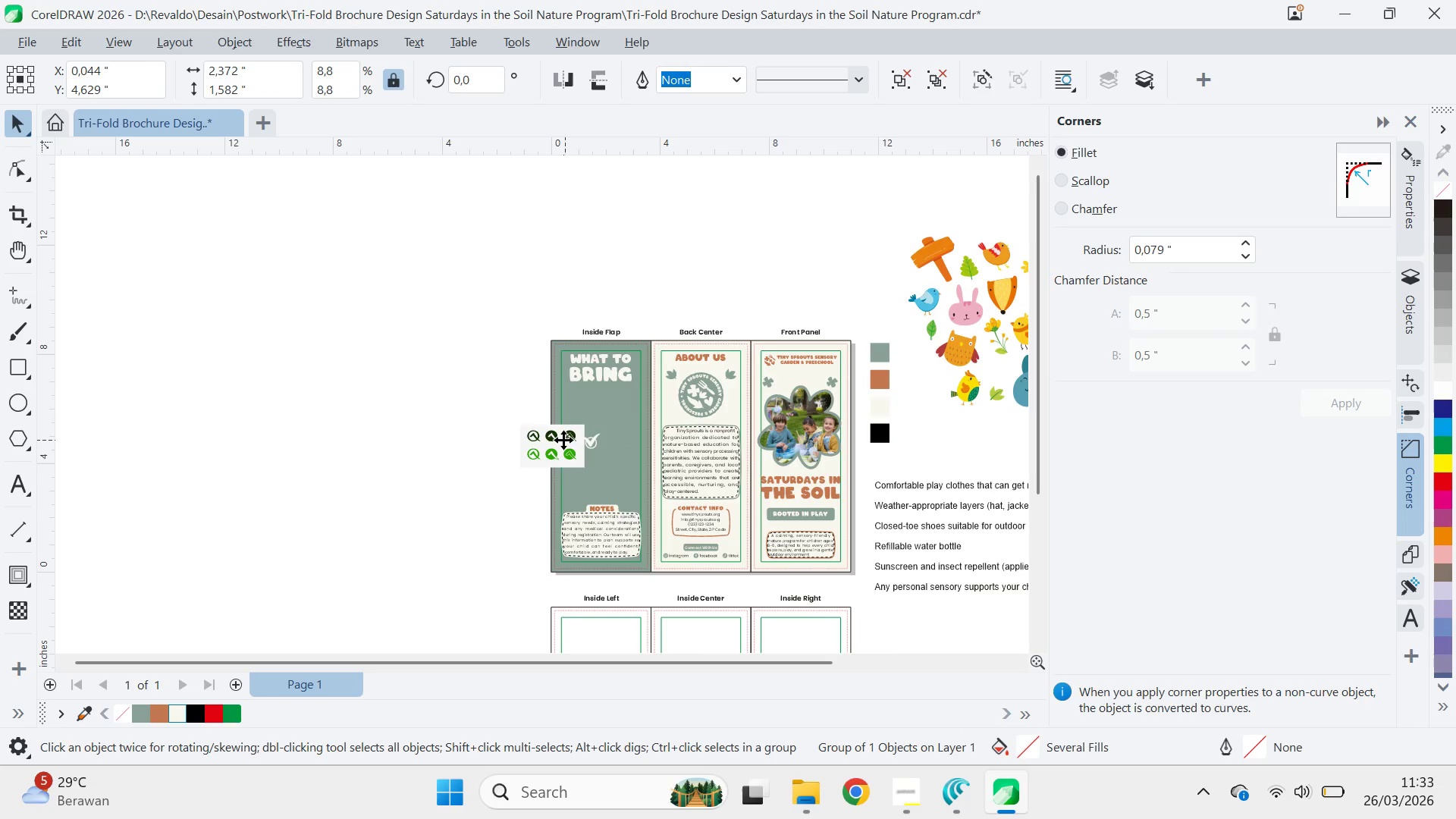 
left_click_drag(start_coordinate=[563, 439], to_coordinate=[442, 415])
 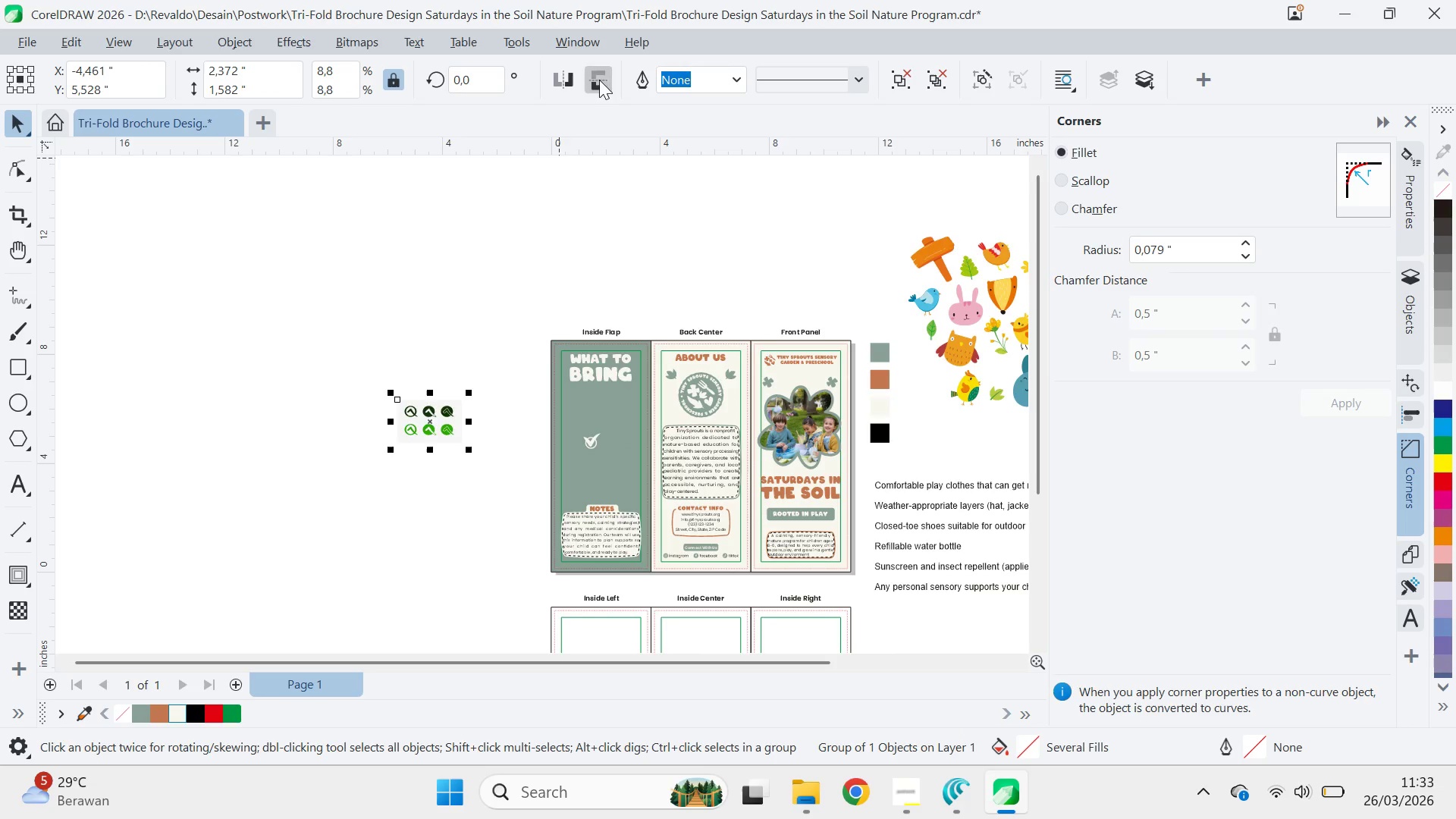 
double_click([545, 271])
 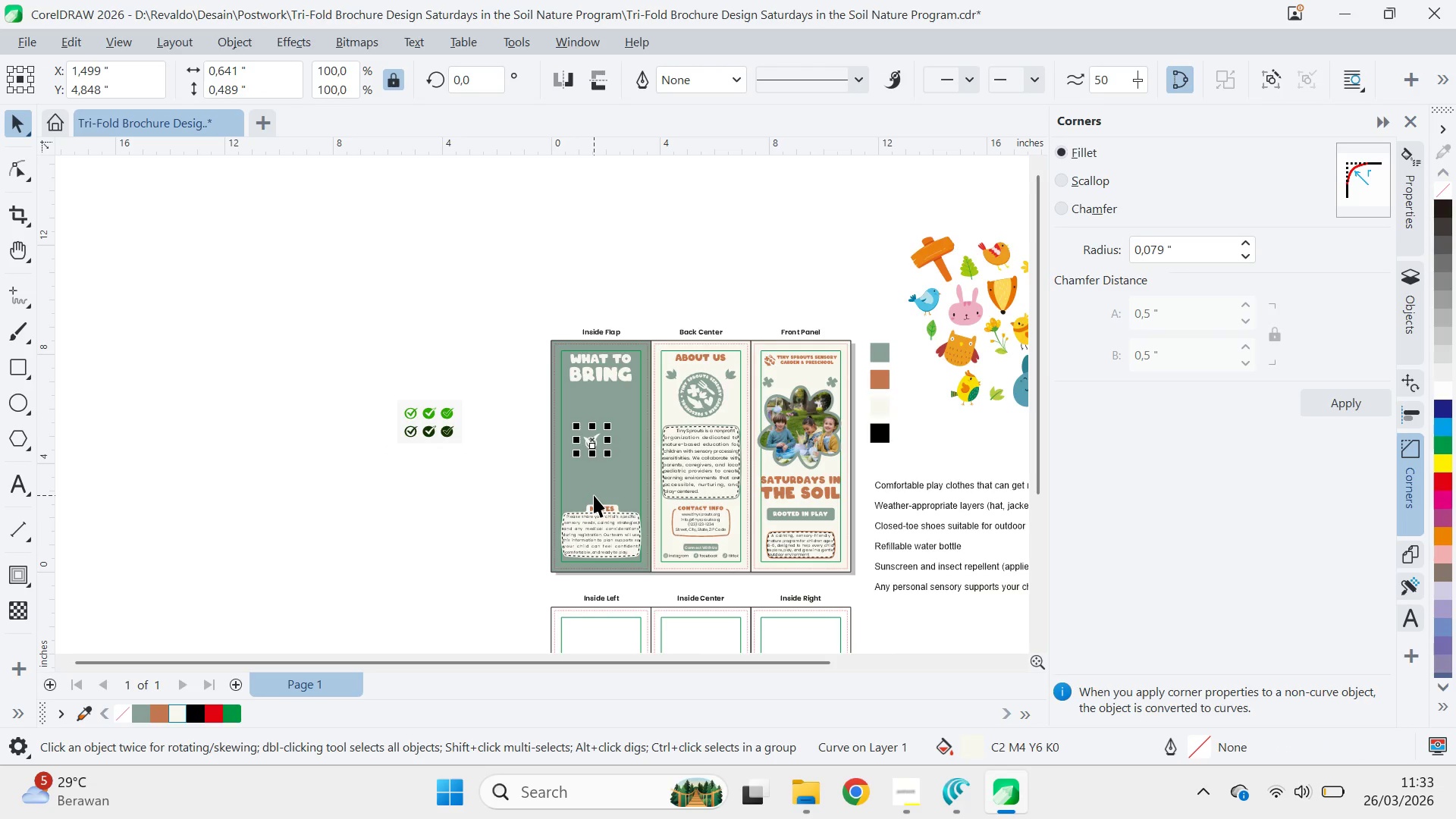 
key(Delete)
 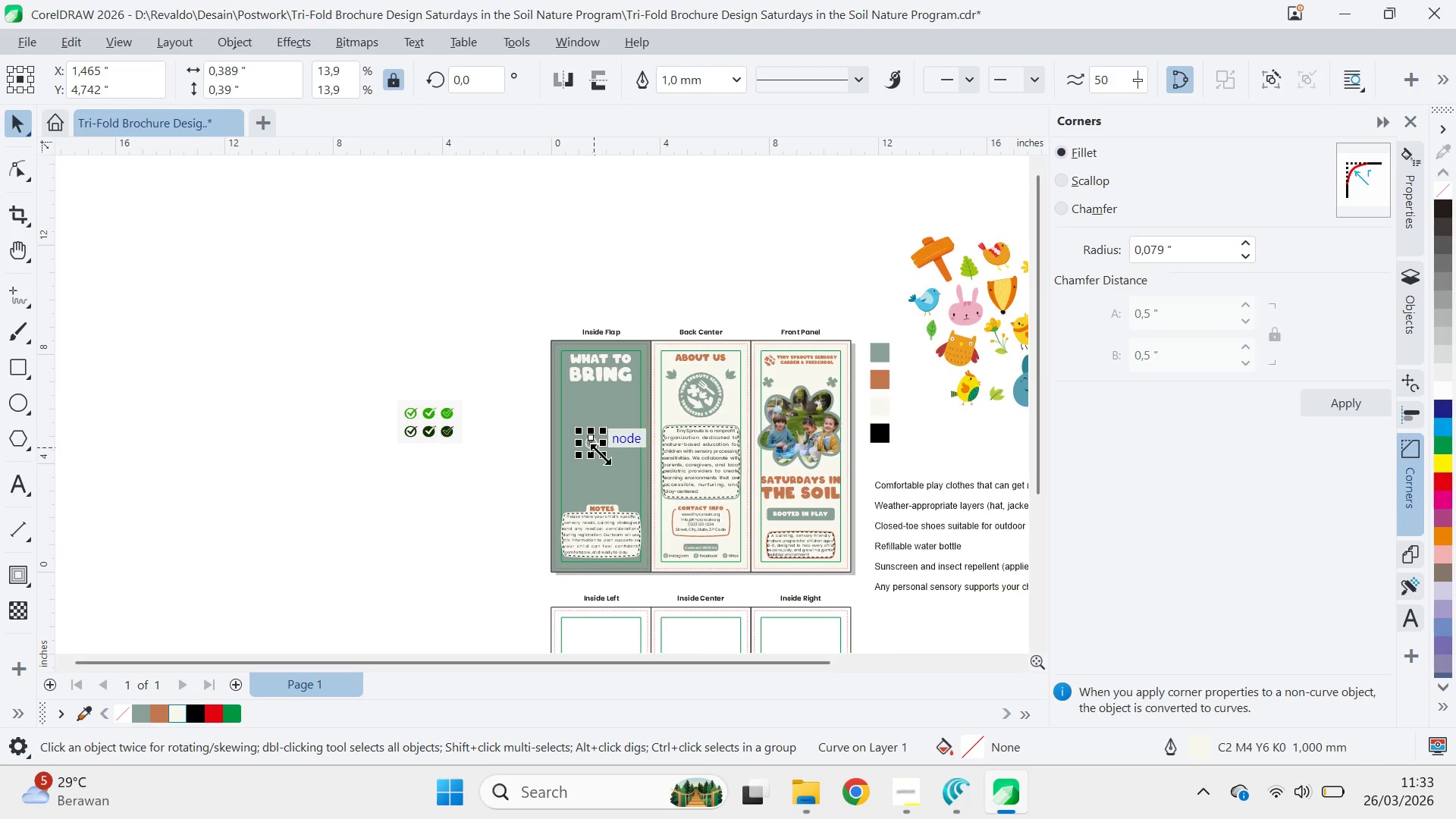 
key(Delete)
 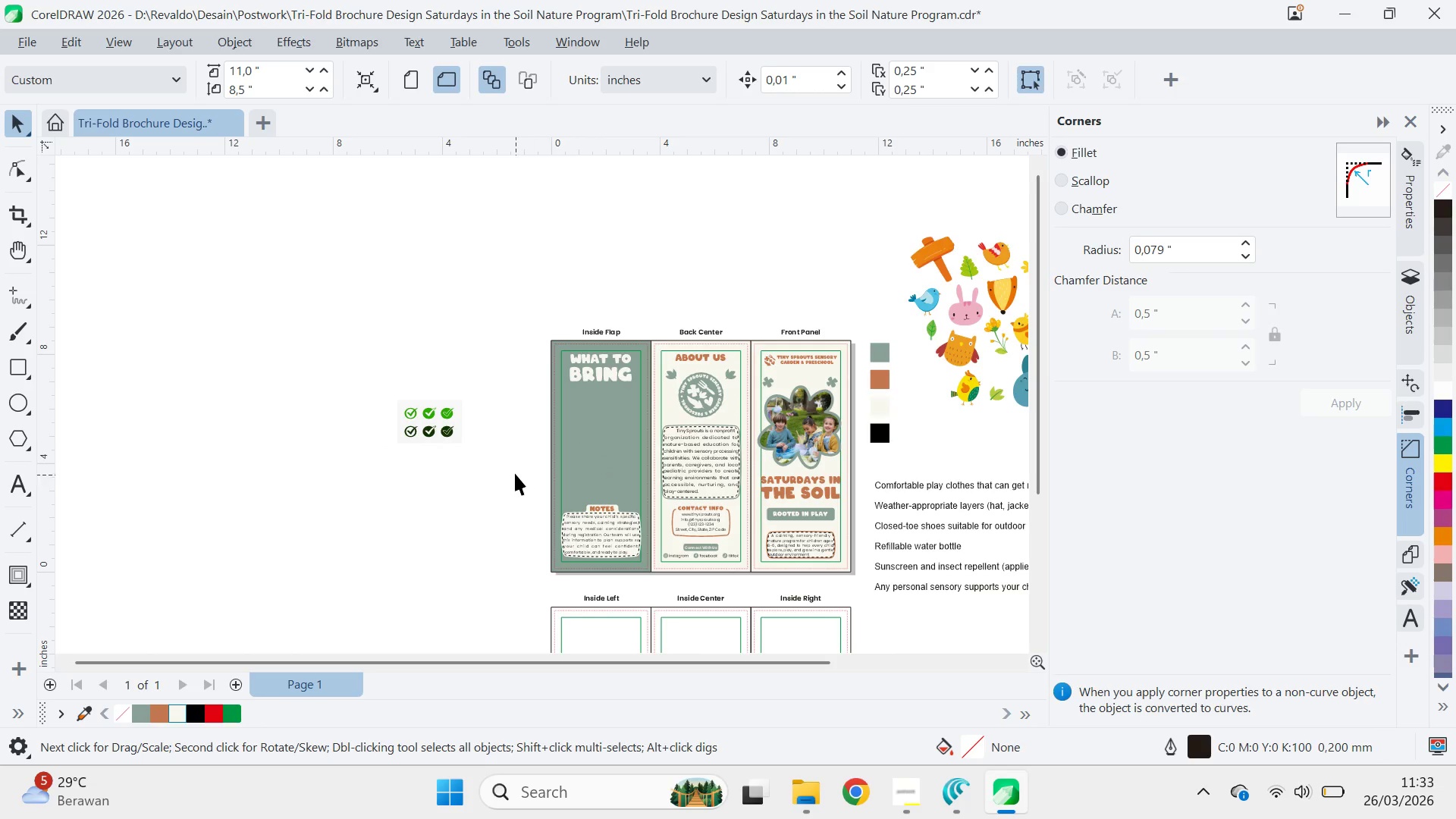 
left_click([435, 414])
 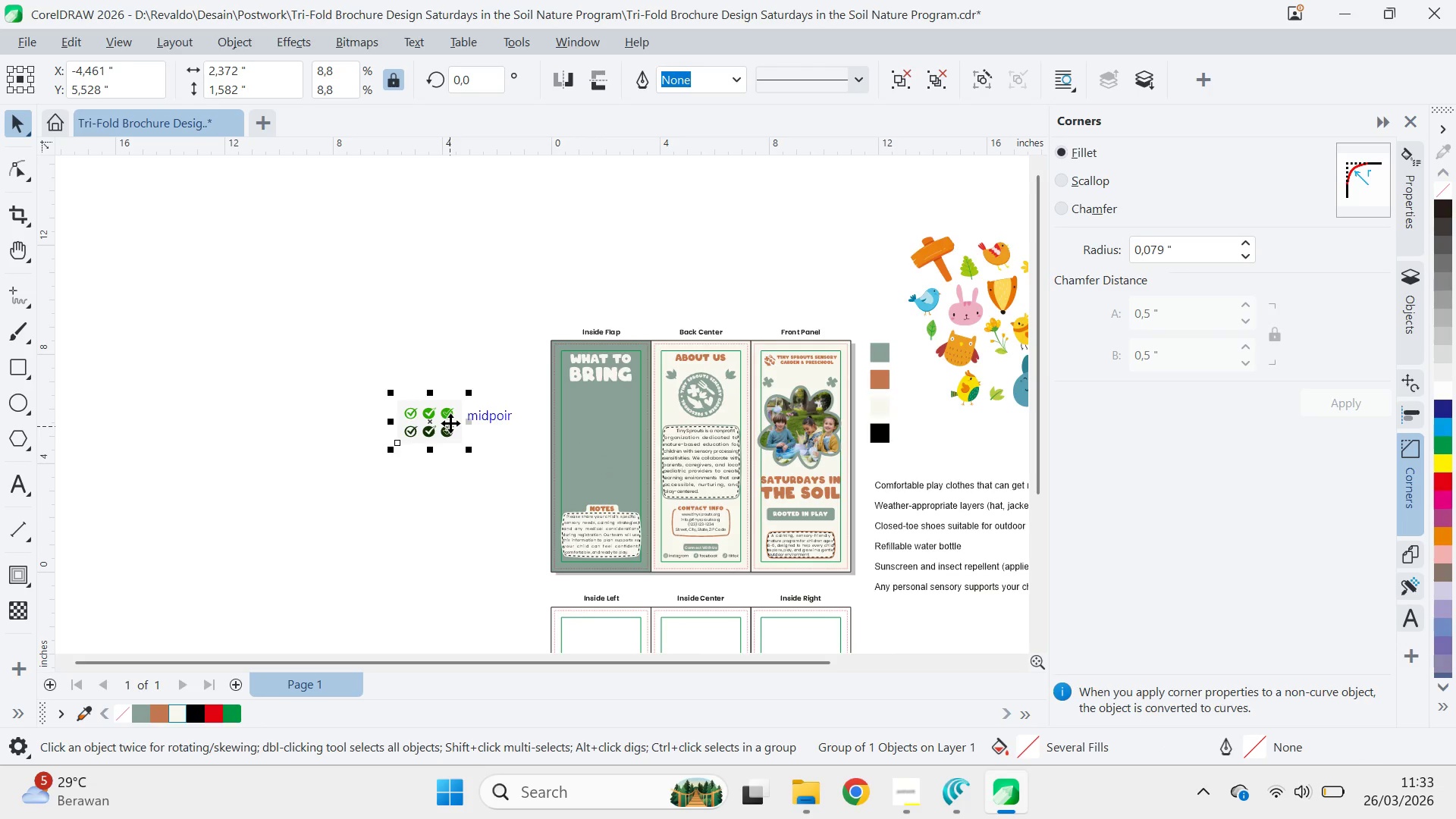 
key(Control+U)
 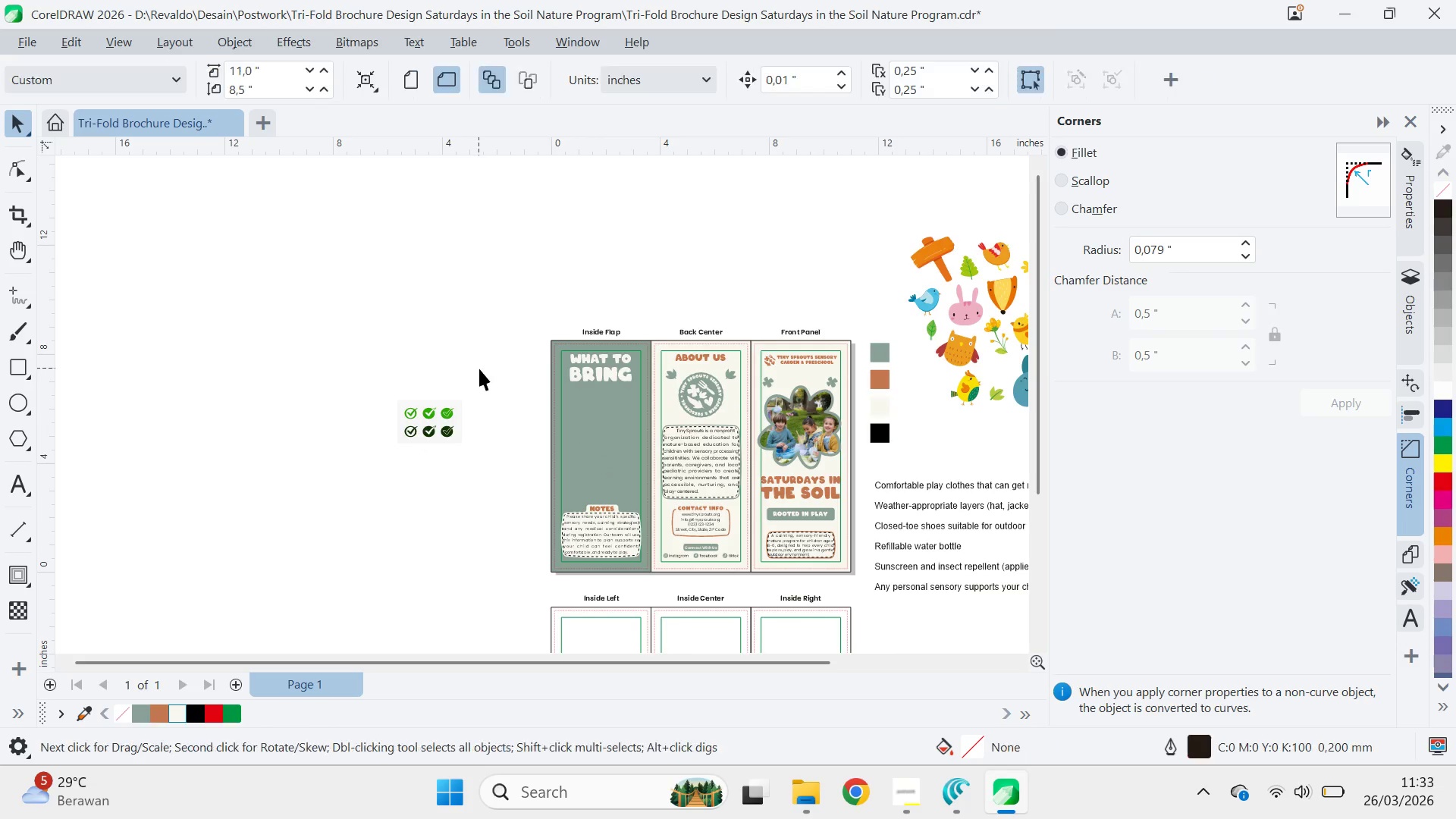 
left_click_drag(start_coordinate=[420, 405], to_coordinate=[549, 482])
 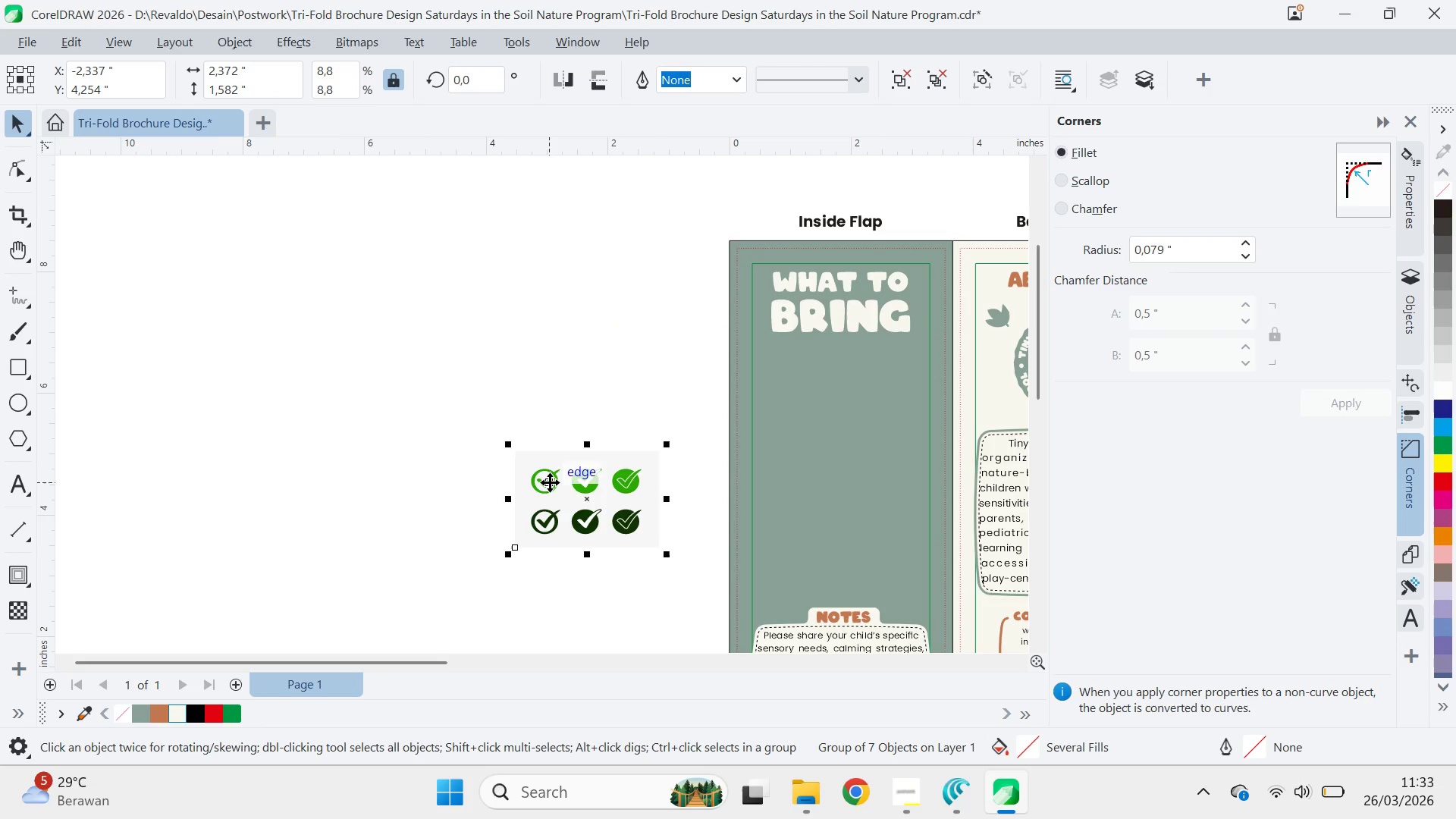 
scroll: coordinate [413, 423], scroll_direction: up, amount: 6.0
 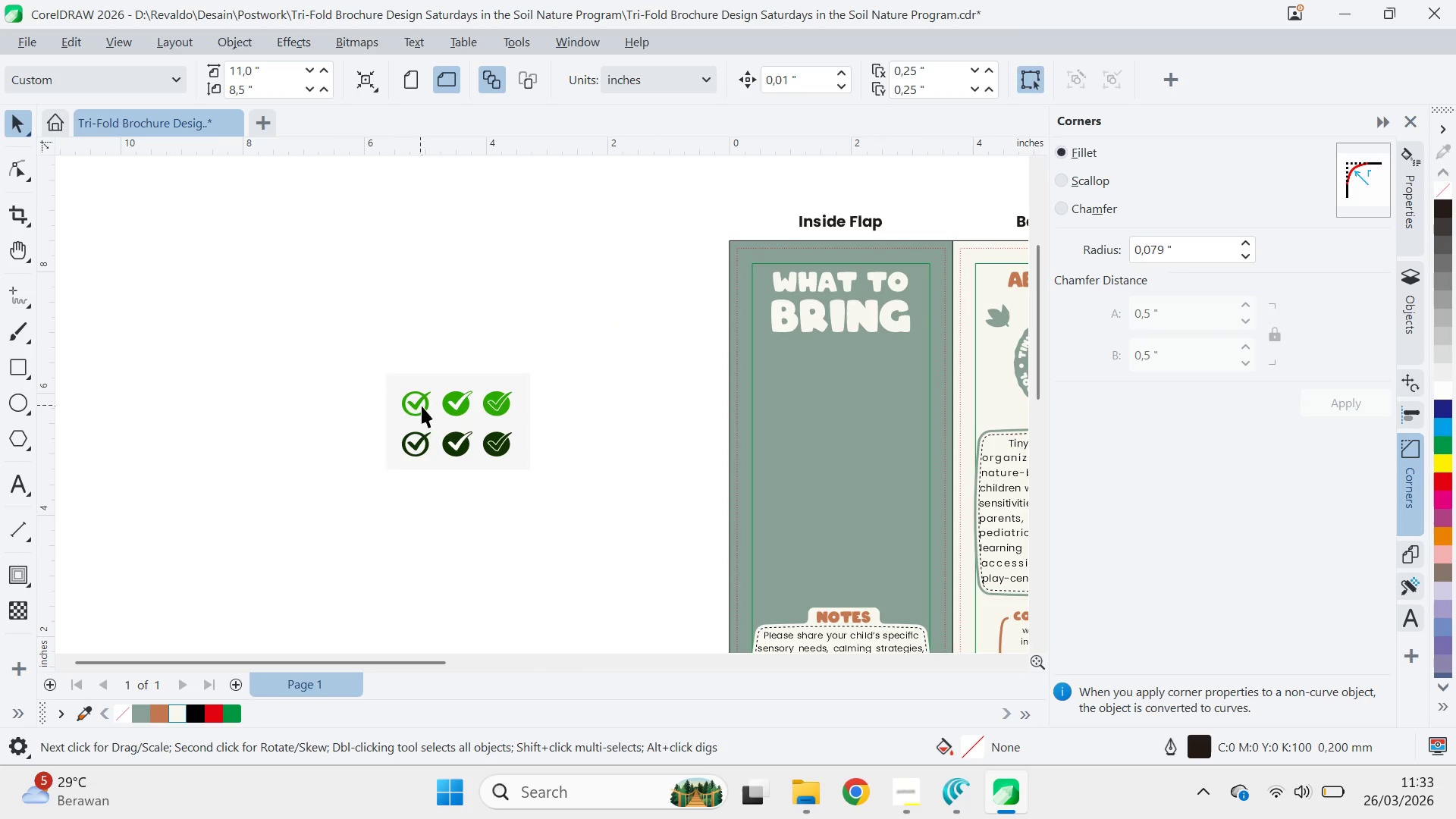 
key(Control+U)
 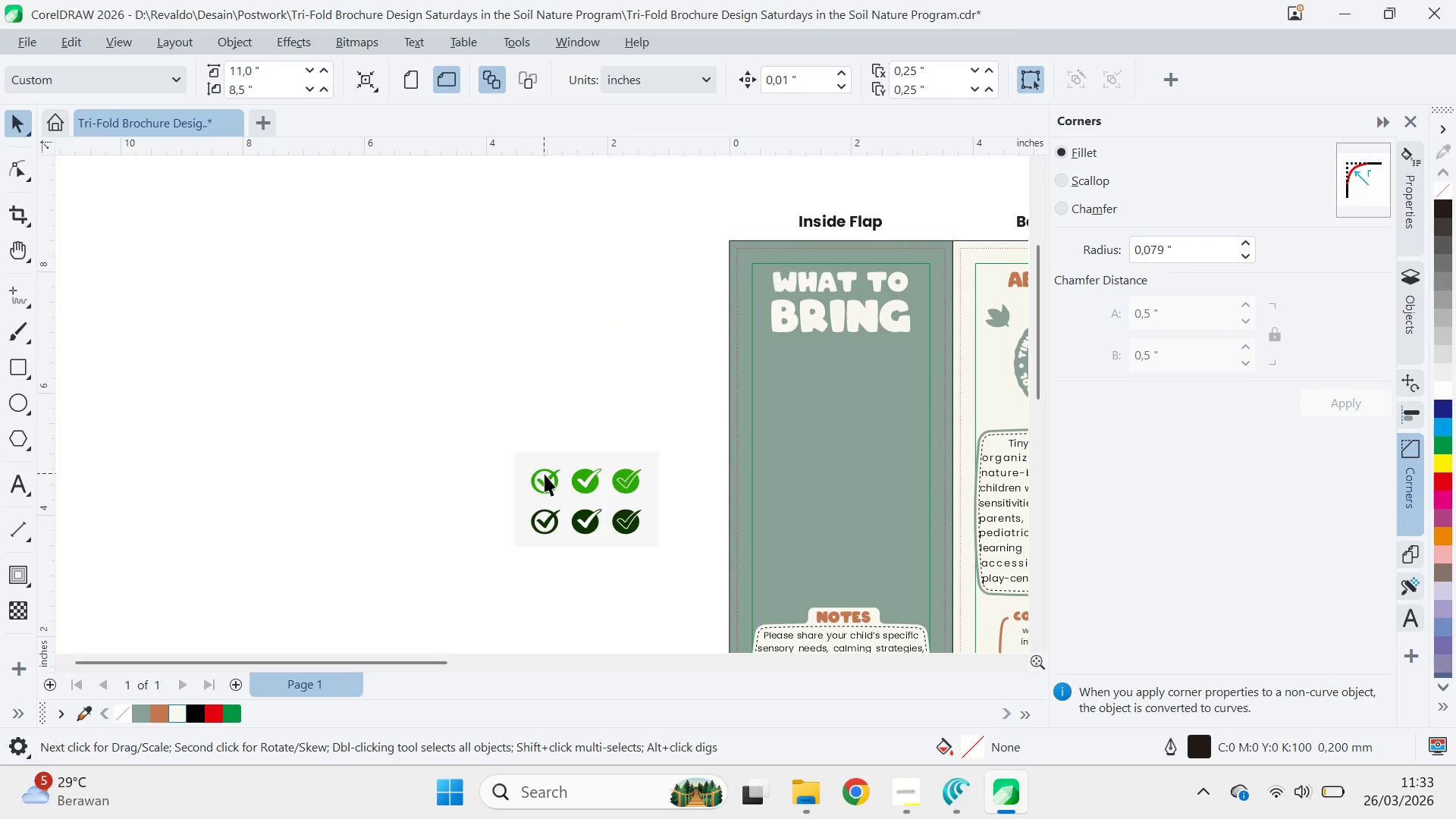 
left_click_drag(start_coordinate=[545, 476], to_coordinate=[591, 381])
 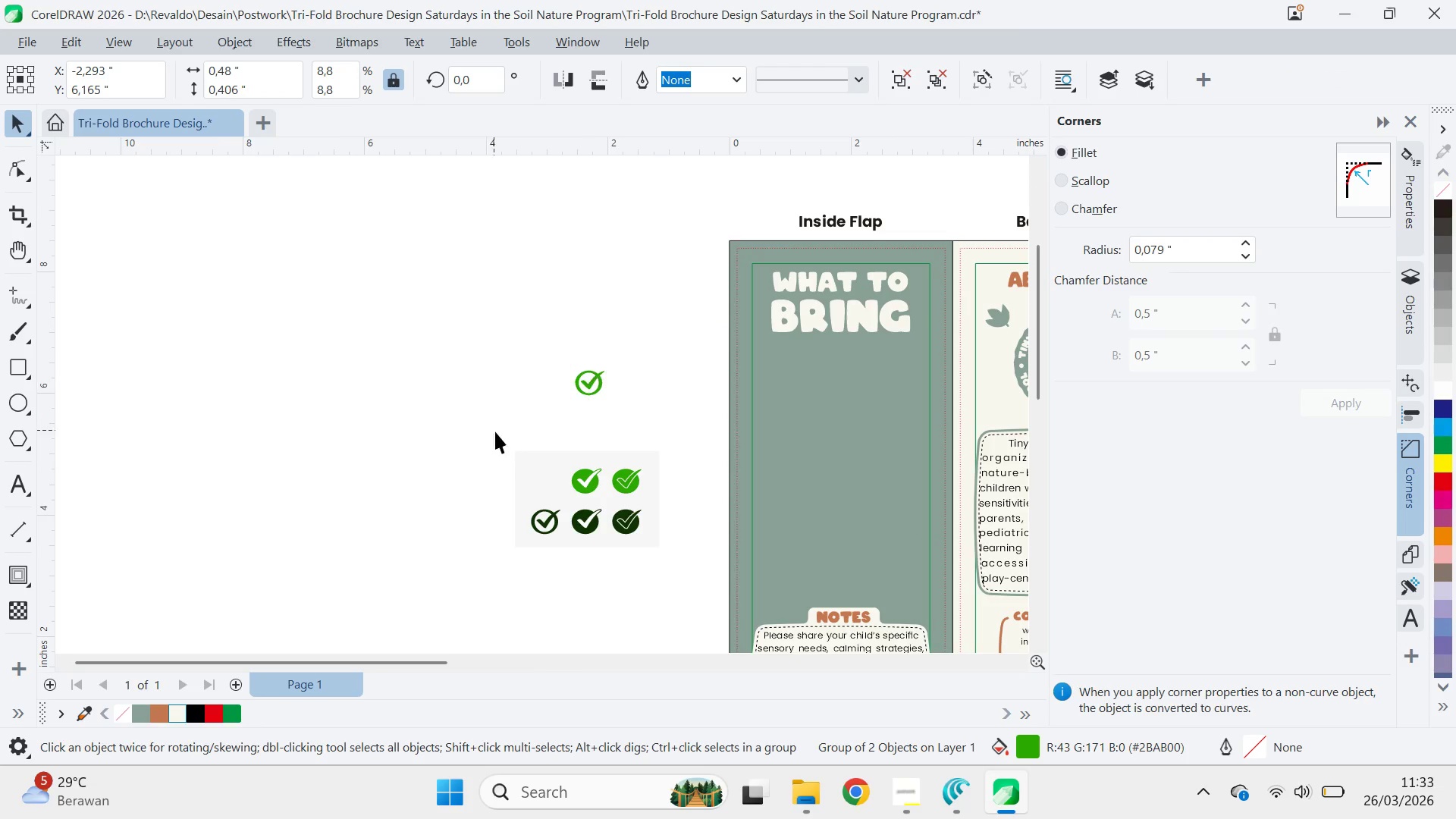 
left_click_drag(start_coordinate=[491, 428], to_coordinate=[676, 579])
 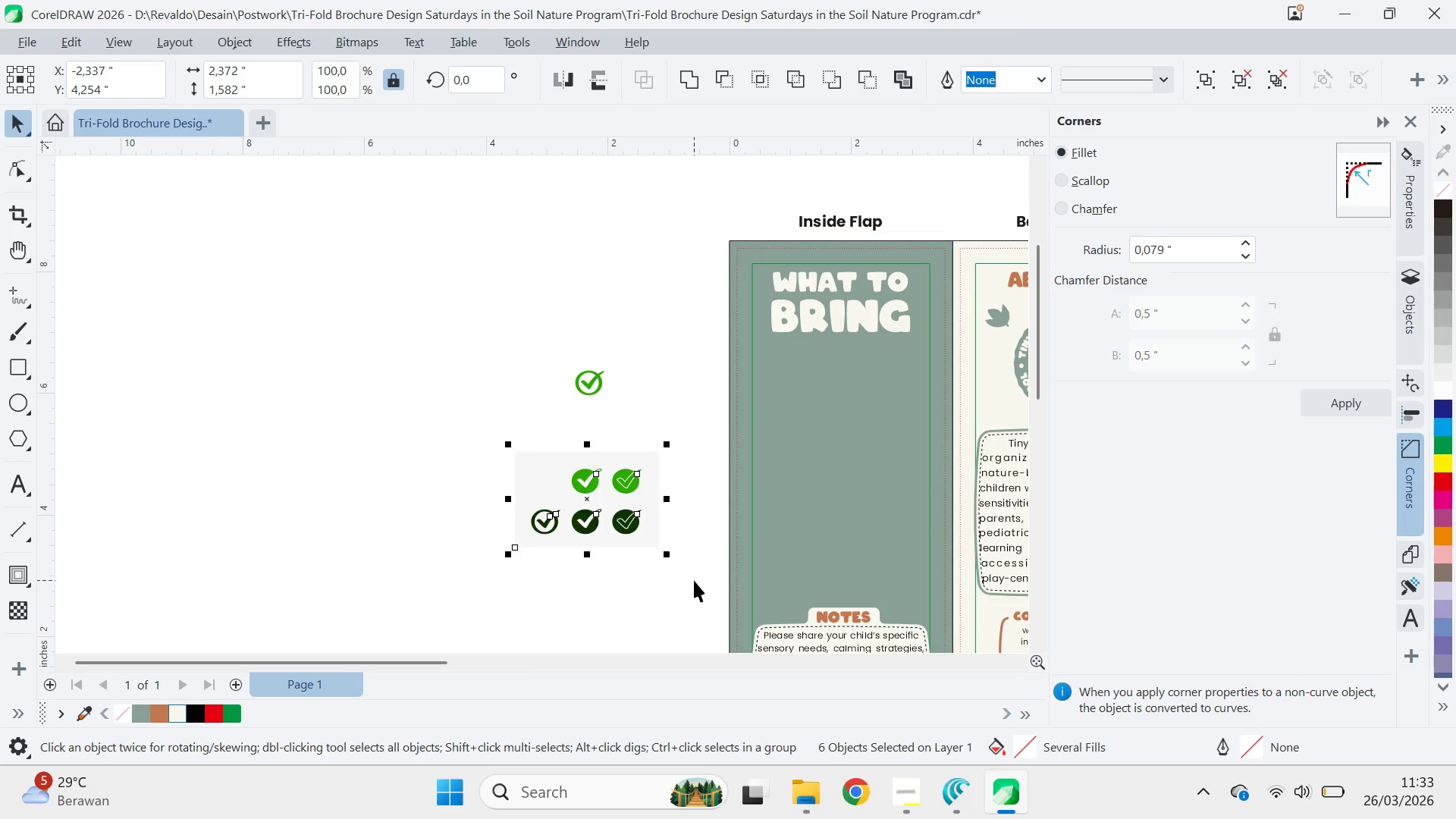 
key(Delete)
 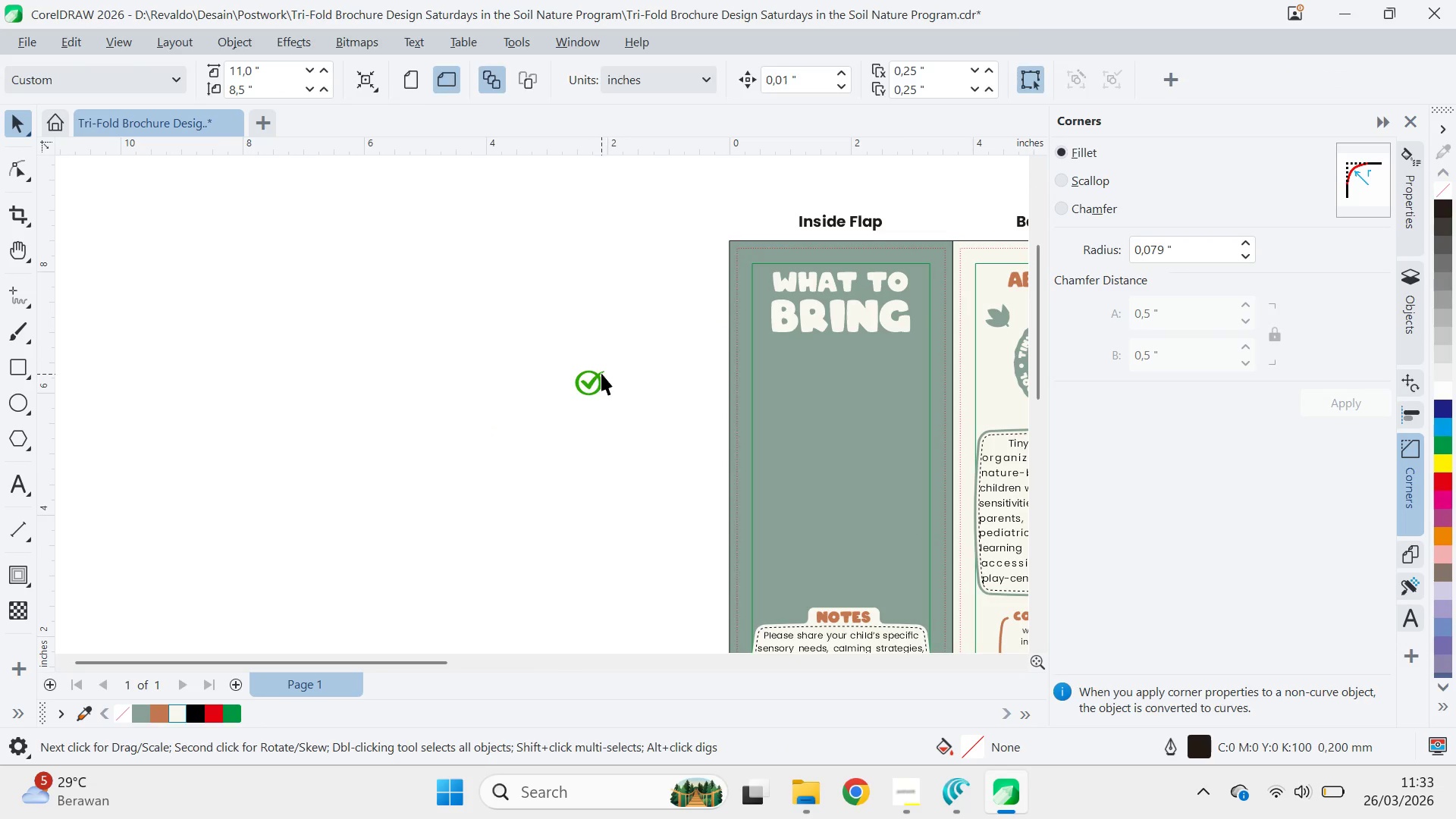 
key(Control+U)
 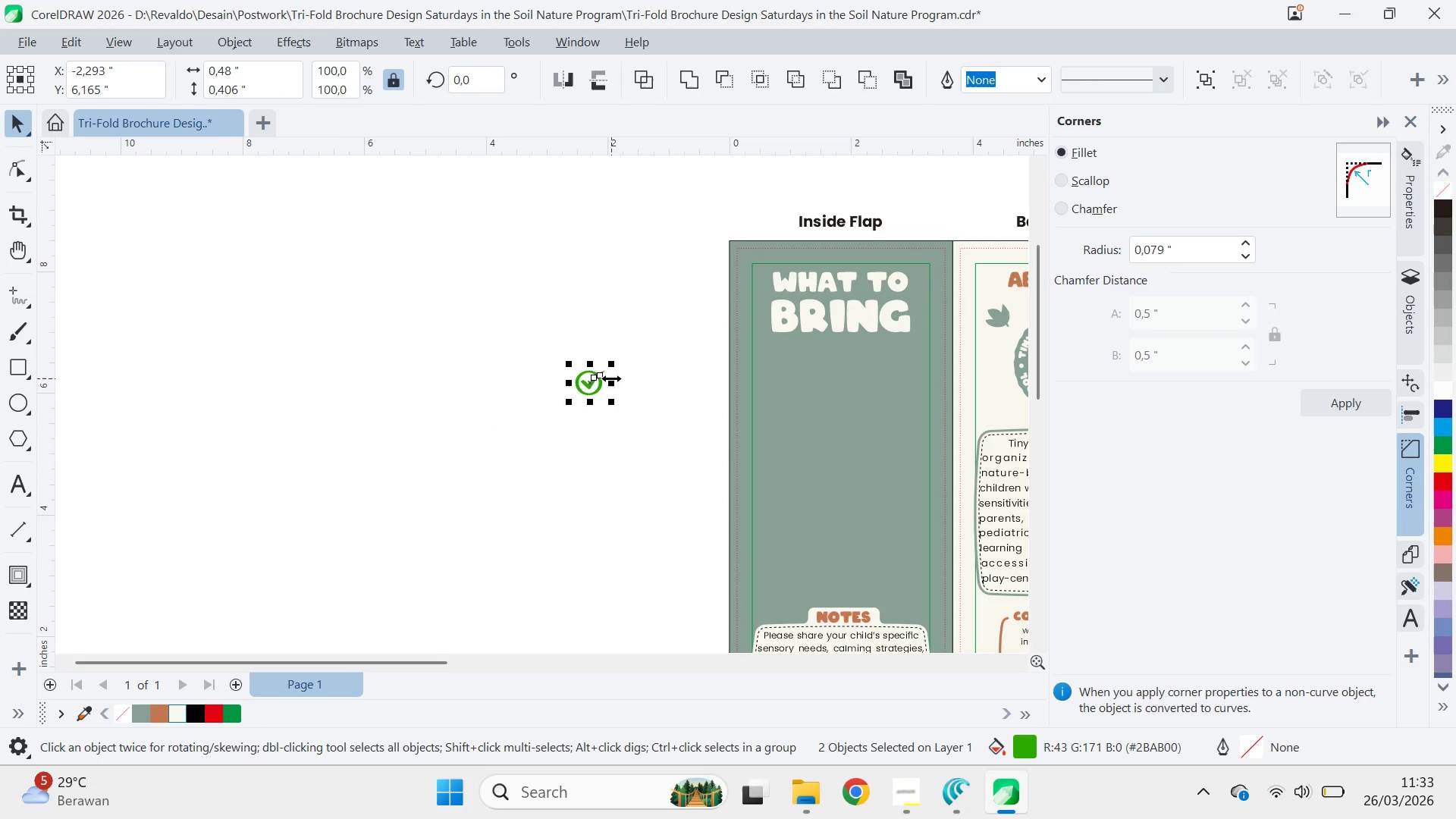 
key(Control+U)
 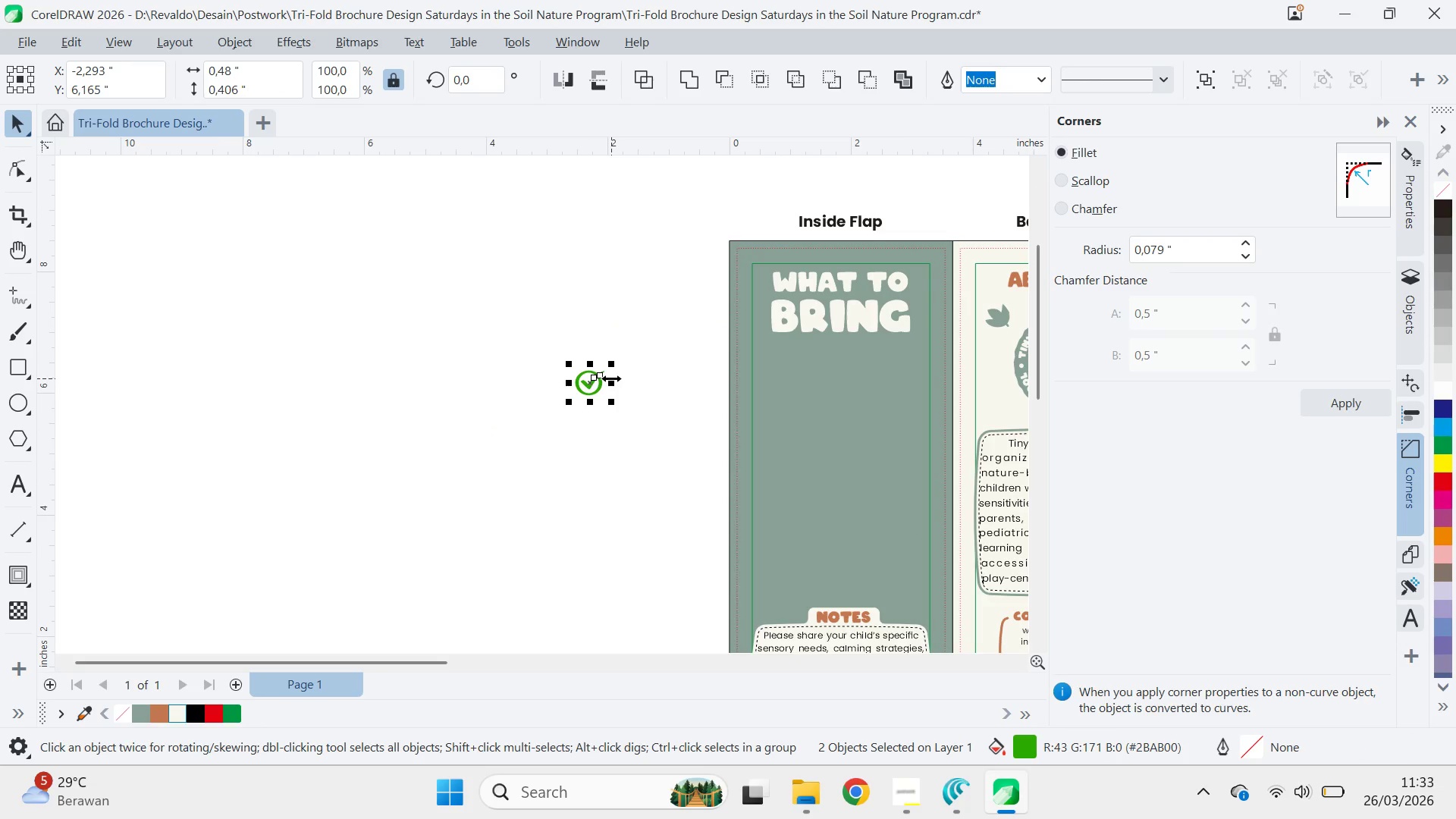 
key(Control+U)
 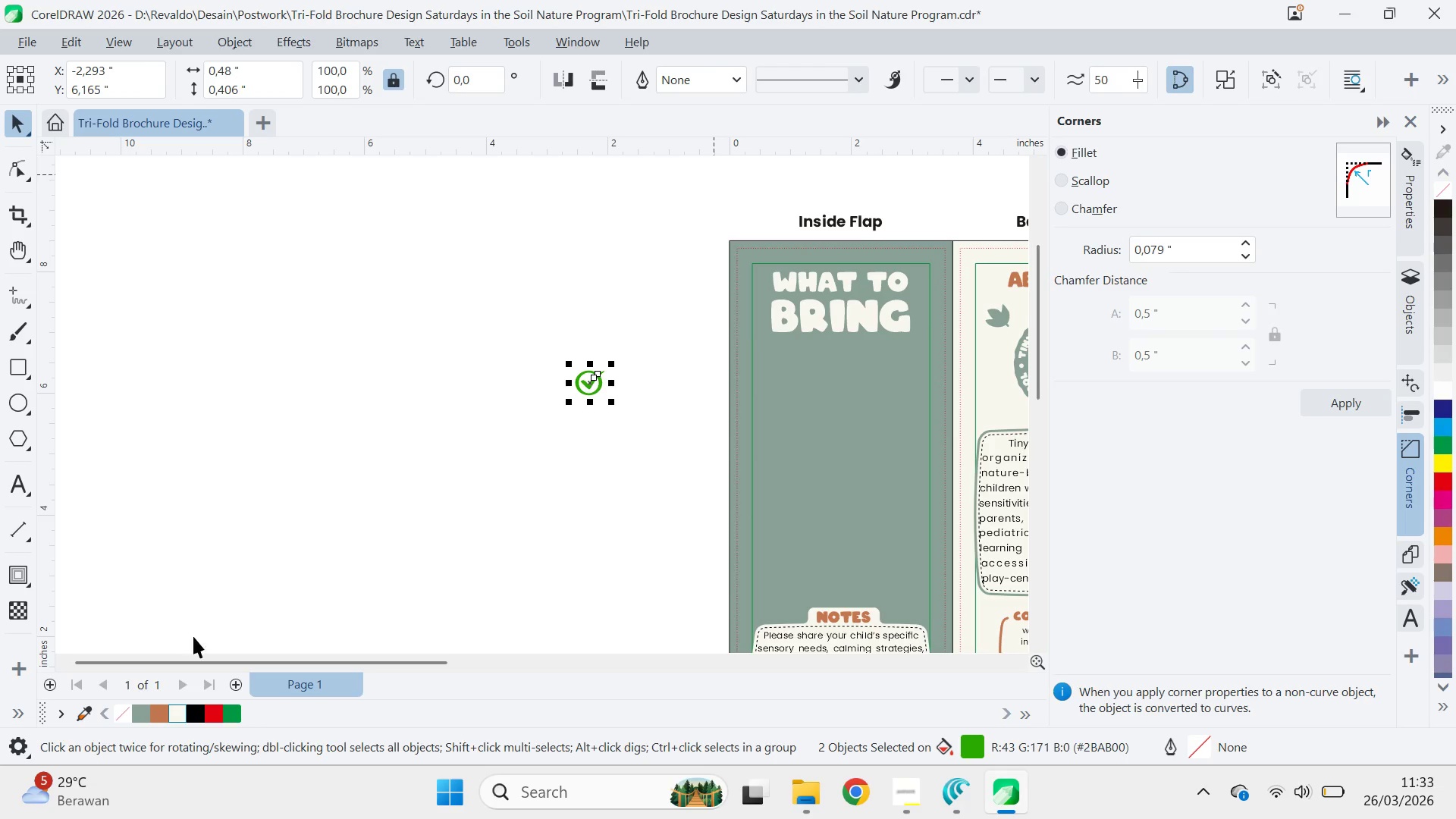 
left_click([170, 712])
 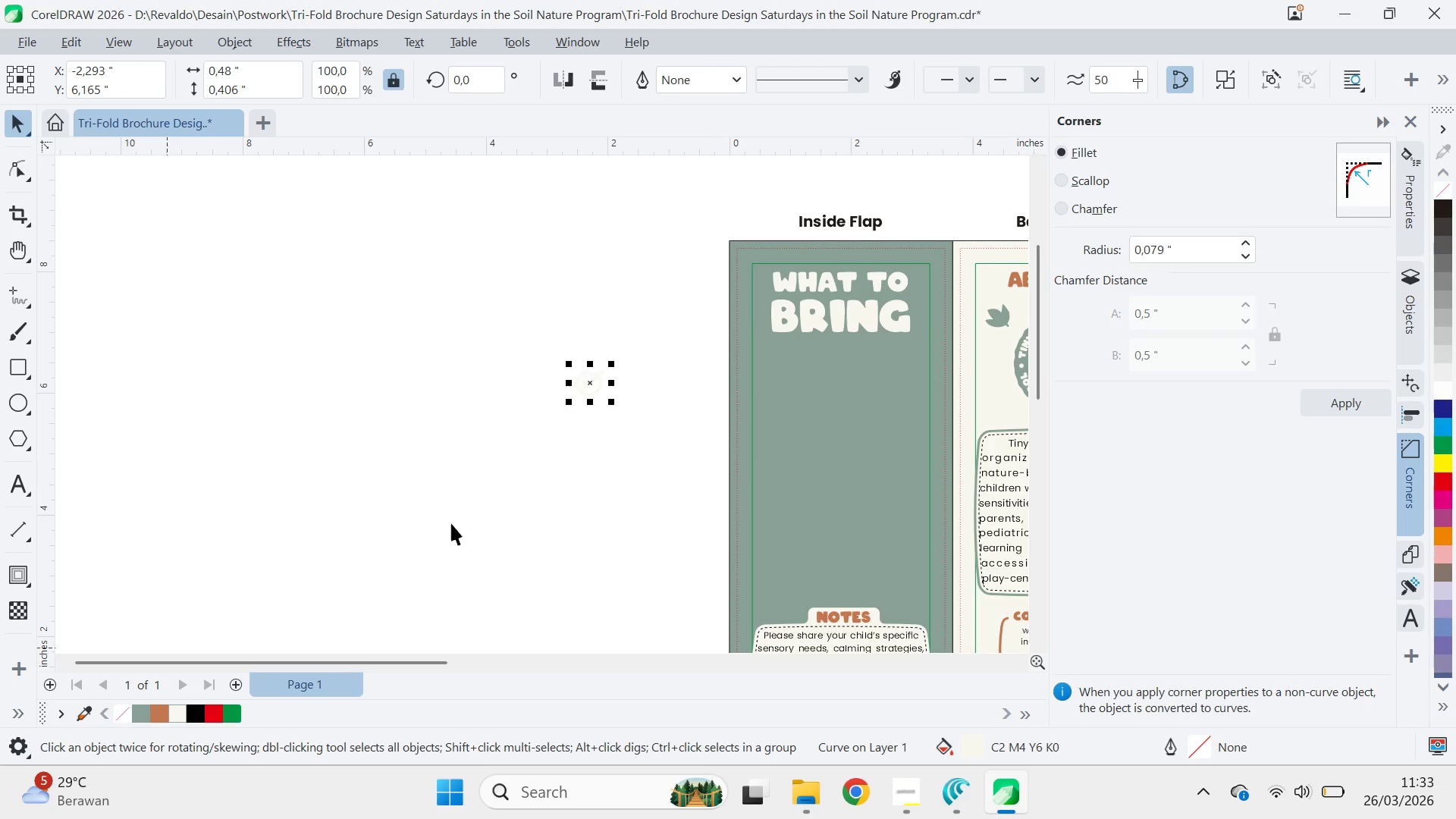 
key(A)
 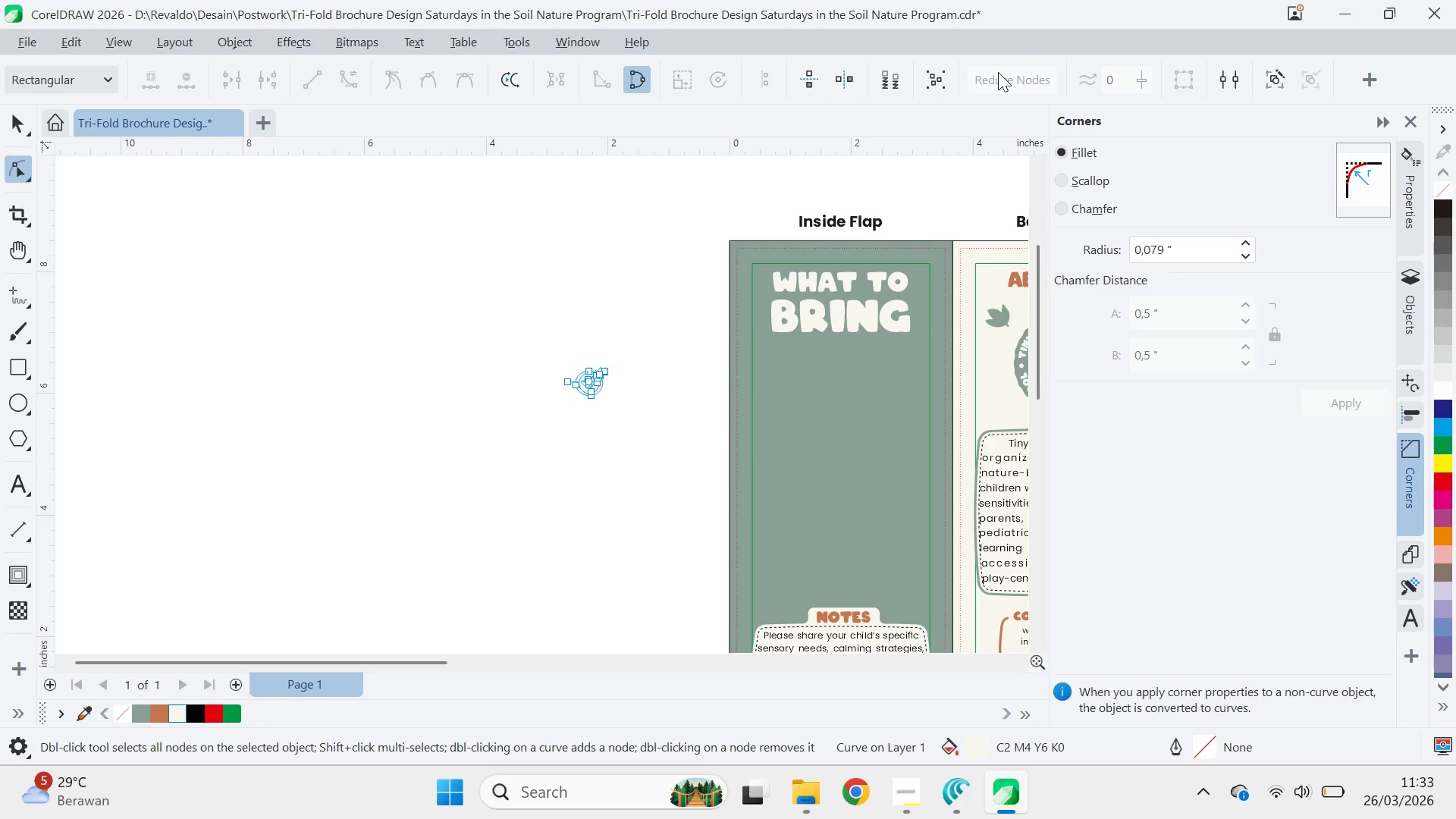 
key(Control+A)
 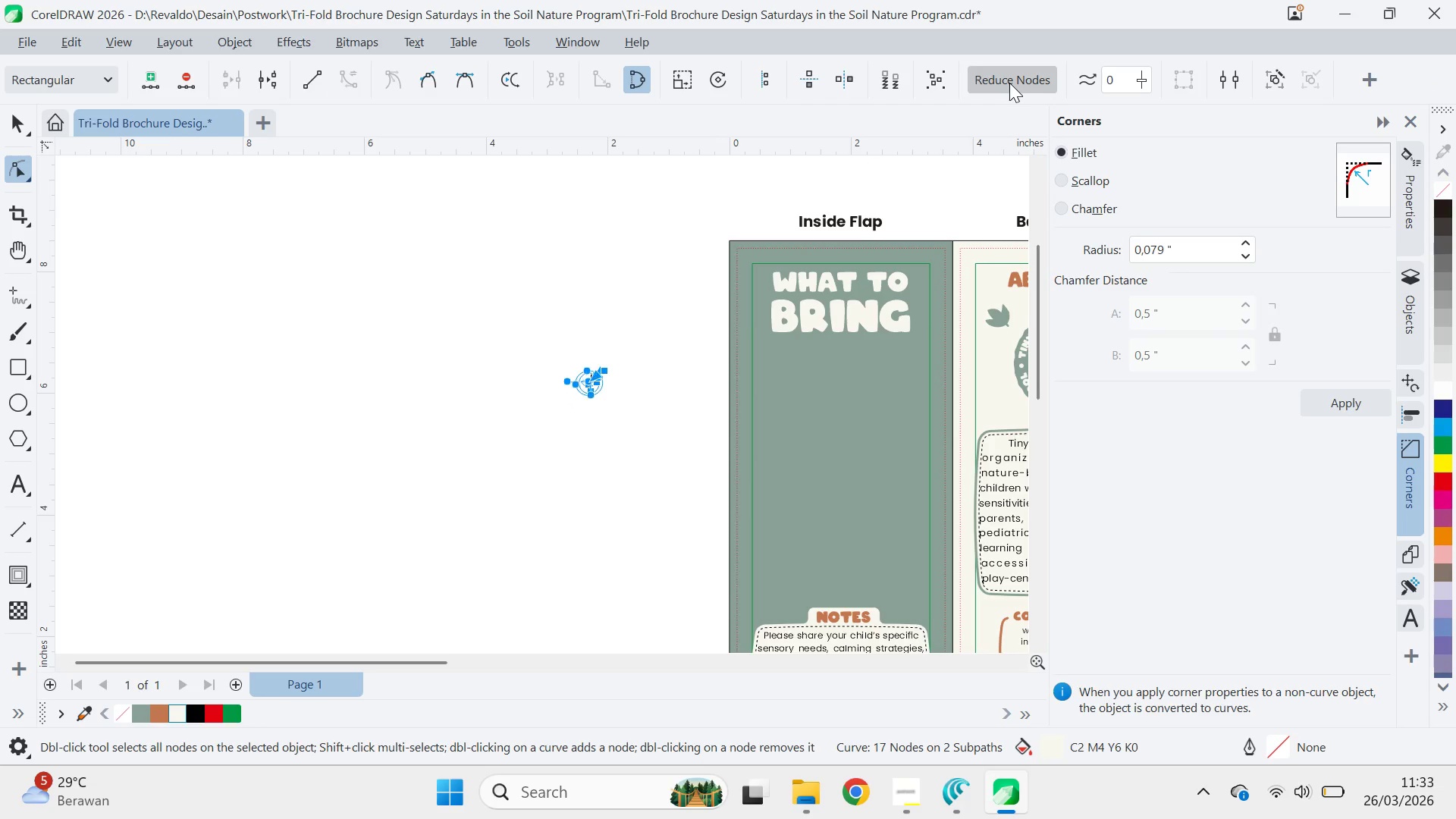 
double_click([1009, 83])
 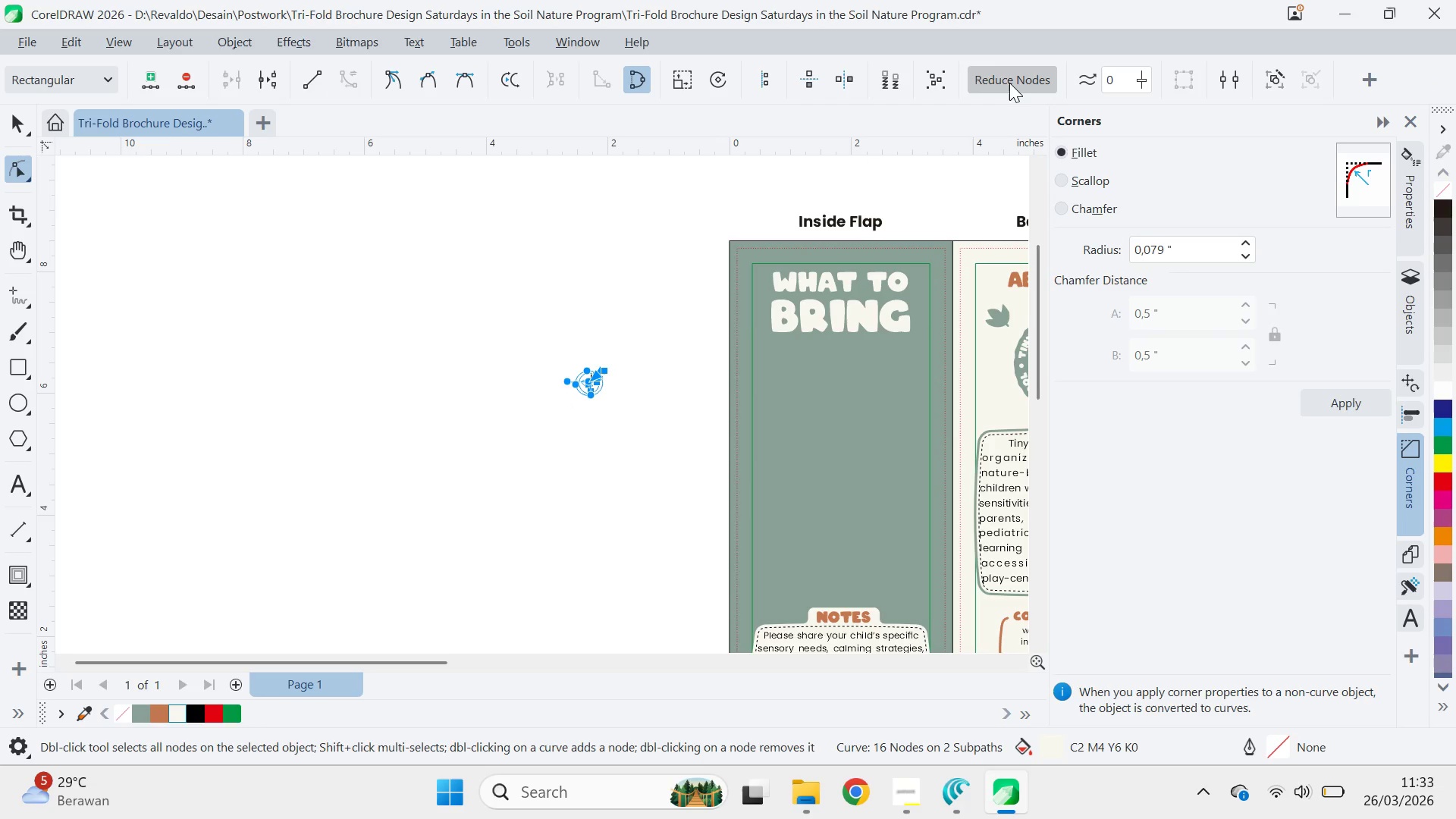 
triple_click([1009, 83])
 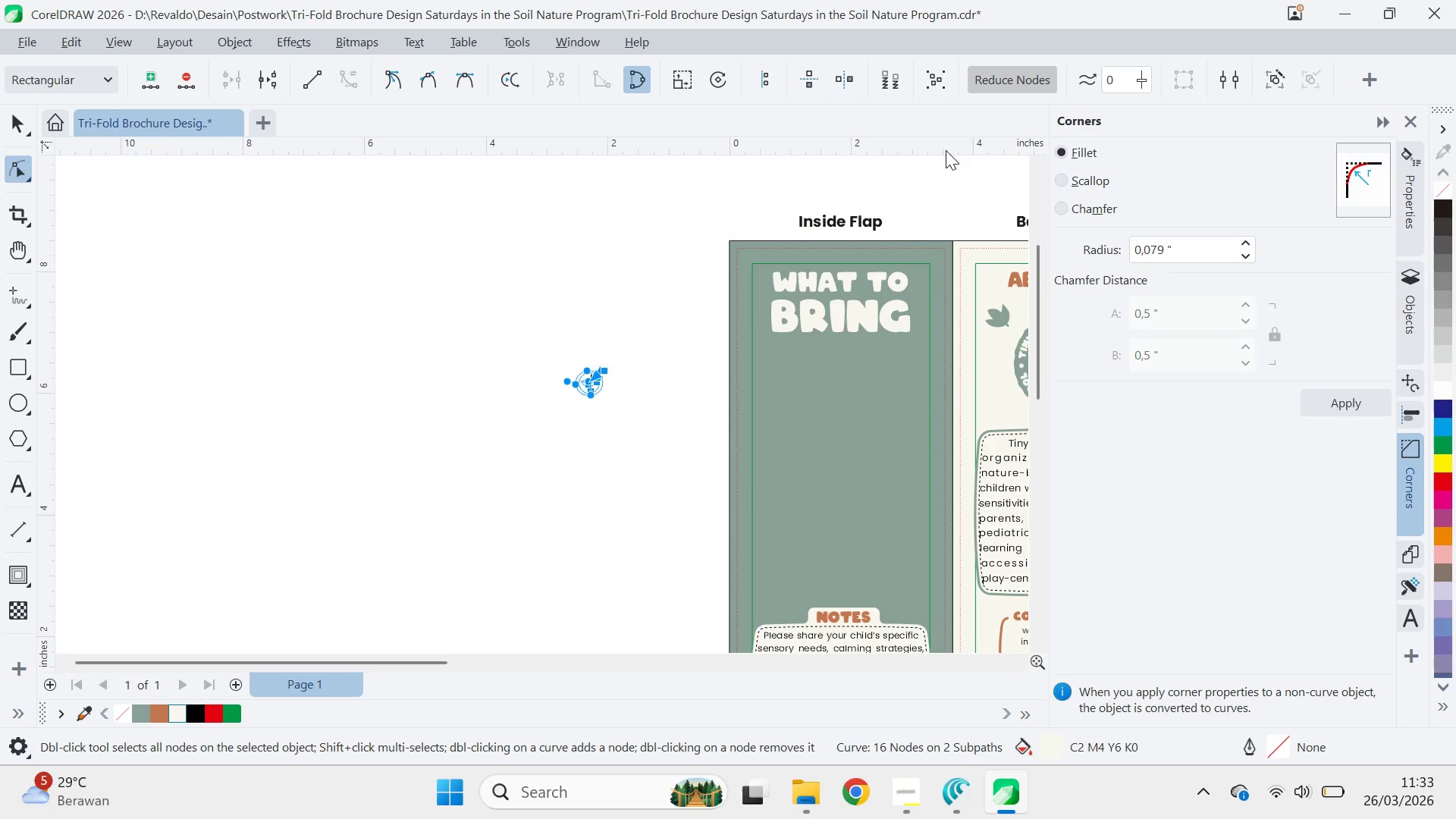 
key(V)
 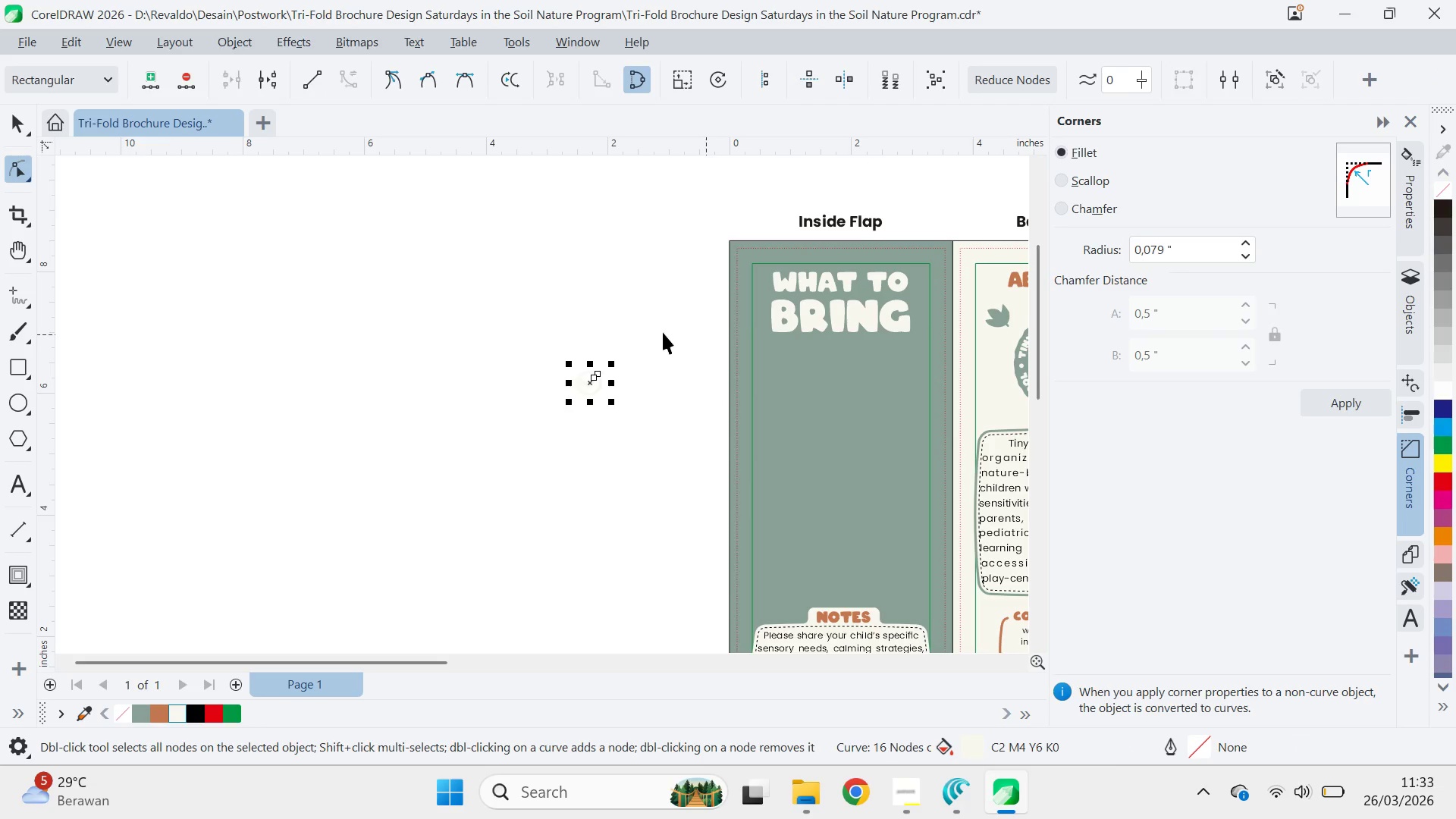 
left_click([663, 332])
 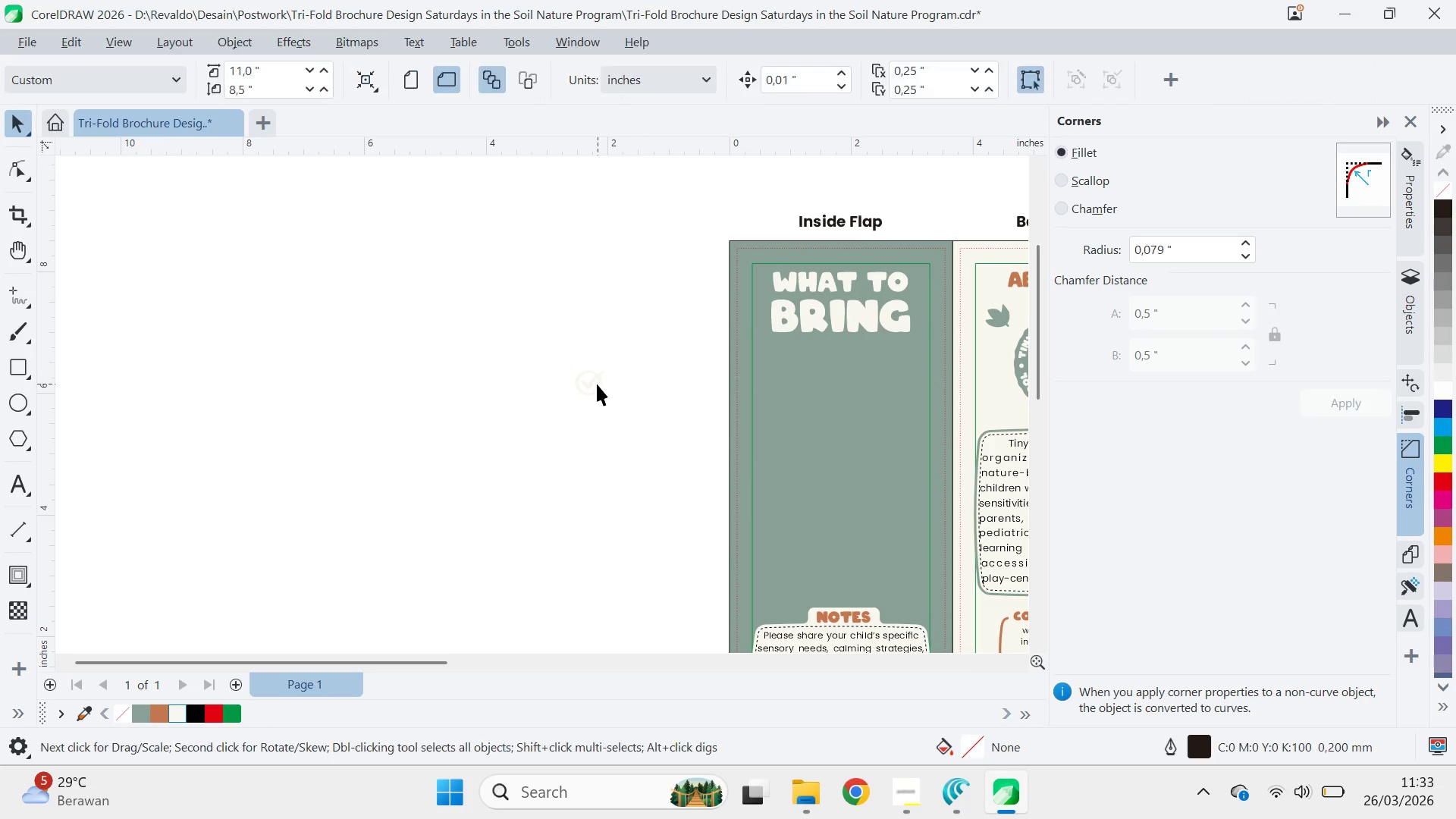 
left_click_drag(start_coordinate=[597, 384], to_coordinate=[786, 453])
 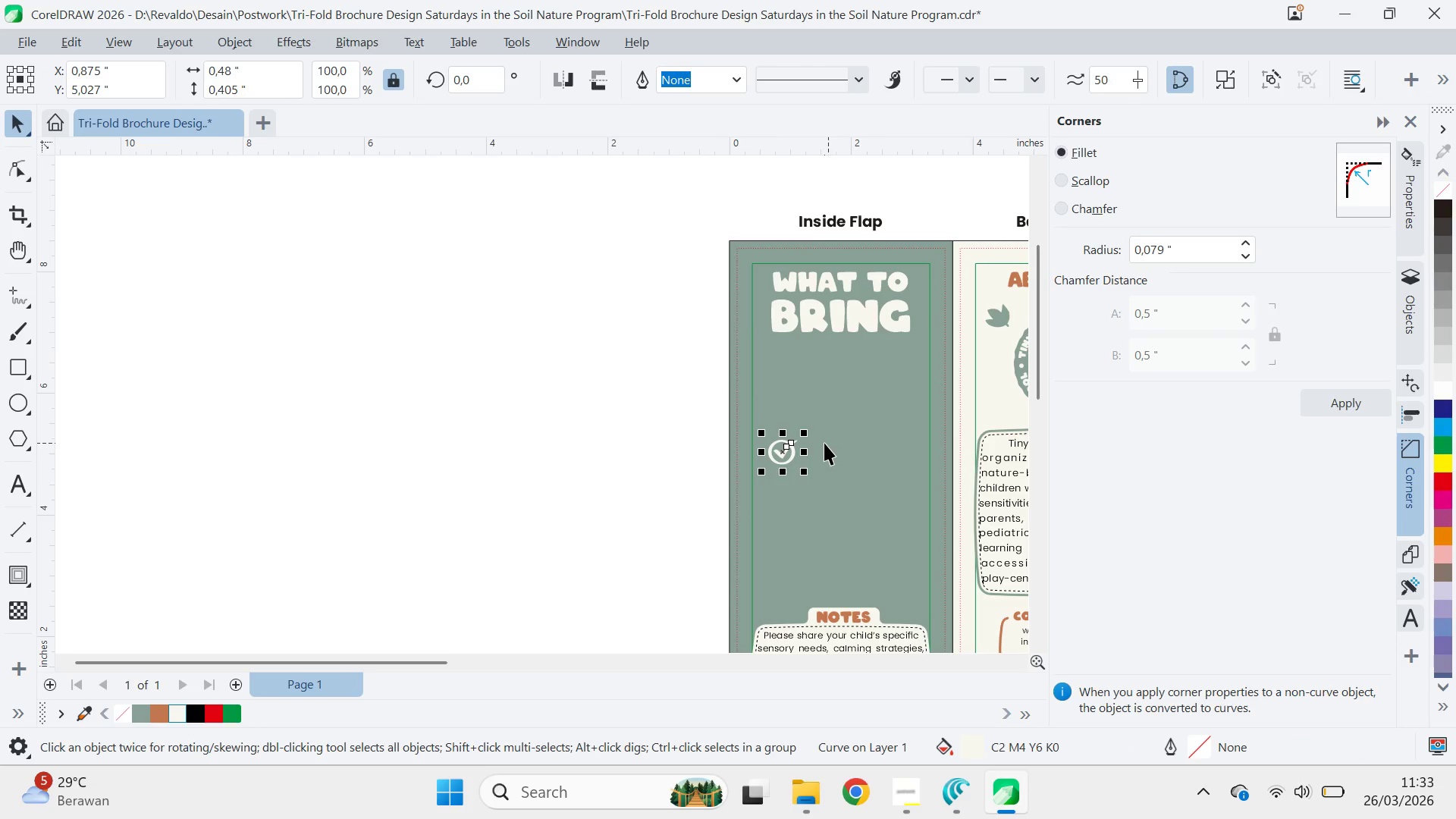 
type(qv)
 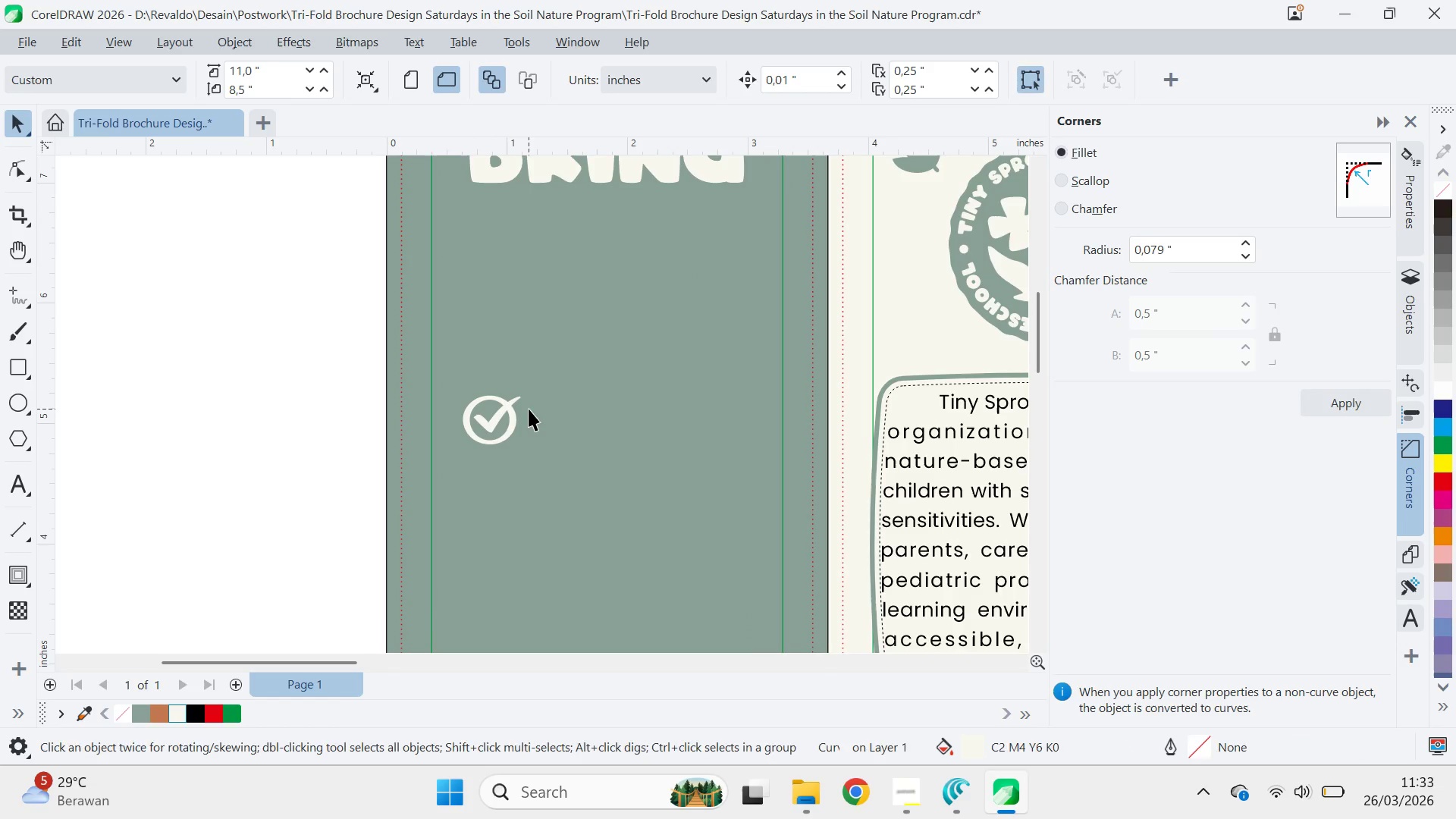 
left_click_drag(start_coordinate=[817, 428], to_coordinate=[565, 387])
 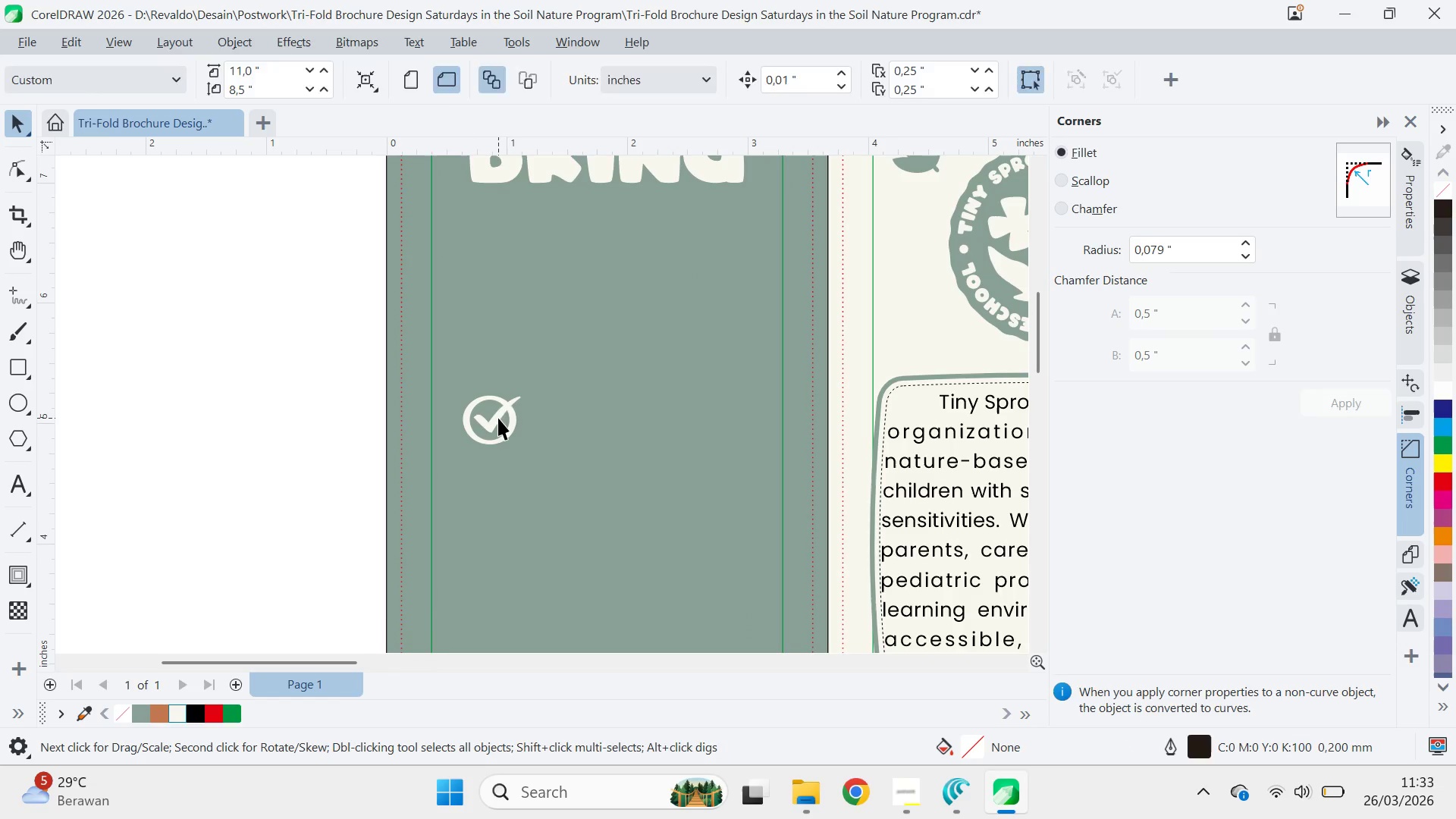 
scroll: coordinate [819, 438], scroll_direction: up, amount: 5.0
 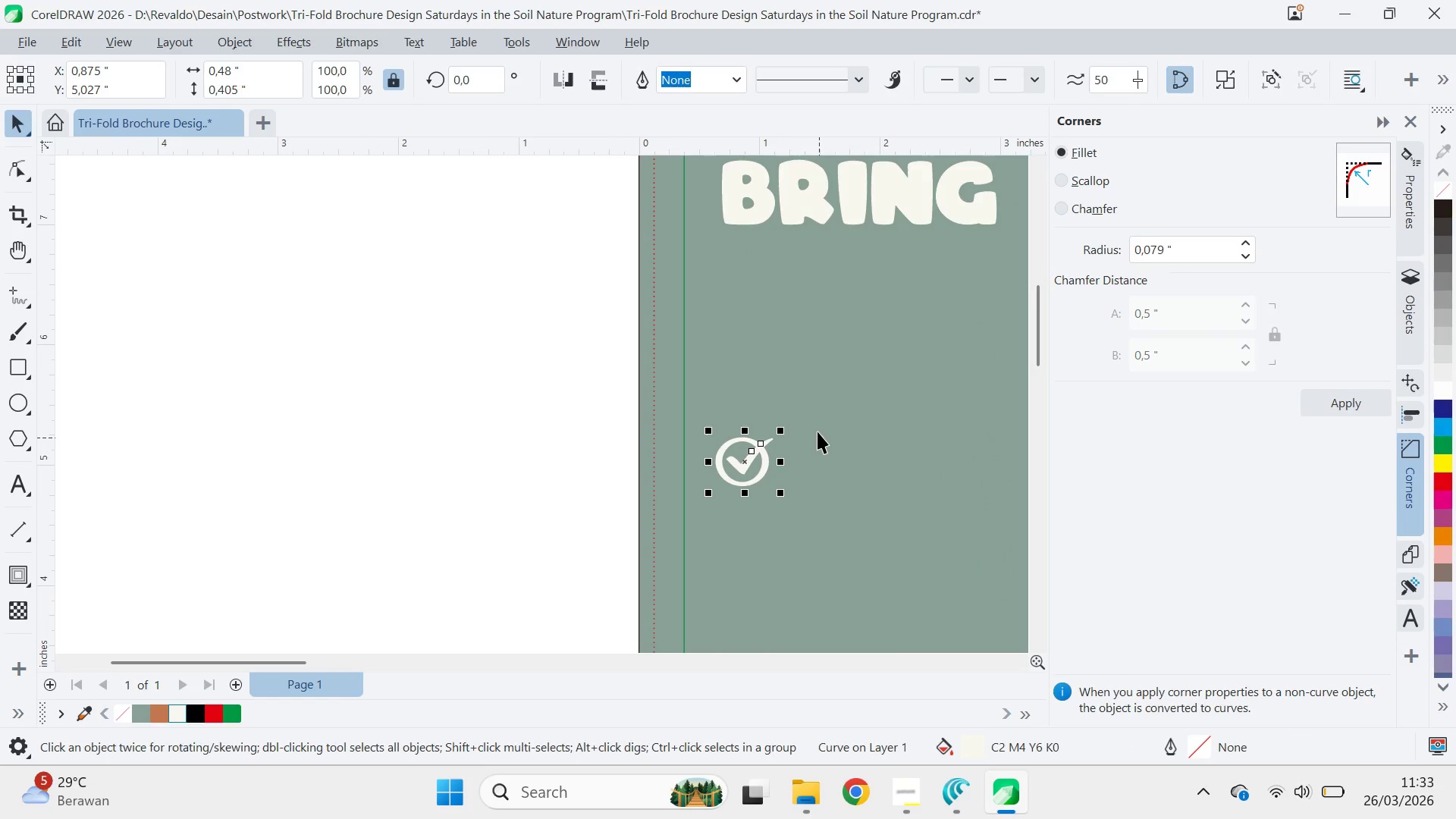 
hold_key(key=ShiftLeft, duration=1.0)
left_click_drag(start_coordinate=[538, 390], to_coordinate=[583, 407])
 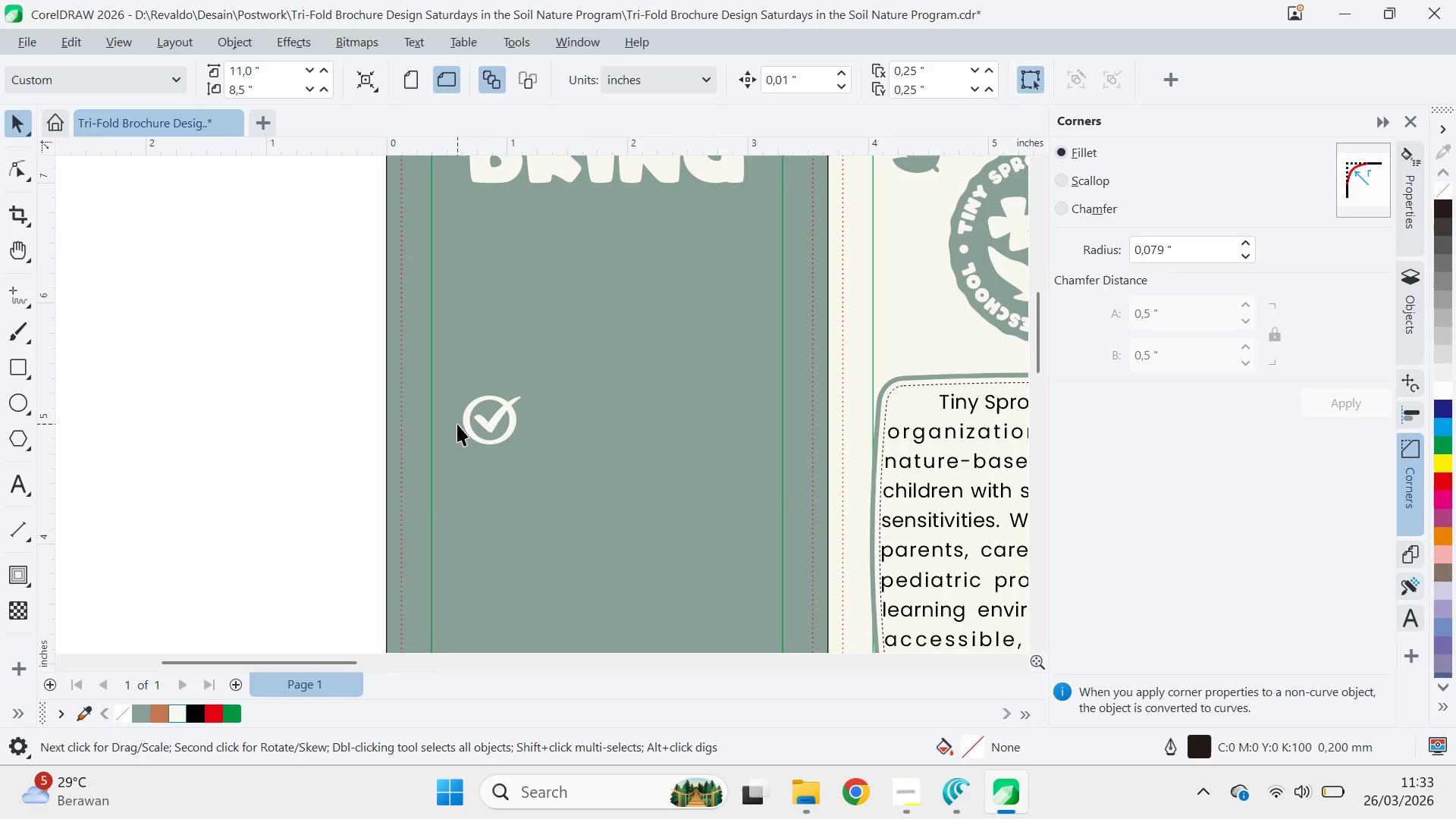 
key(Alt+Tab)
 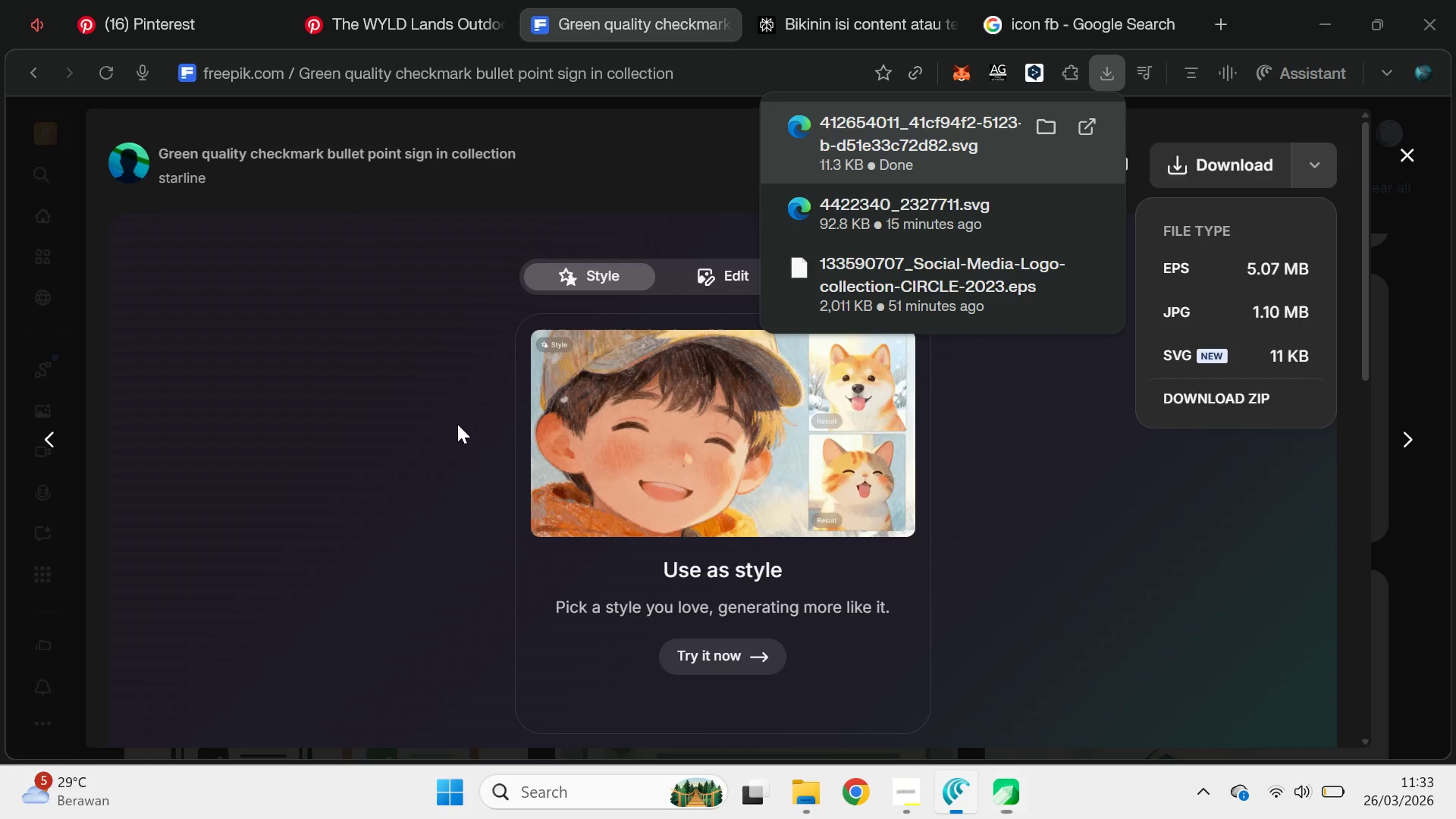 
key(Alt+Tab)
 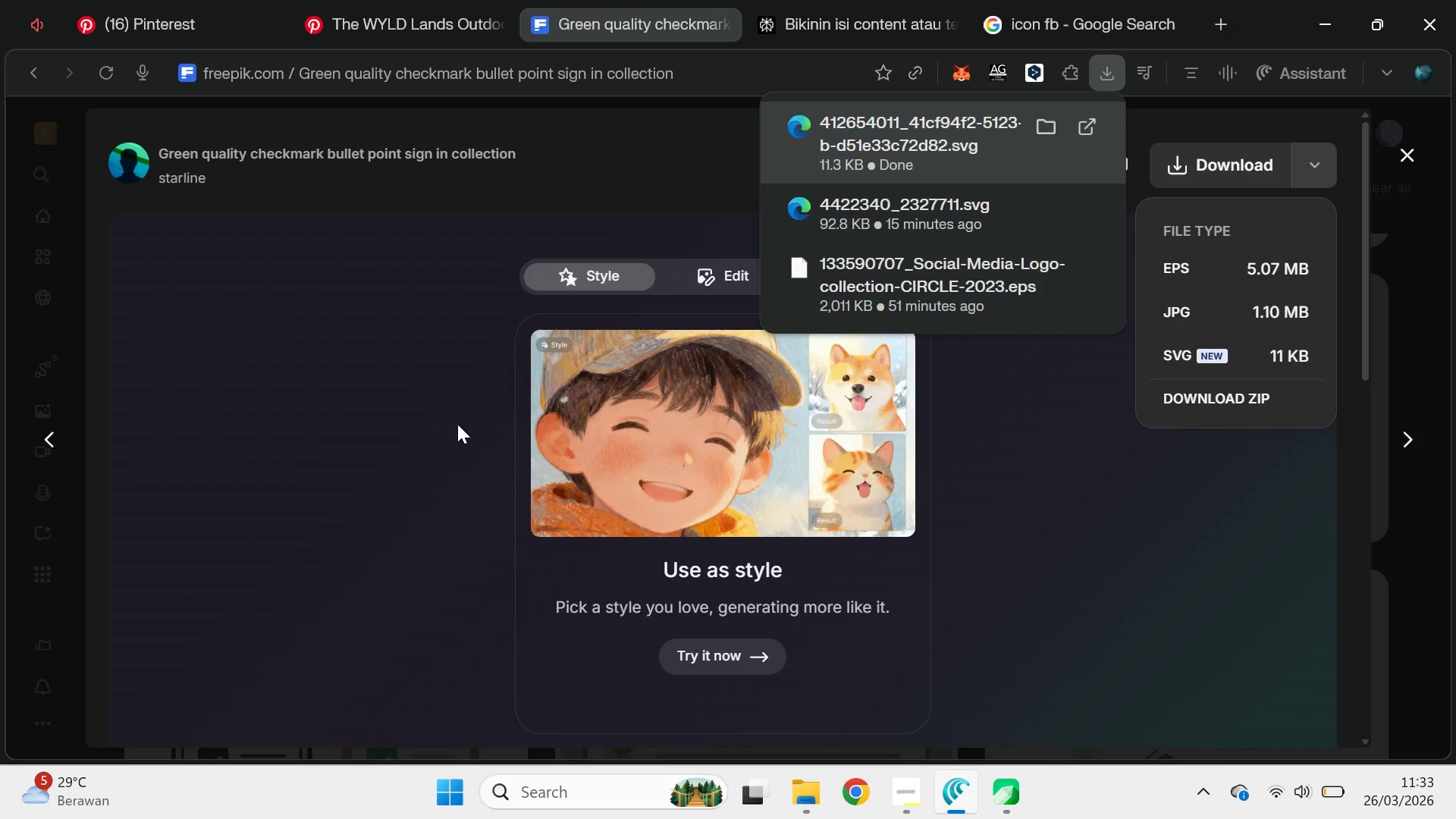 
key(Alt+Tab)